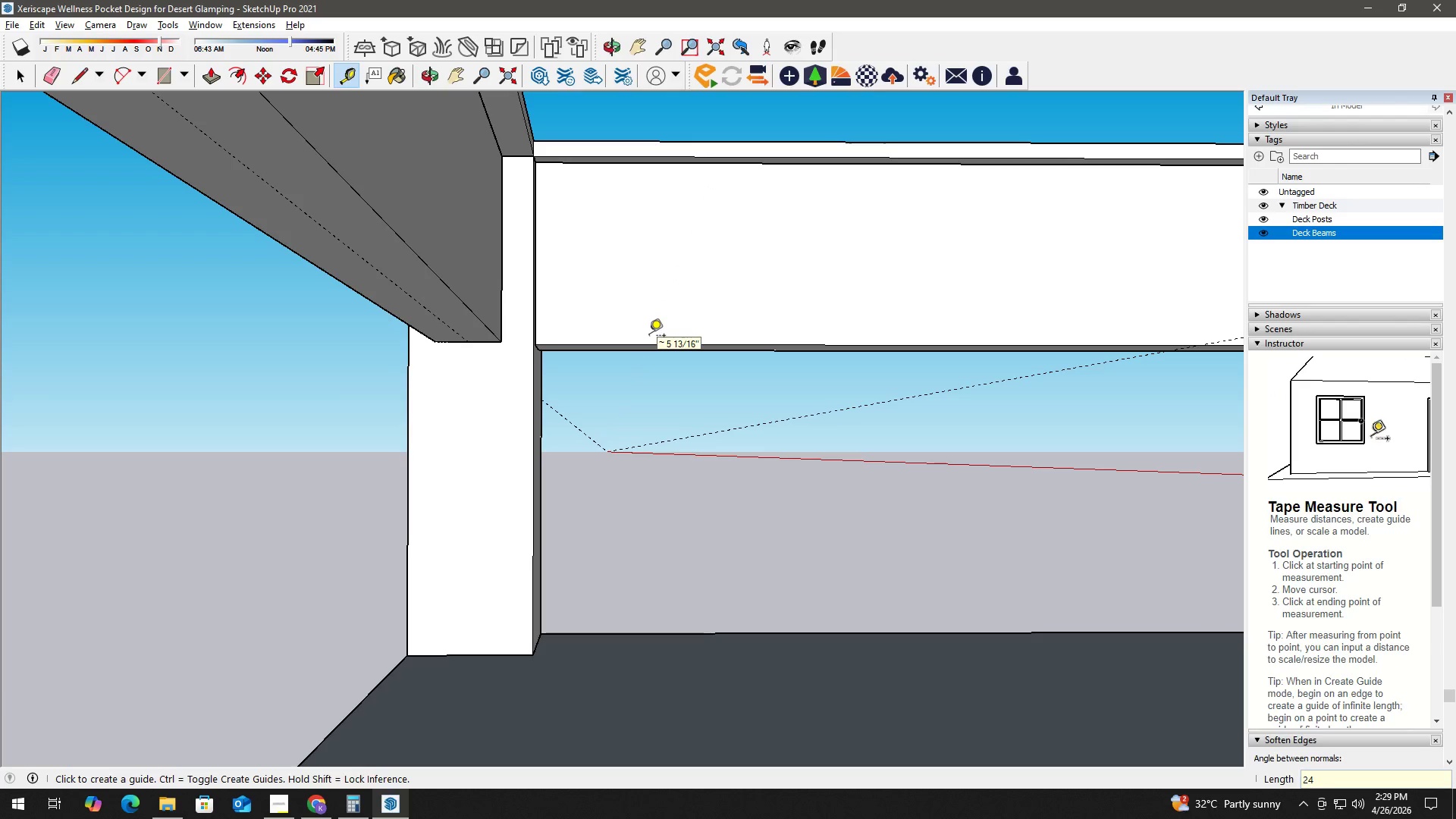 
key(Space)
 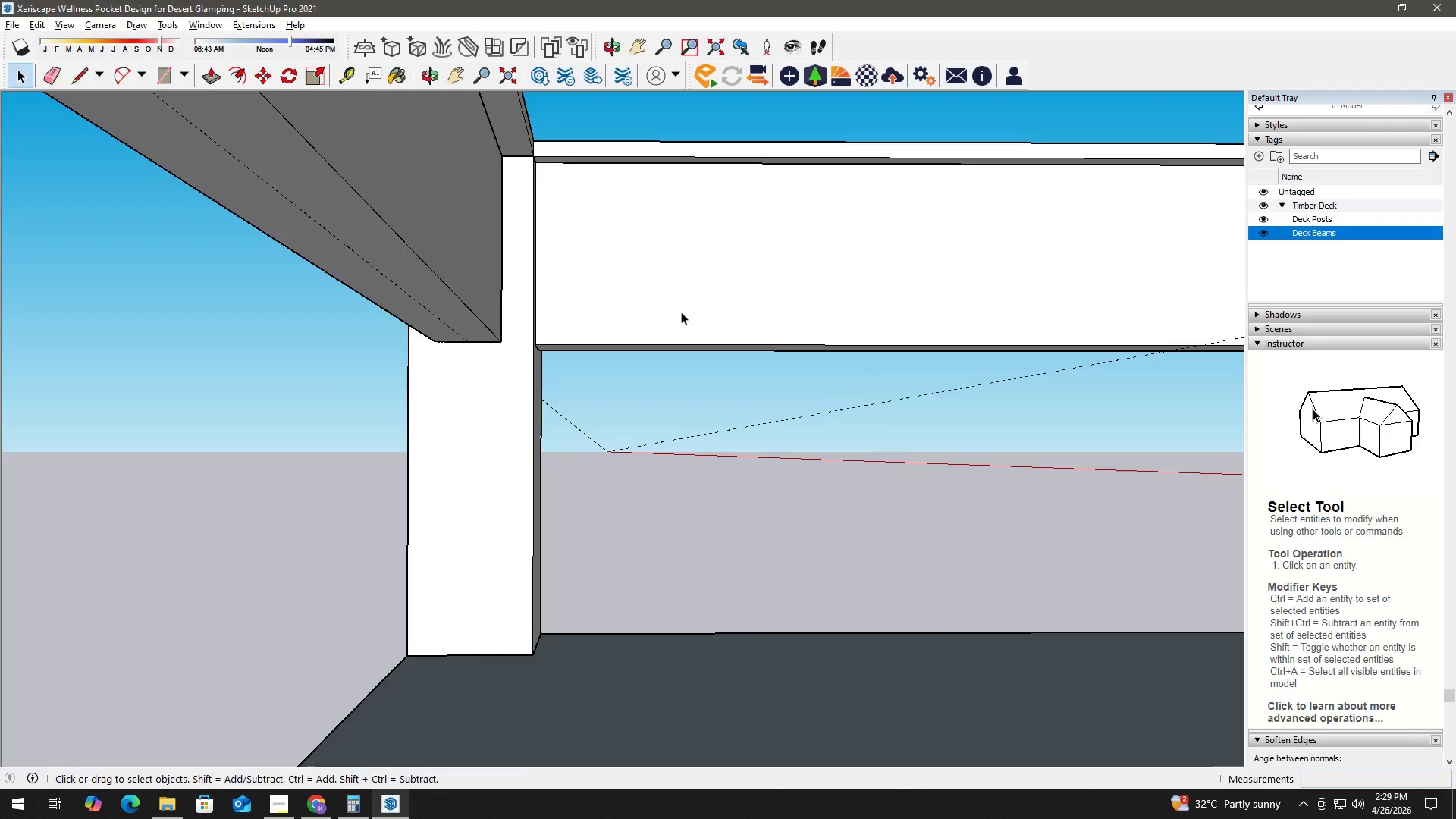 
key(H)
 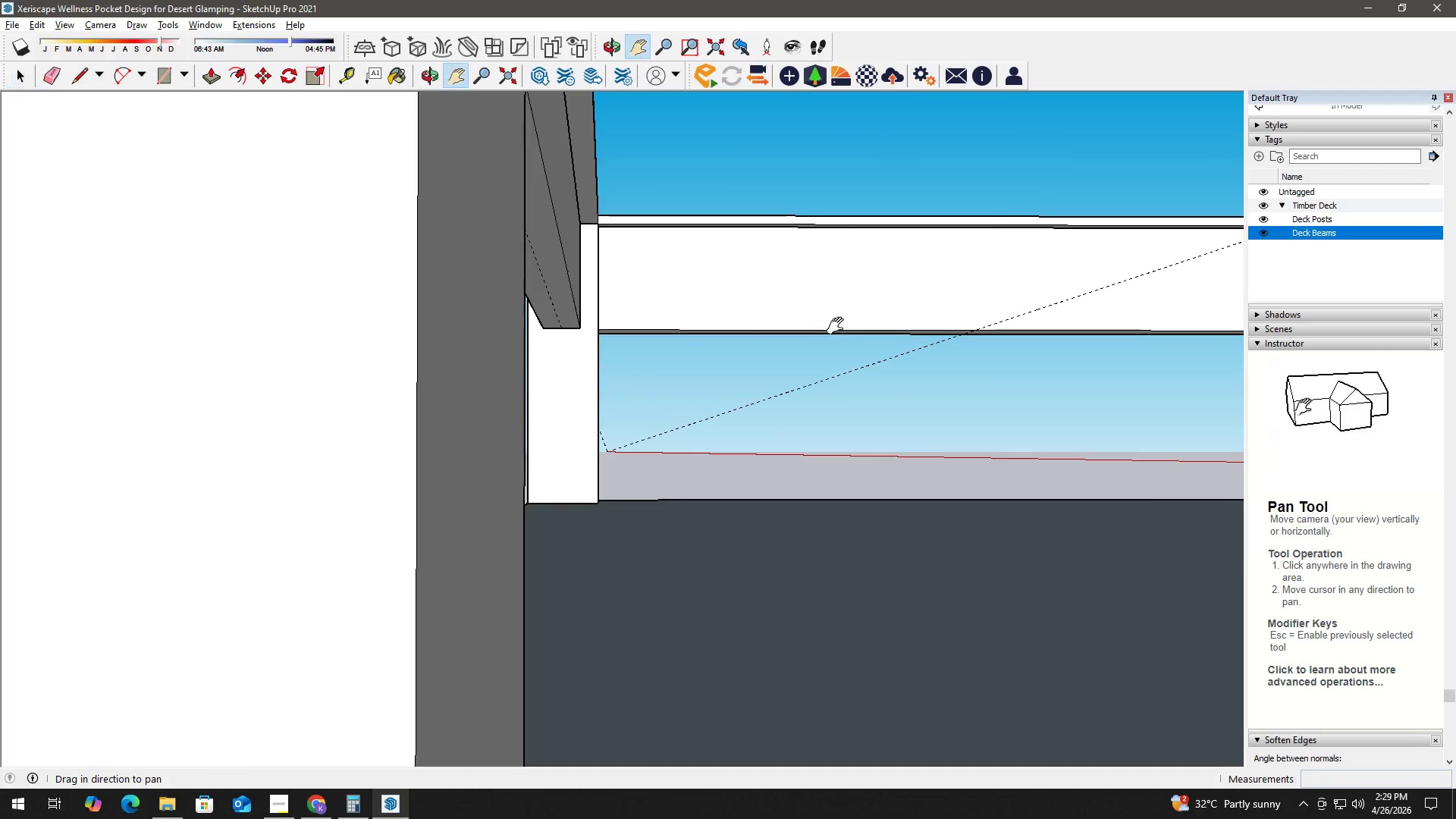 
left_click_drag(start_coordinate=[835, 326], to_coordinate=[636, 416])
 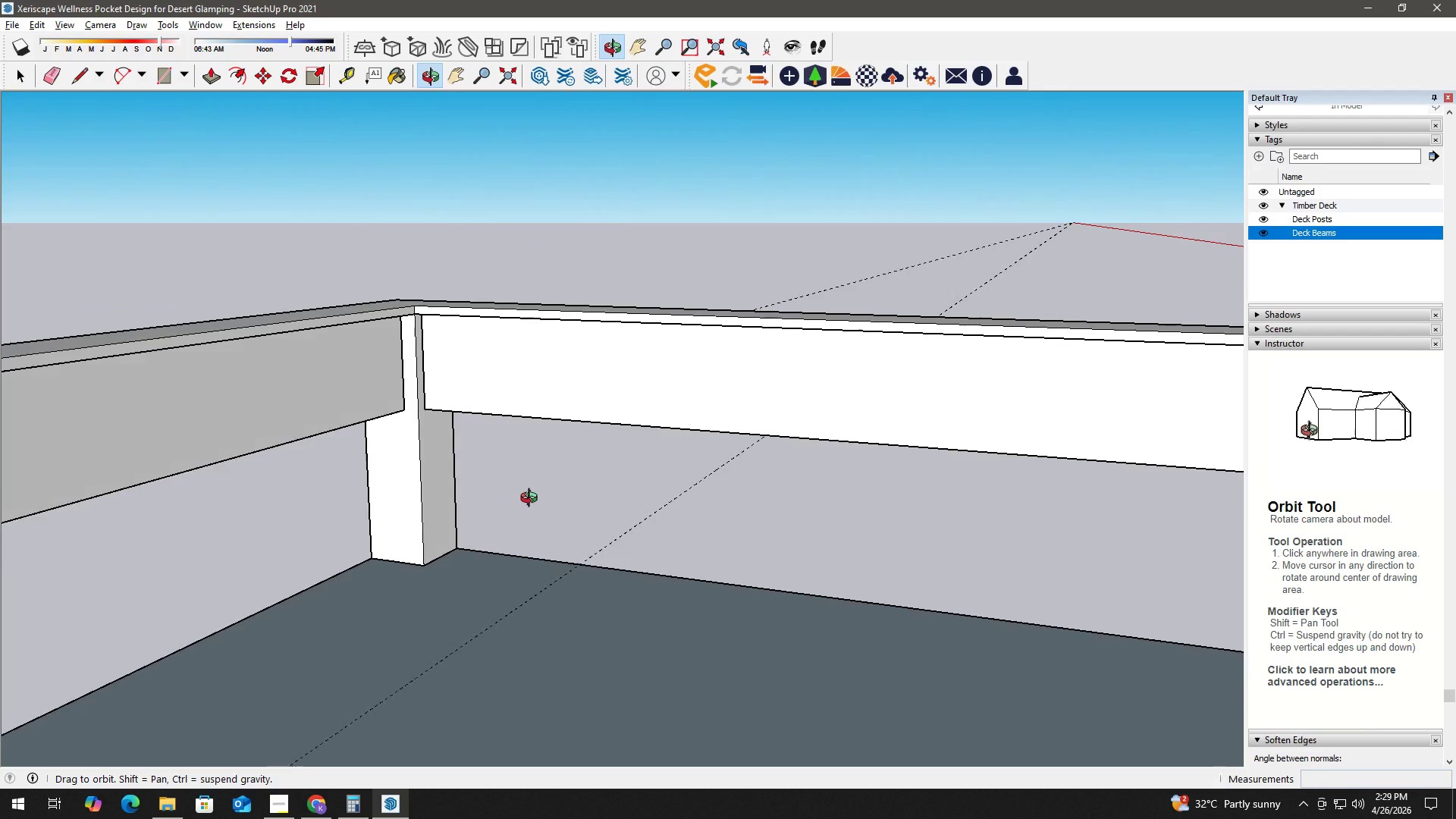 
scroll: coordinate [682, 309], scroll_direction: down, amount: 6.0
 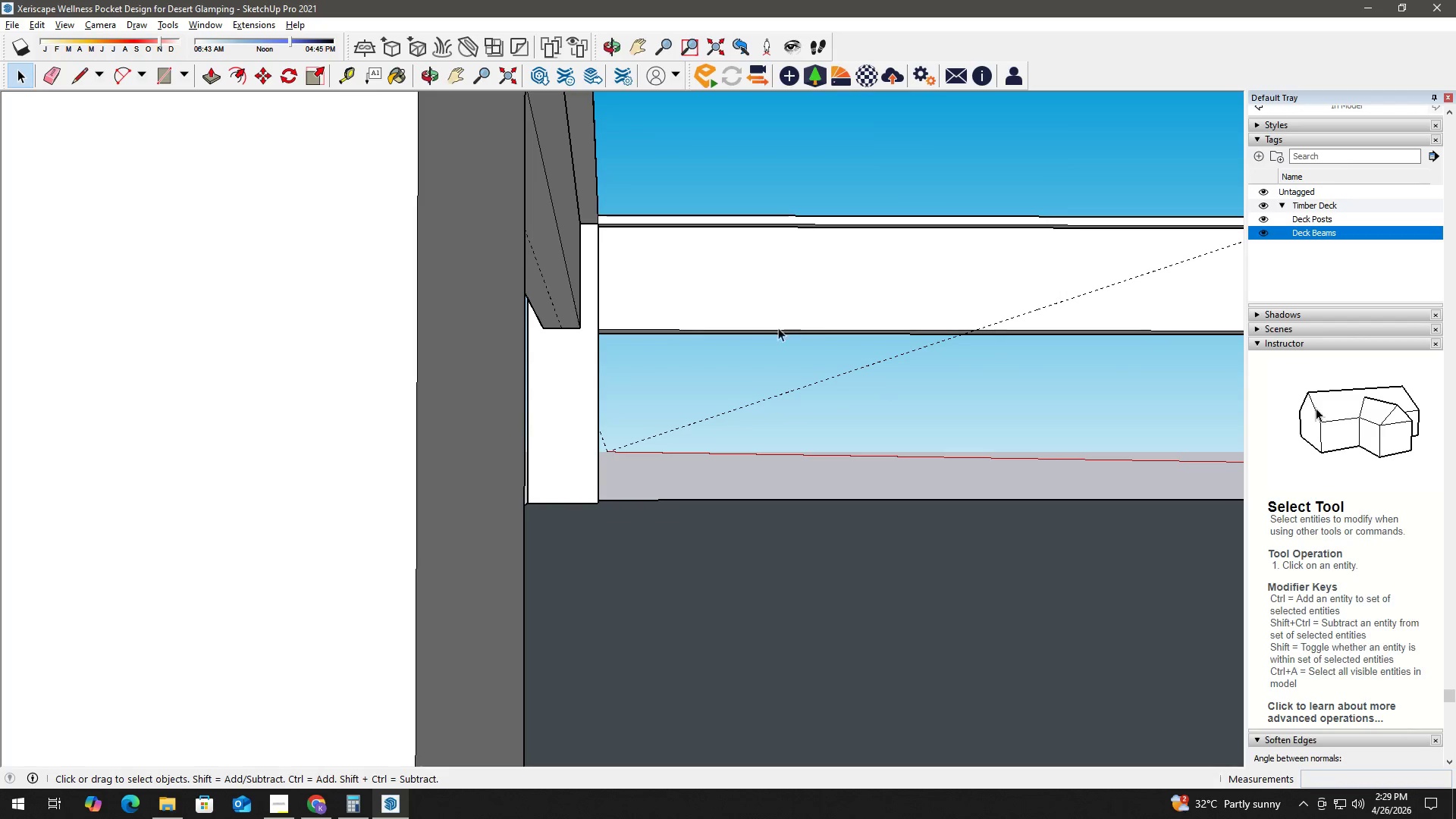 
key(Space)
 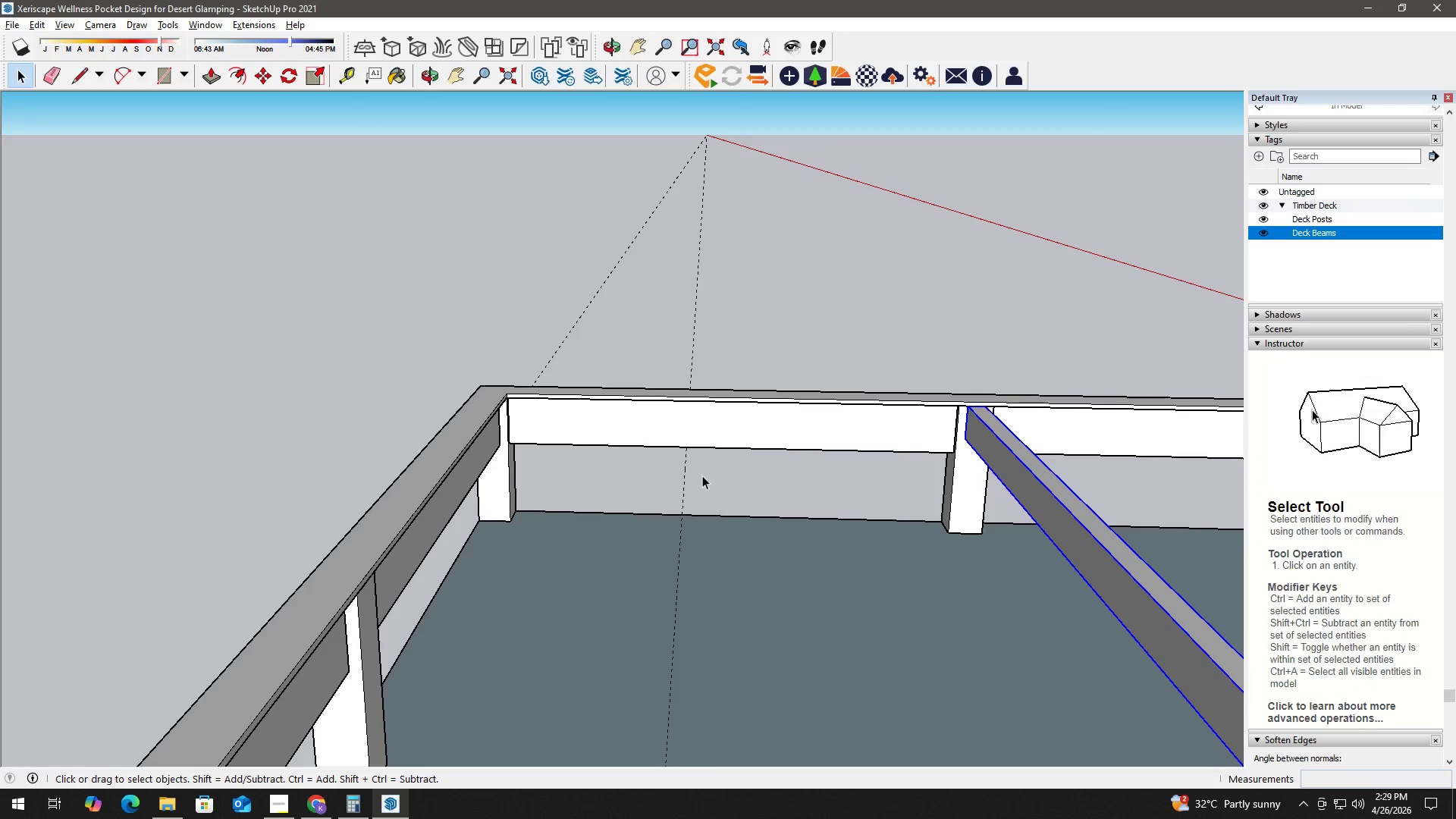 
key(E)
 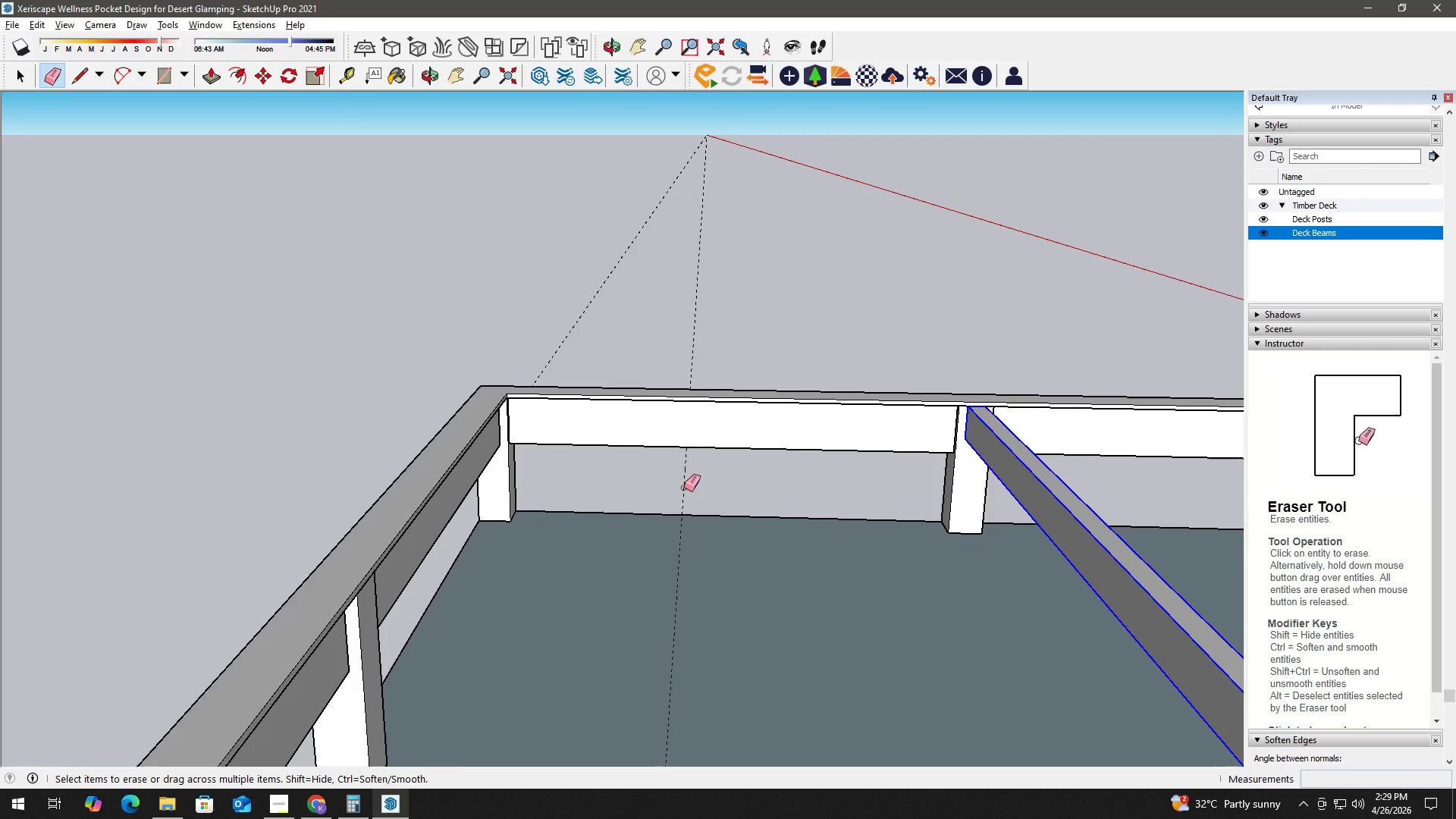 
scroll: coordinate [789, 510], scroll_direction: down, amount: 9.0
 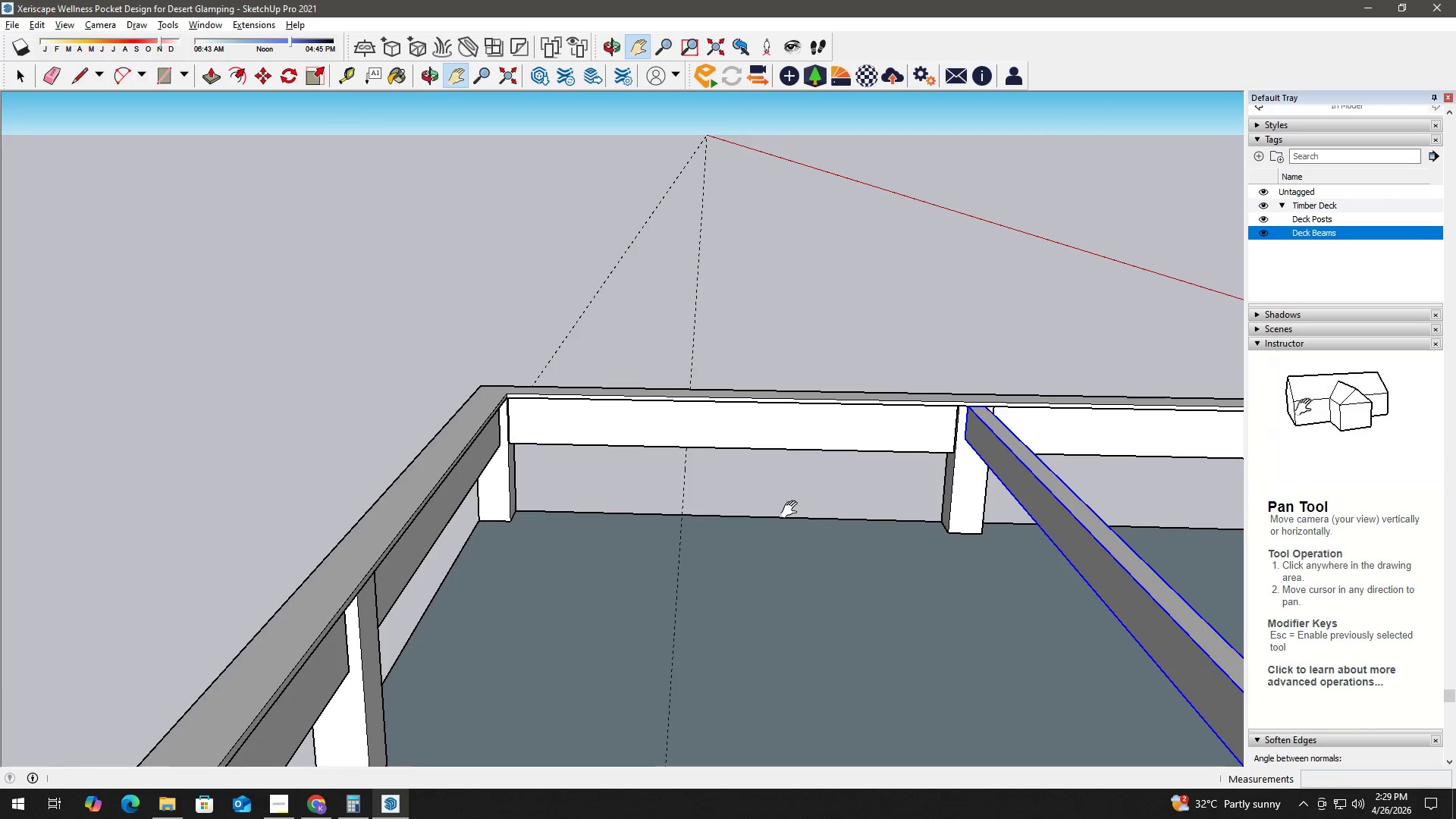 
left_click_drag(start_coordinate=[682, 485], to_coordinate=[660, 477])
 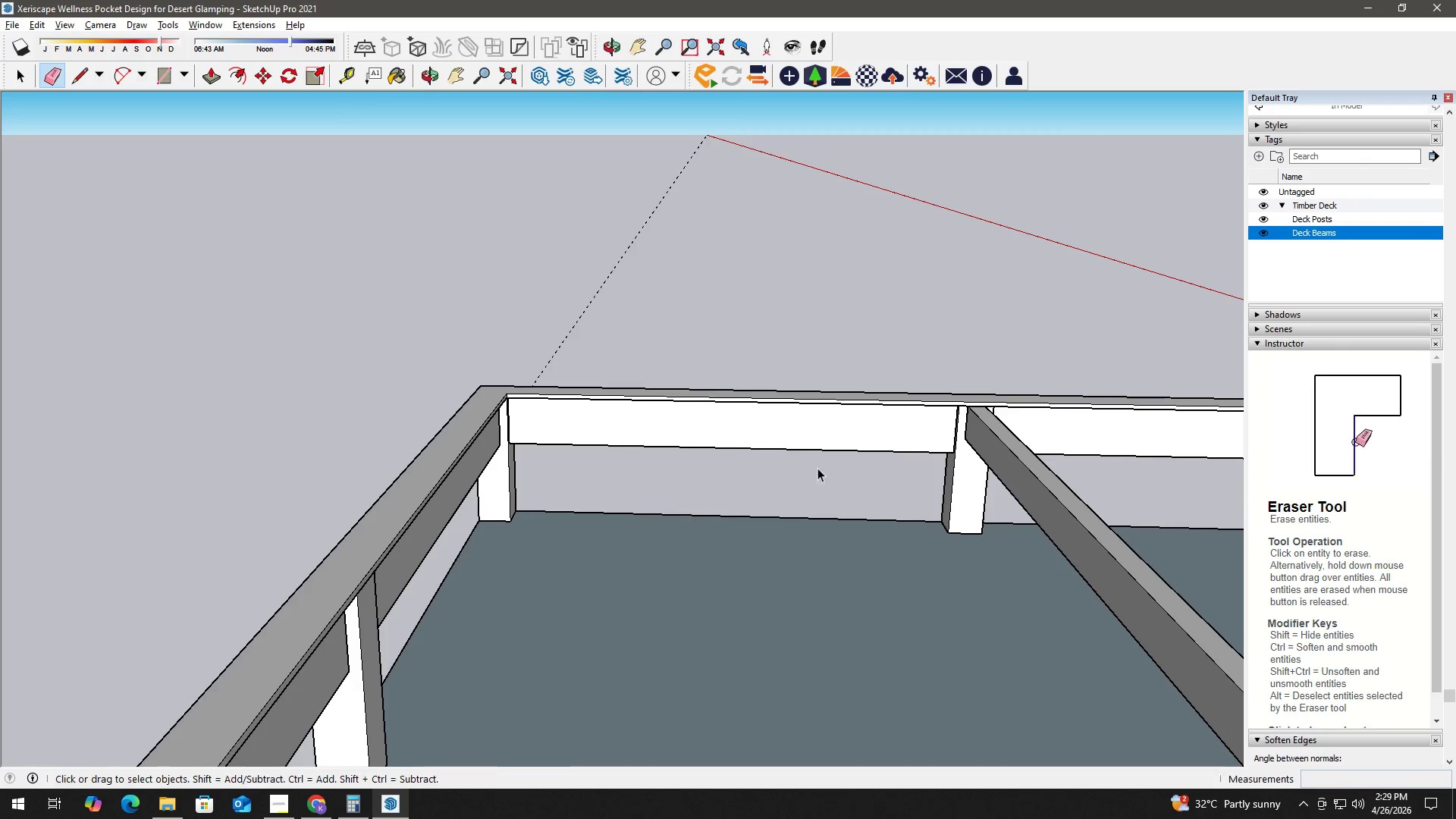 
key(Space)
 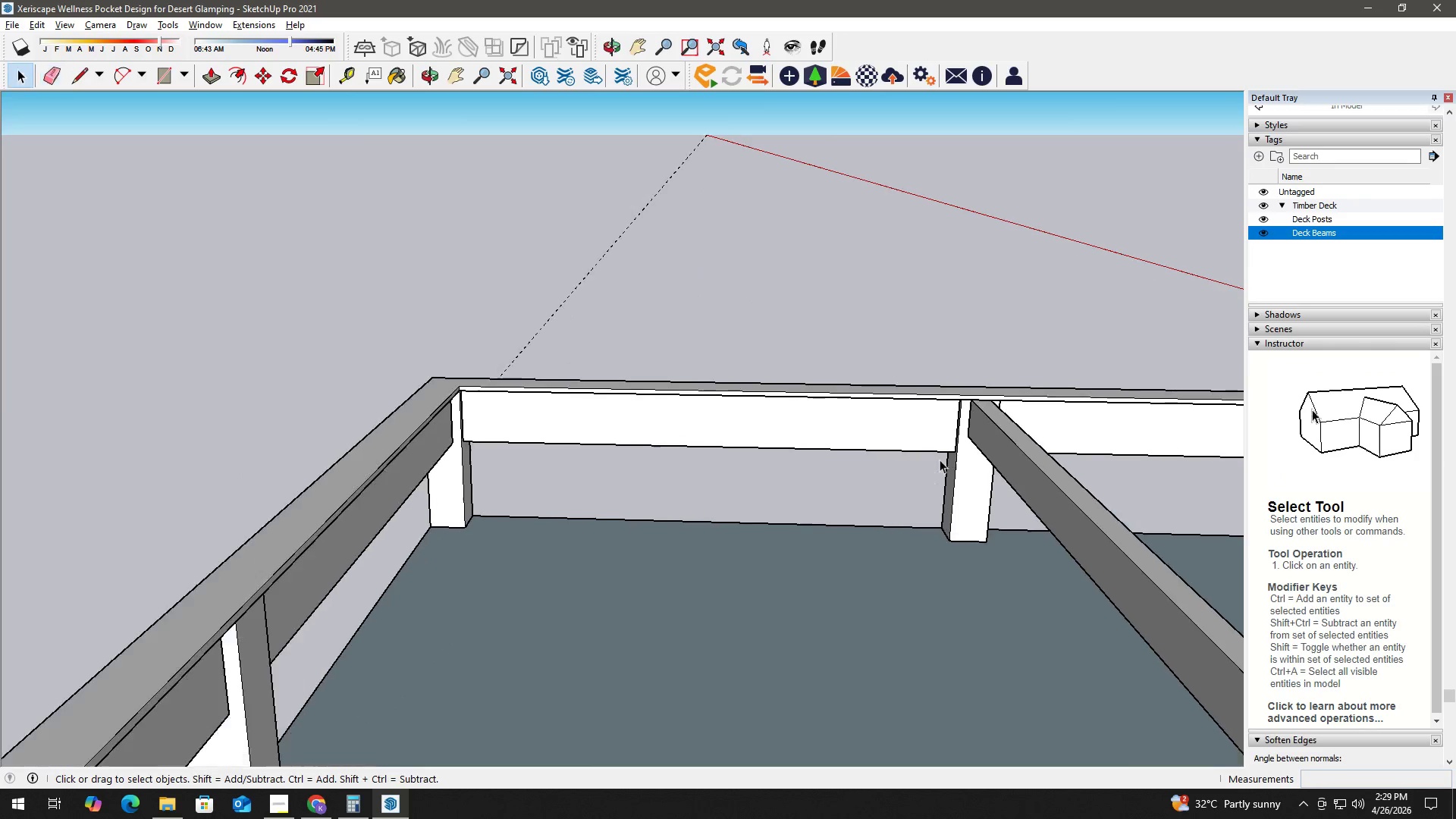 
scroll: coordinate [939, 461], scroll_direction: up, amount: 1.0
 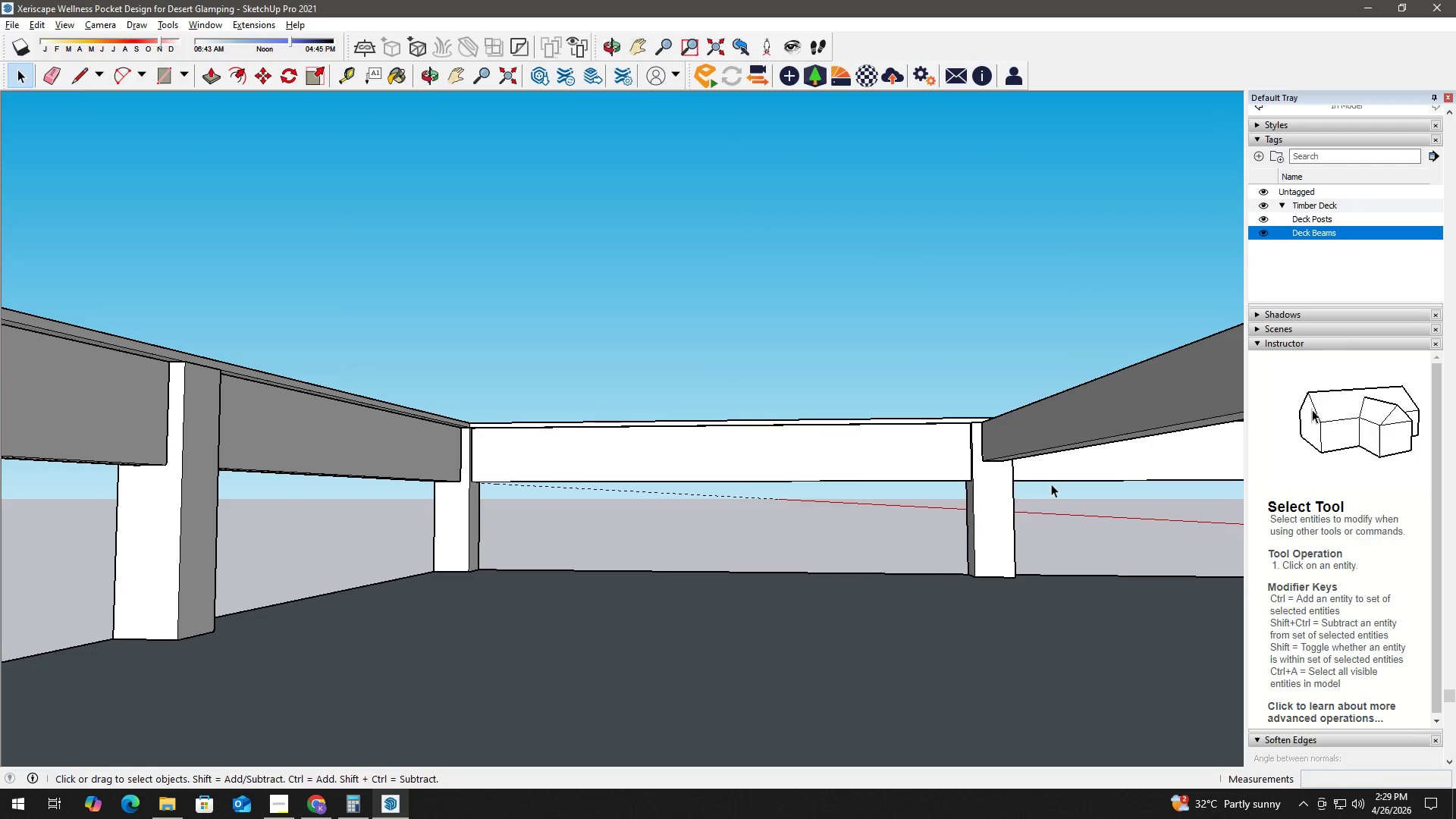 
key(H)
 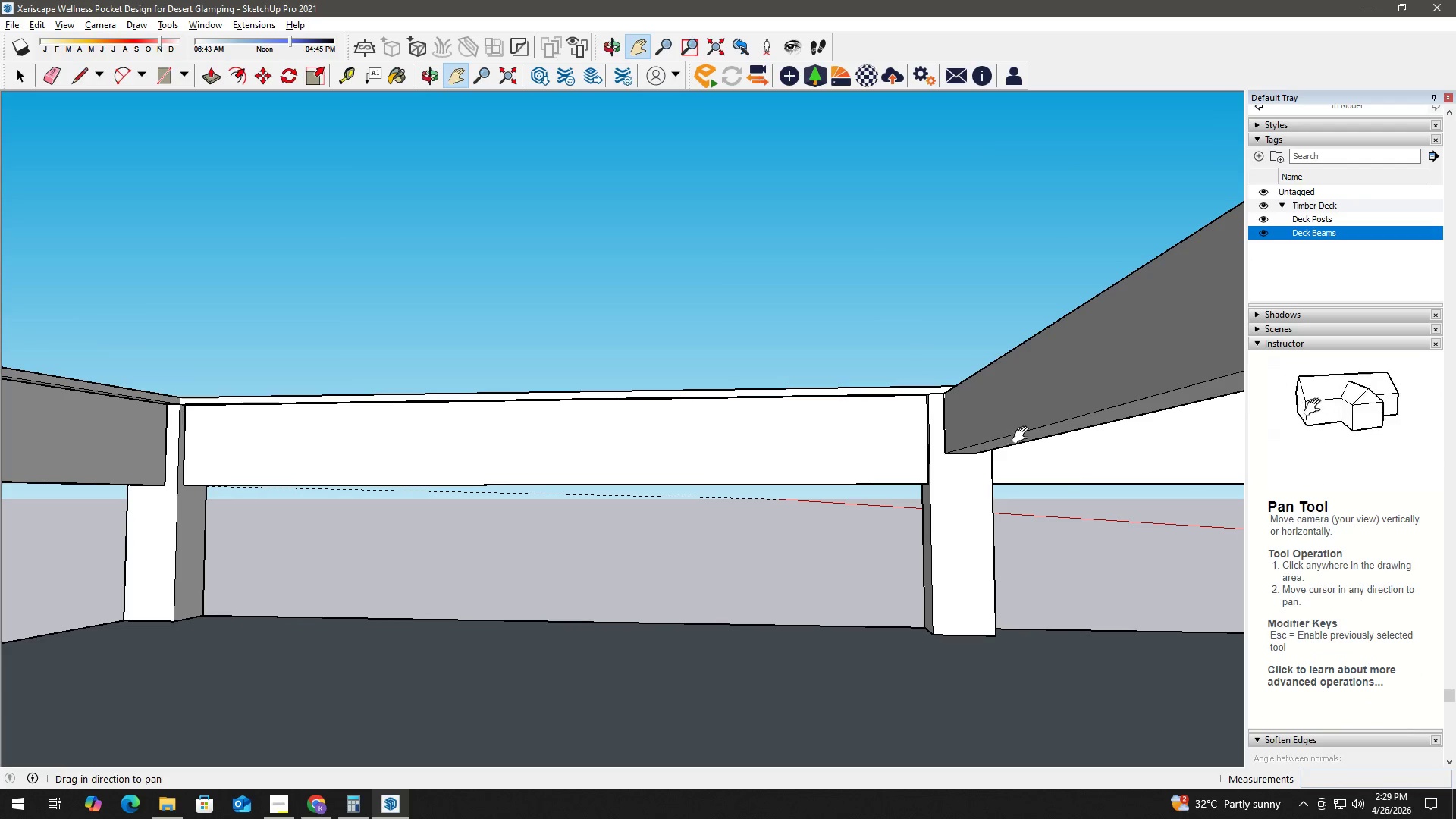 
key(Space)
 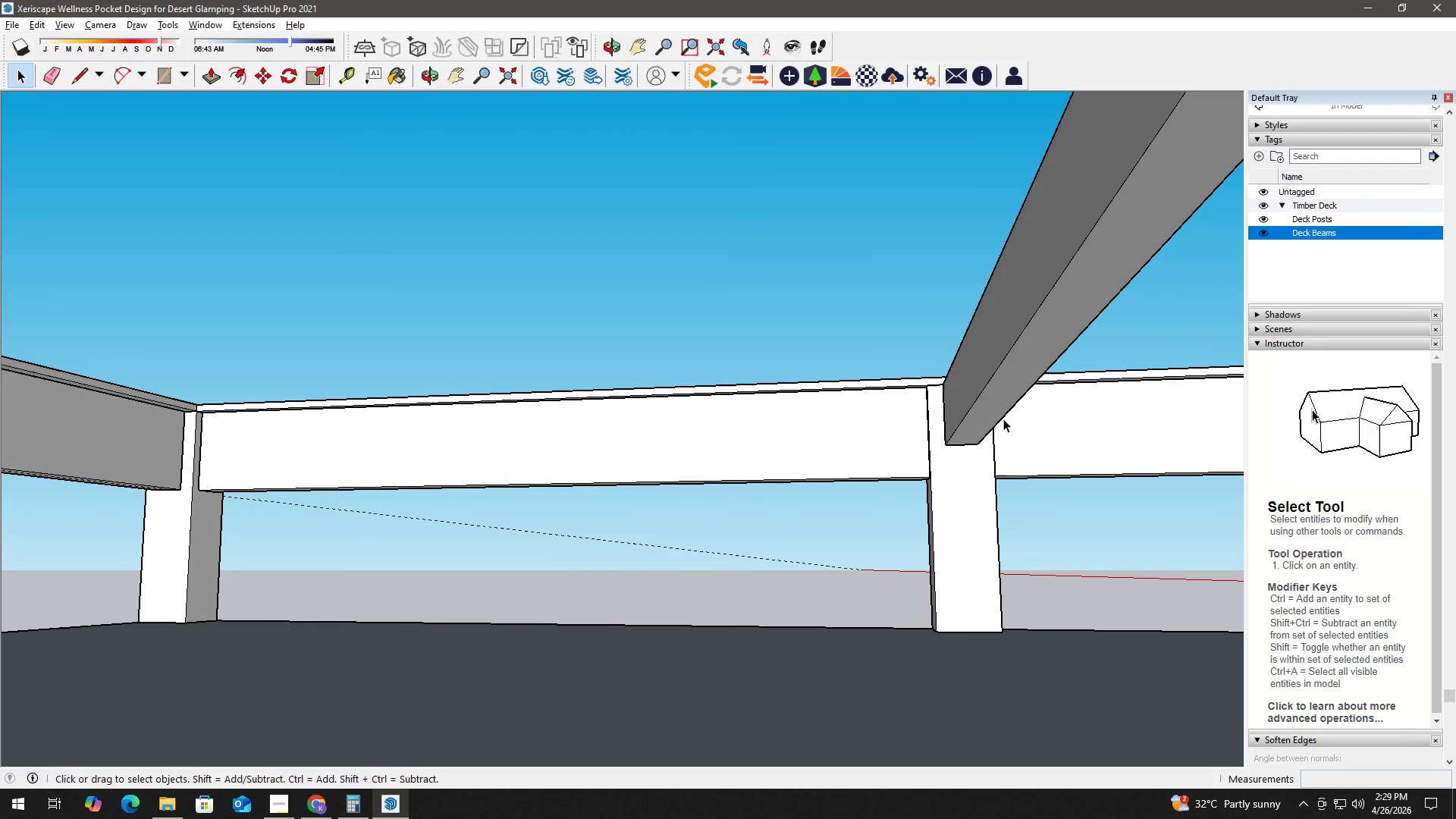 
scroll: coordinate [1016, 437], scroll_direction: up, amount: 5.0
 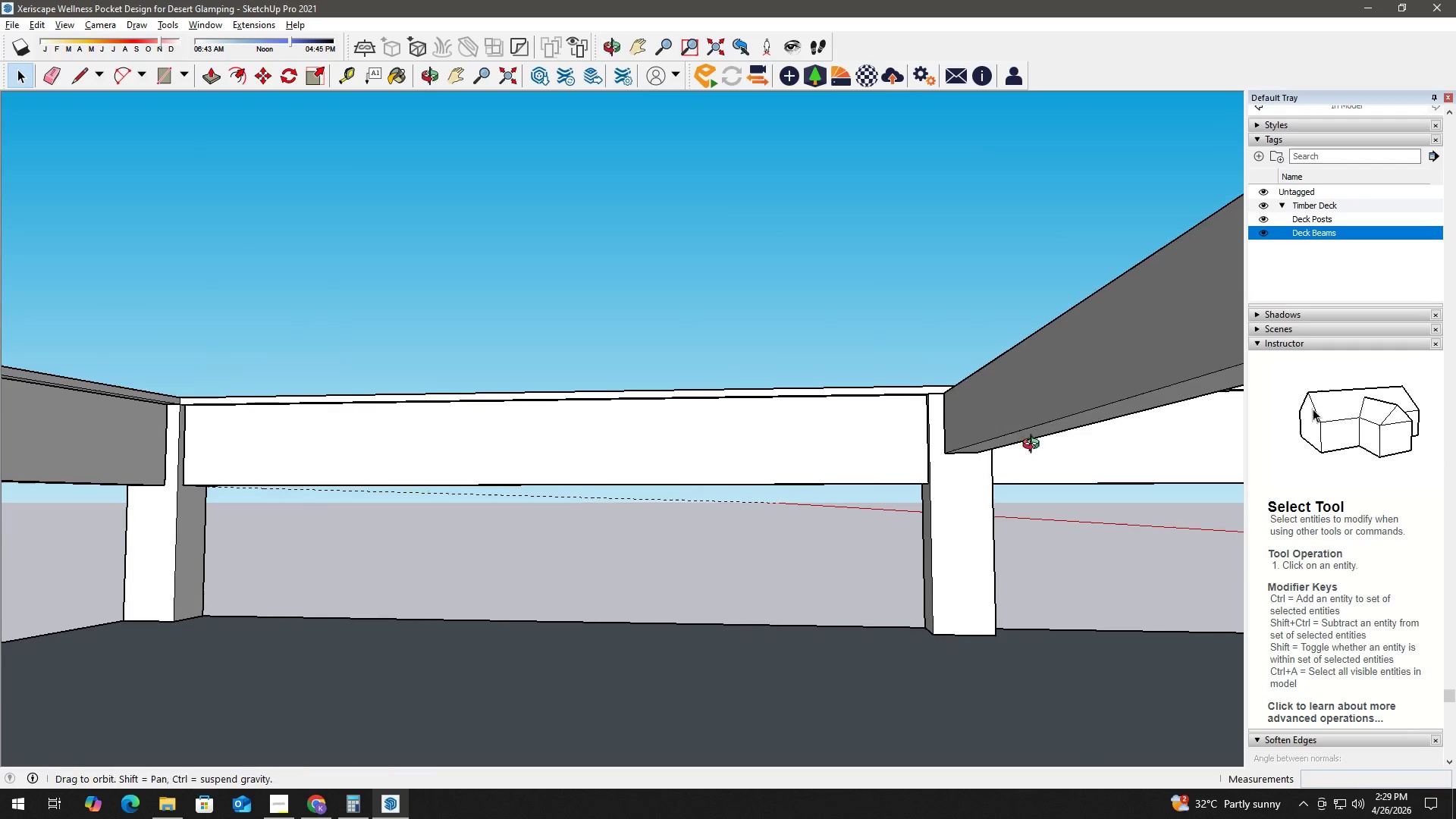 
key(T)
 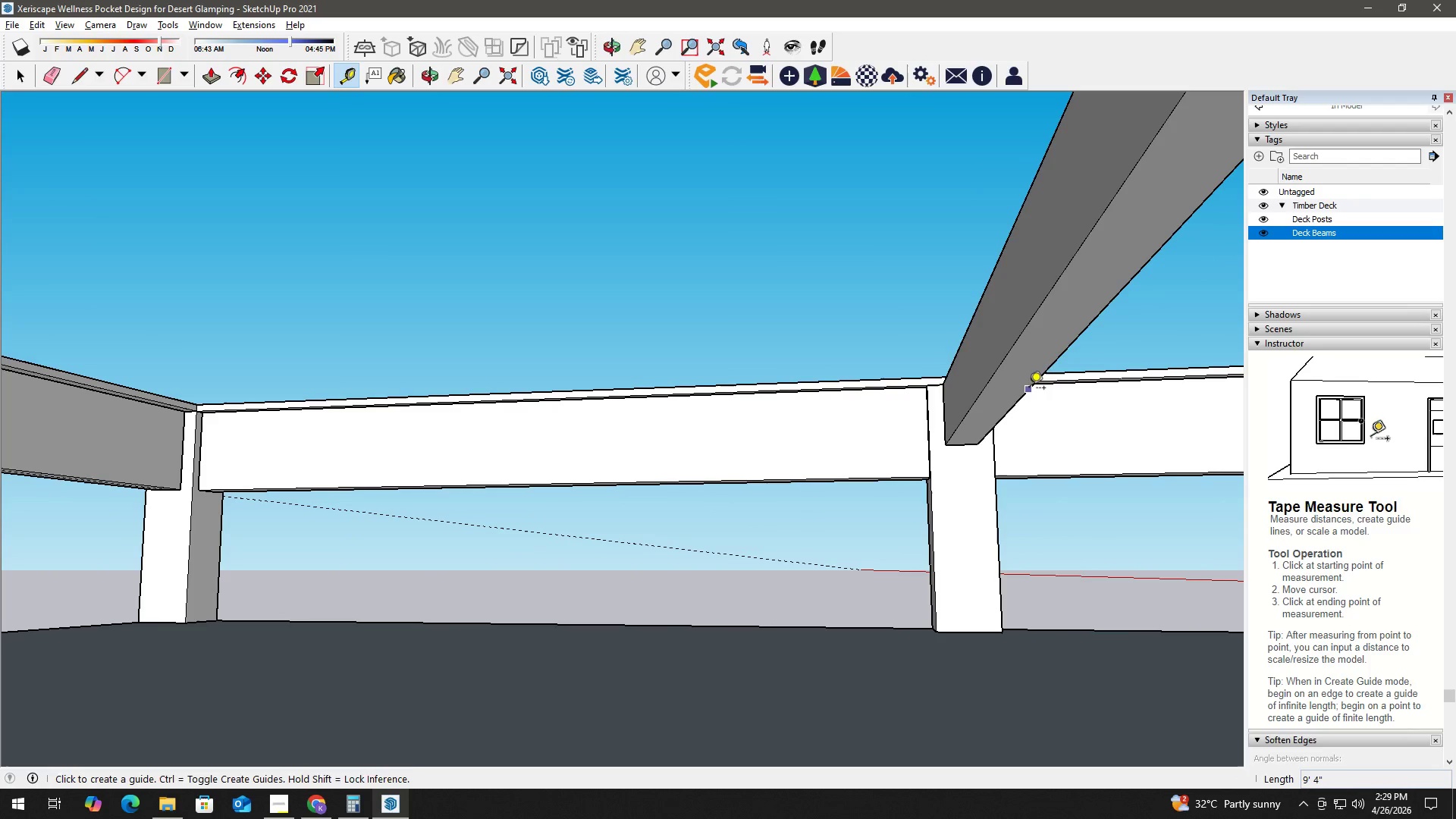 
left_click_drag(start_coordinate=[1031, 388], to_coordinate=[1026, 387])
 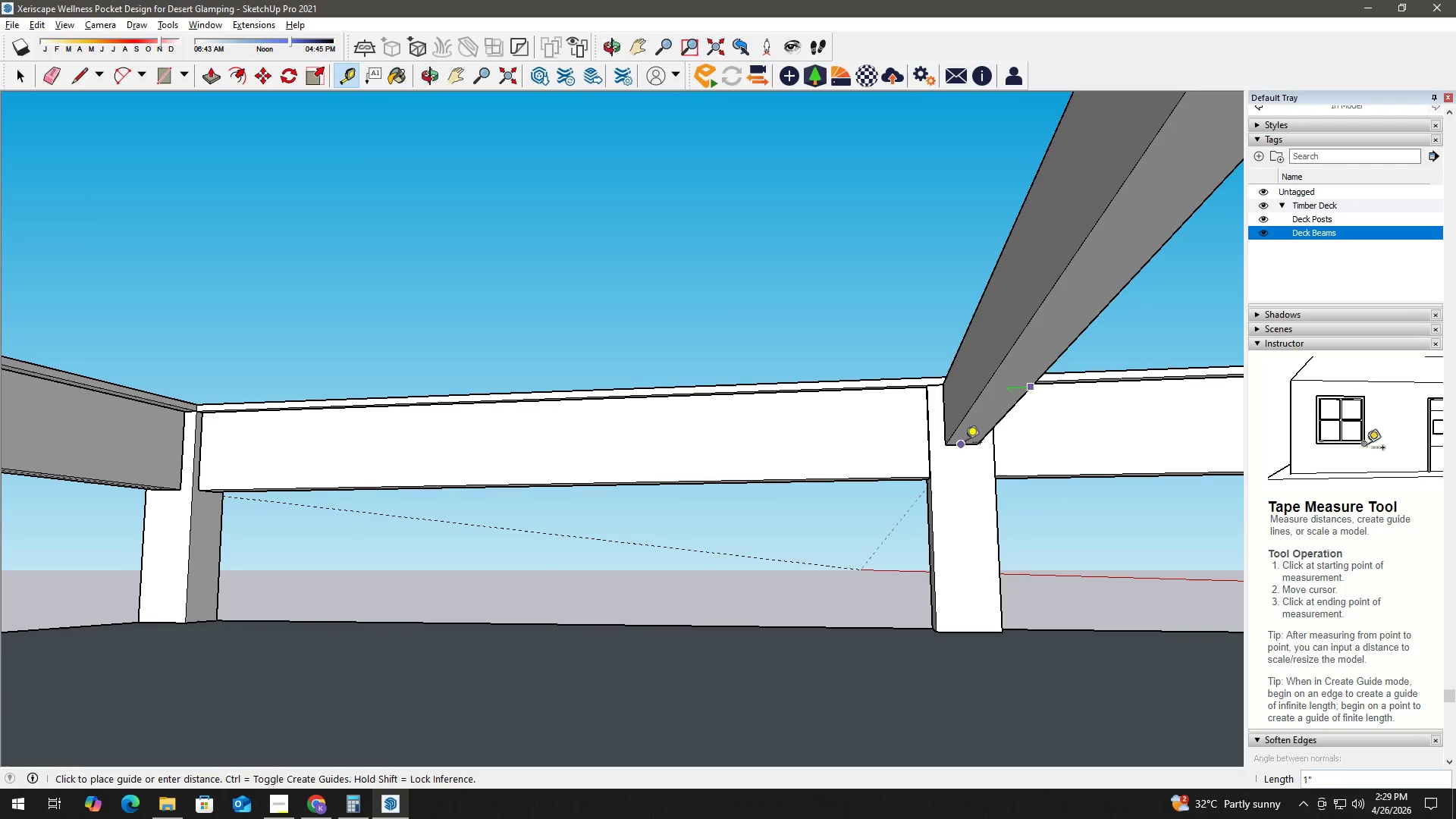 
left_click([965, 444])
 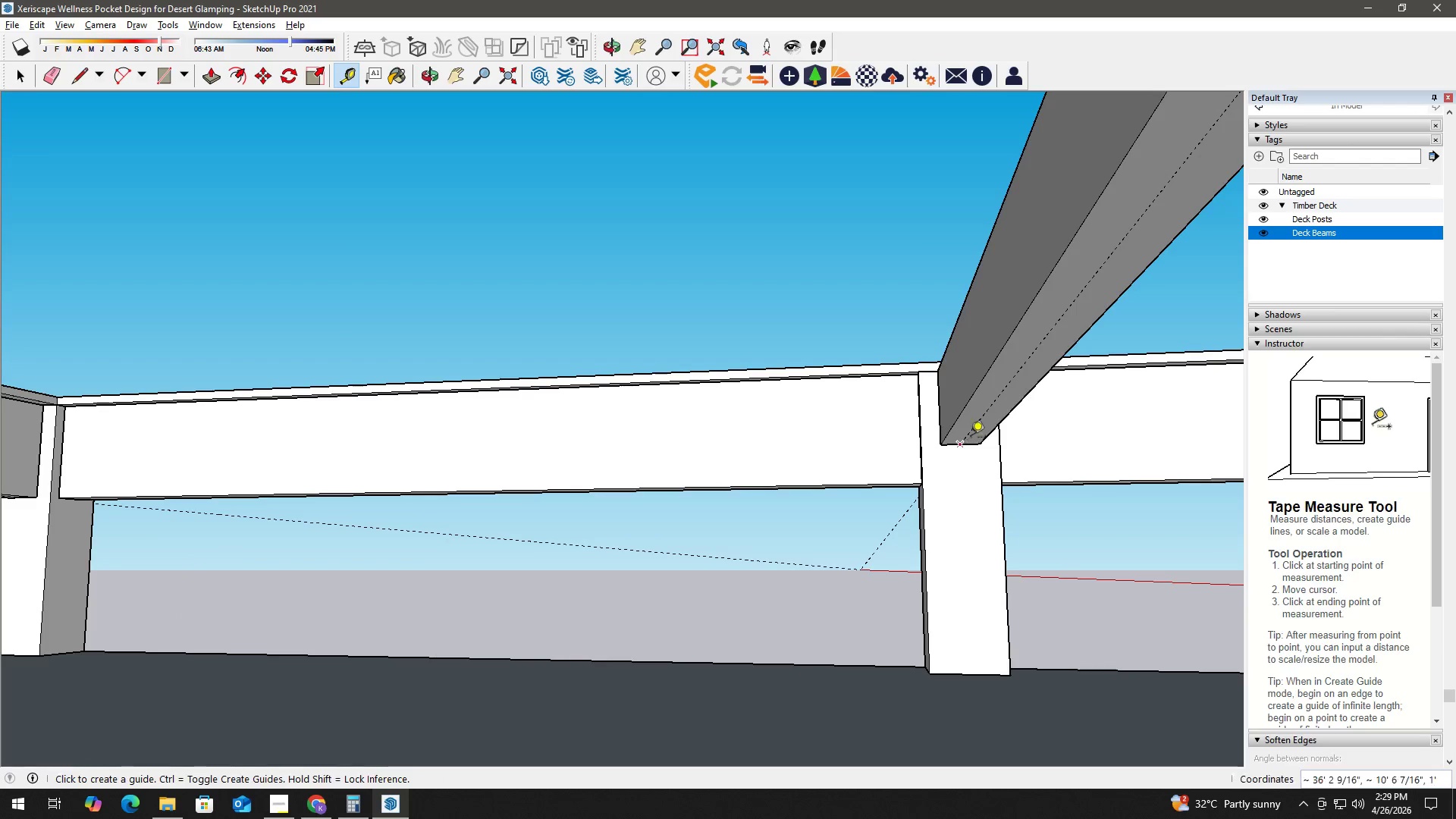 
scroll: coordinate [967, 447], scroll_direction: up, amount: 2.0
 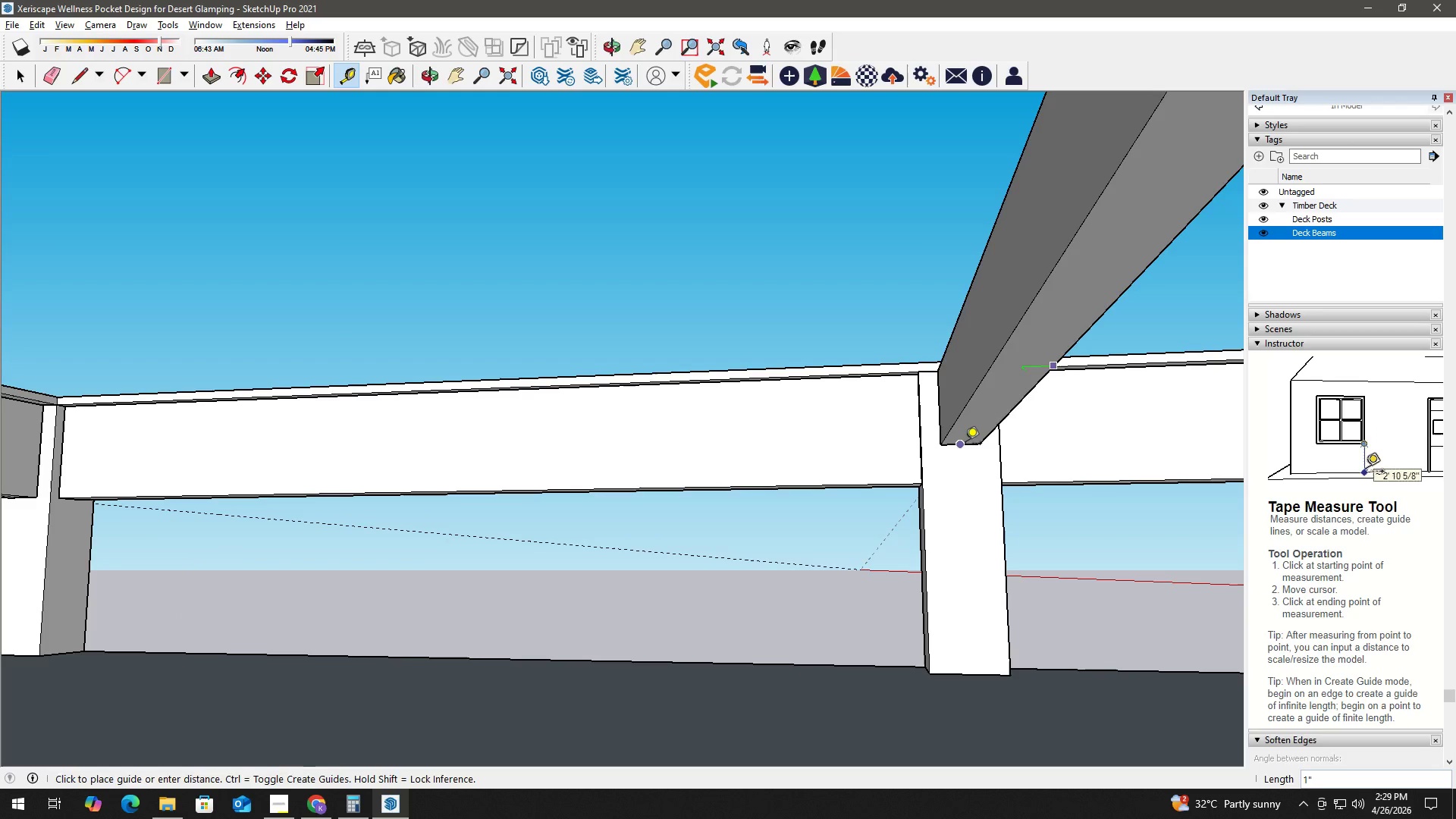 
key(Space)
 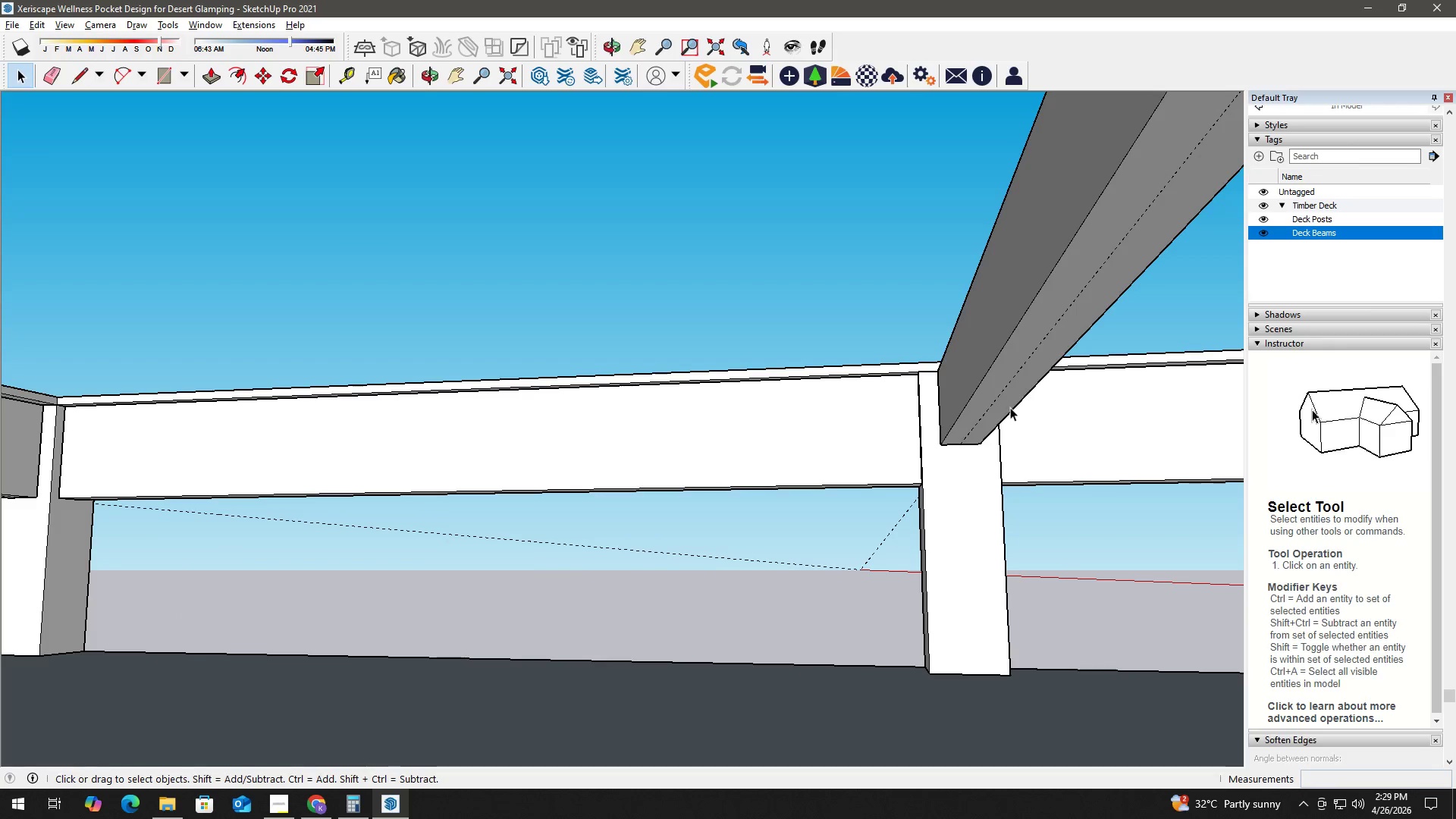 
key(T)
 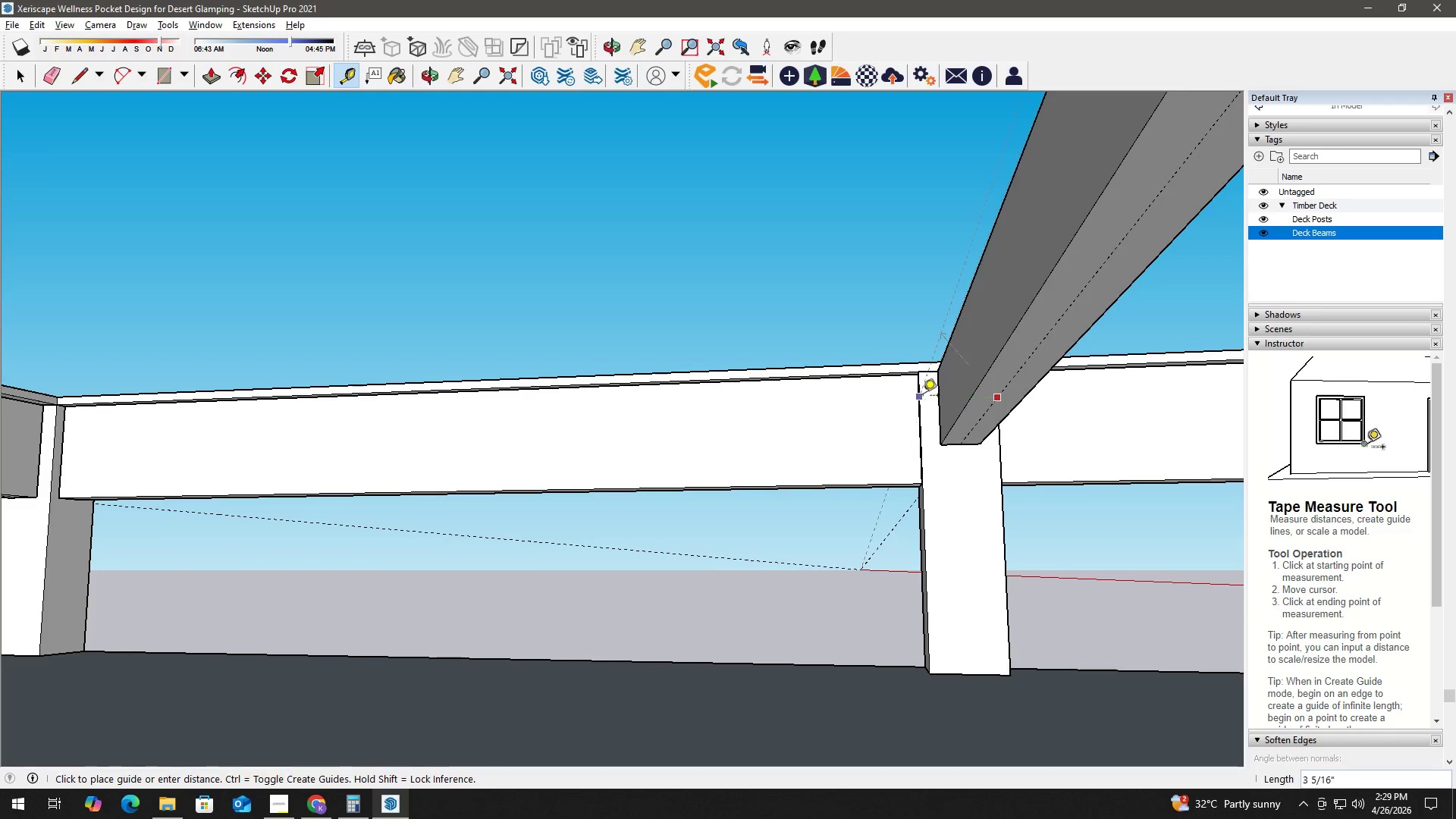 
key(Numpad2)
 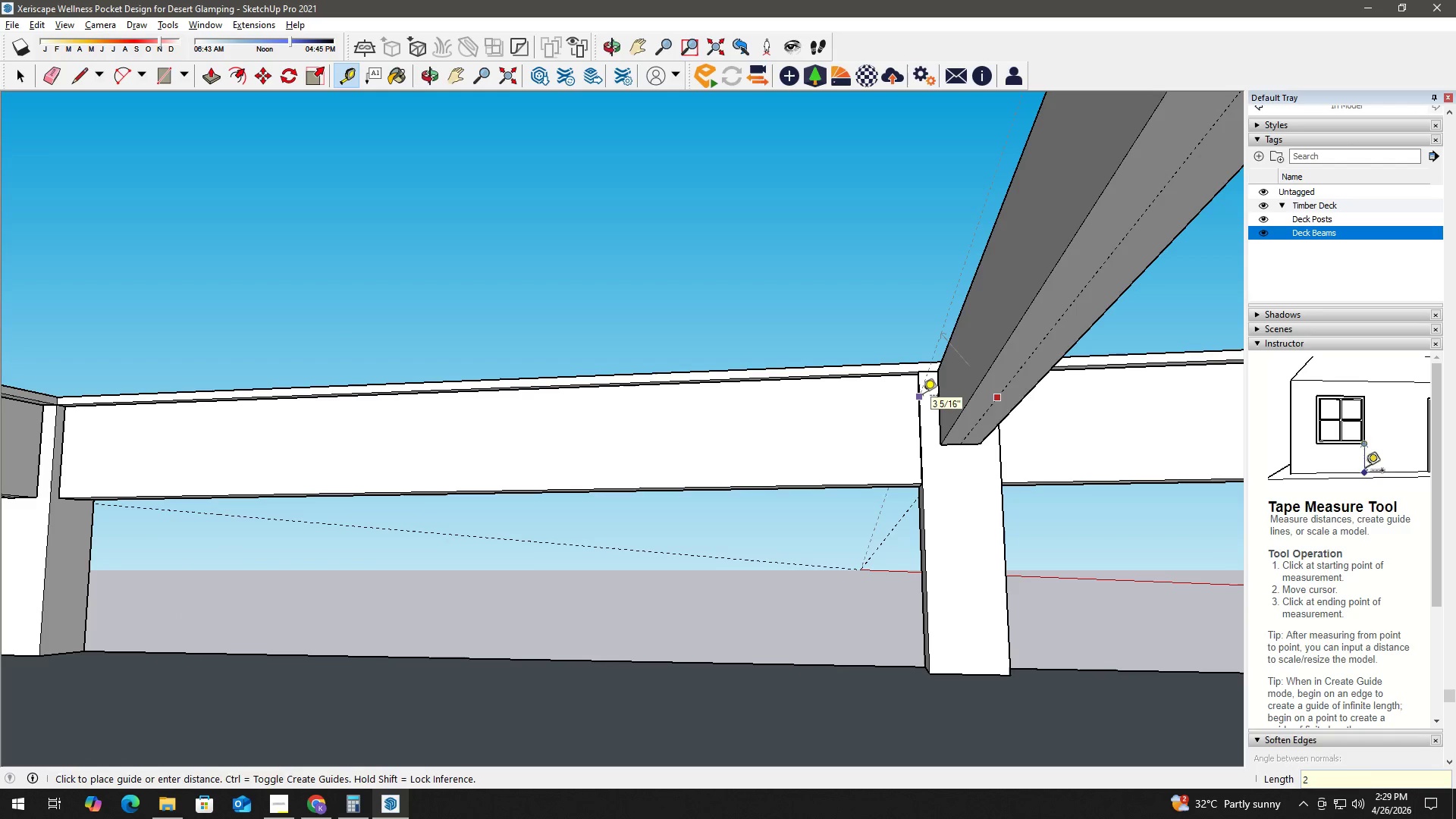 
key(Numpad4)
 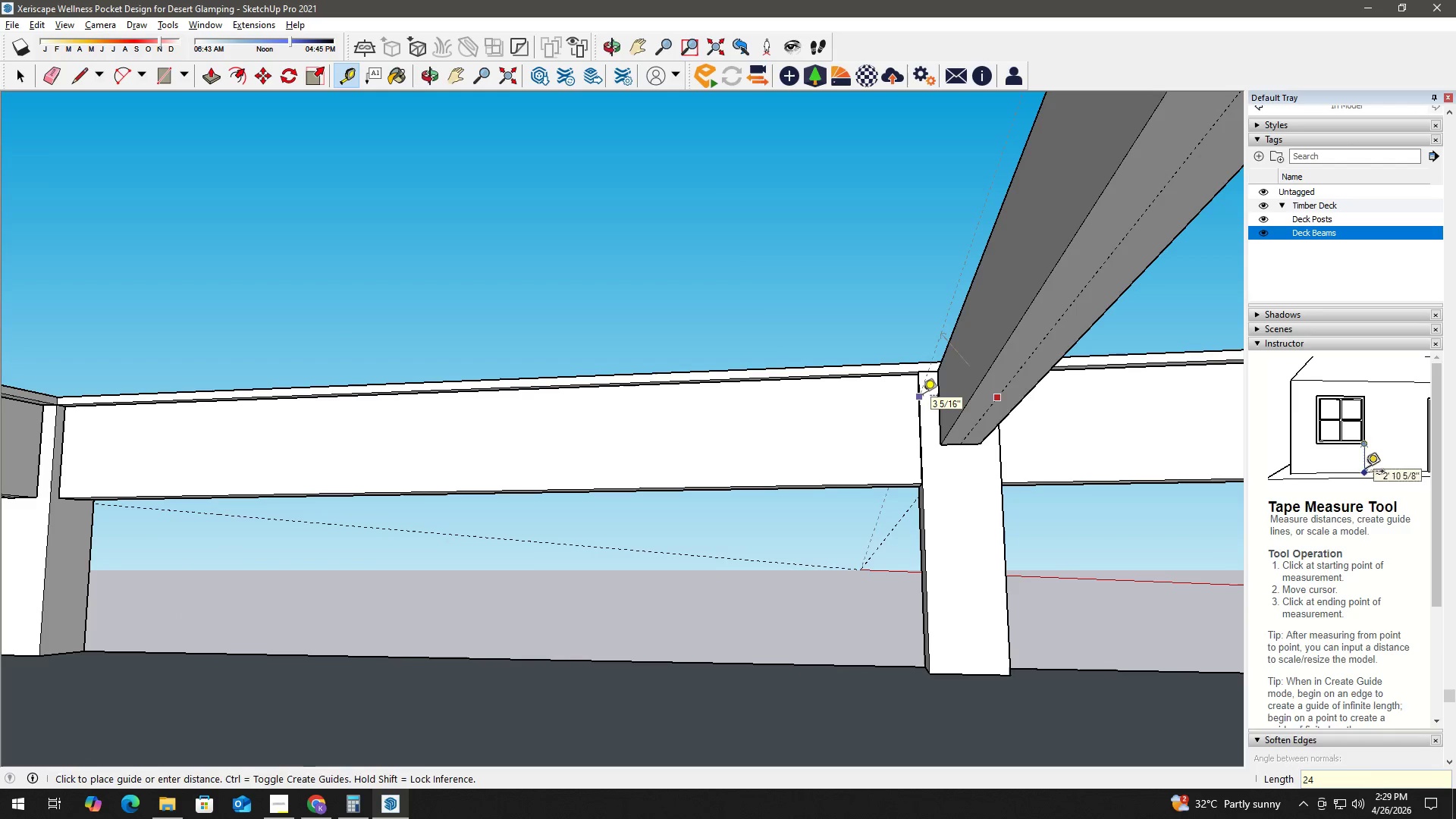 
key(NumpadEnter)
 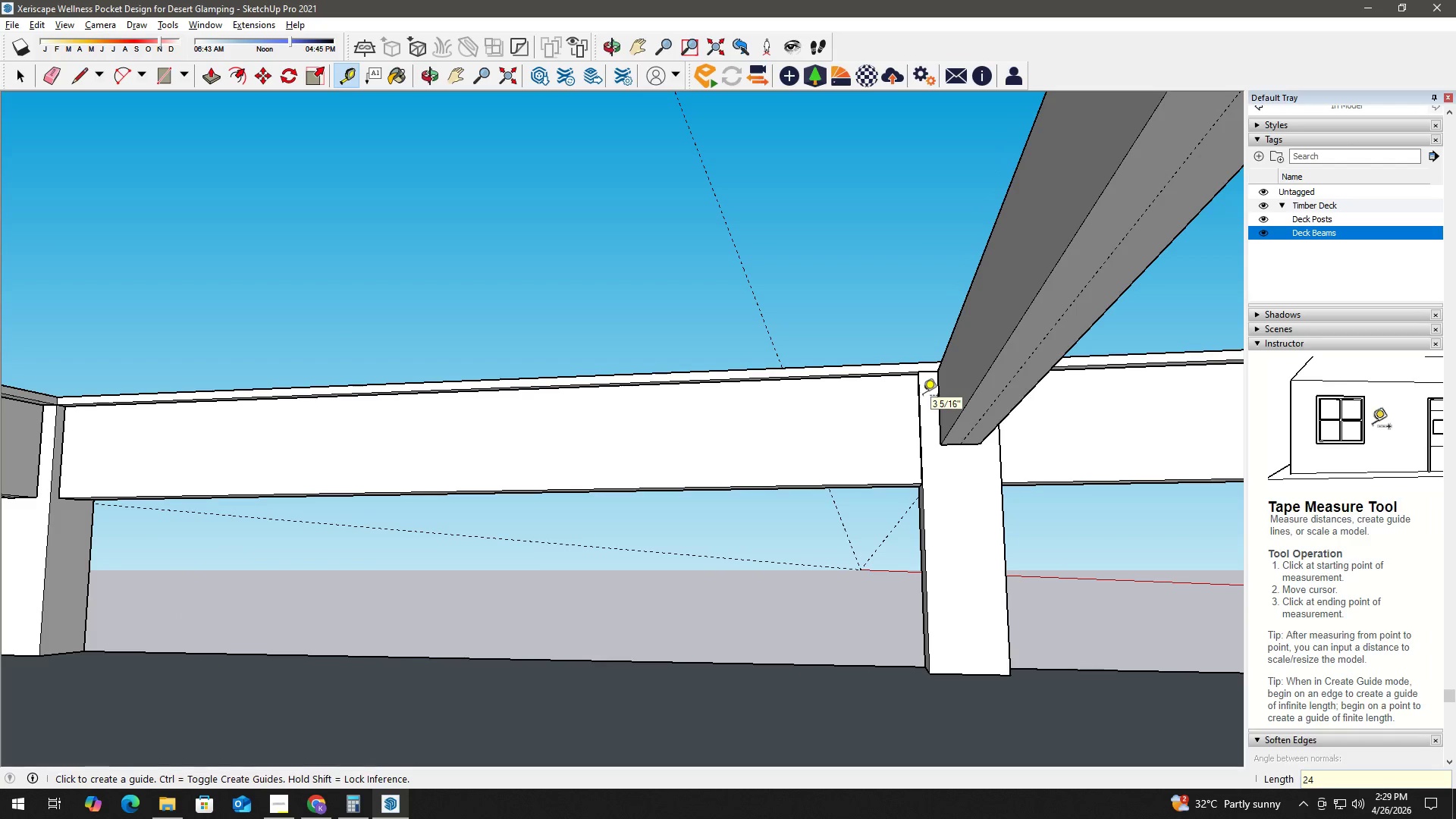 
key(Space)
 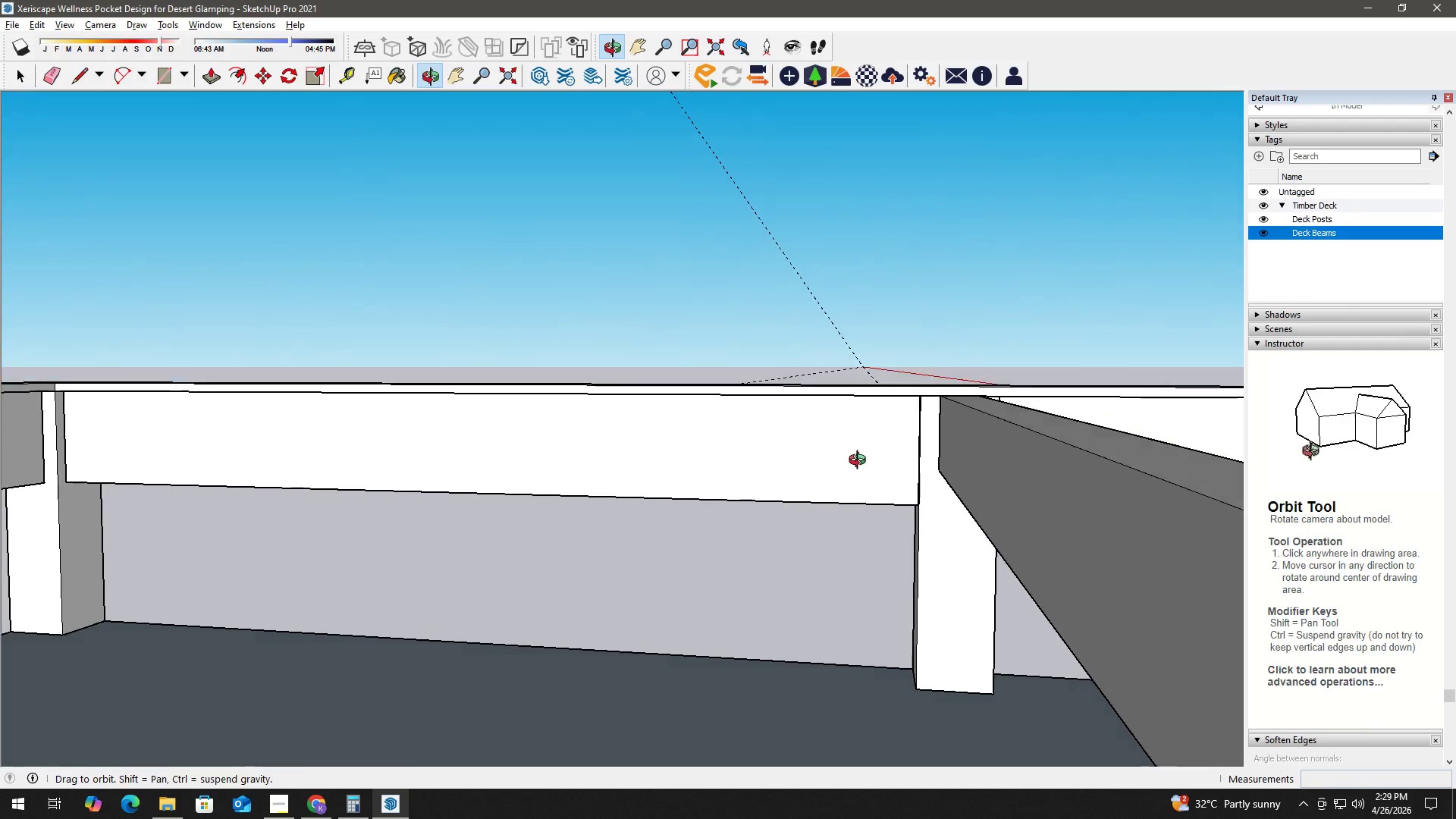 
key(E)
 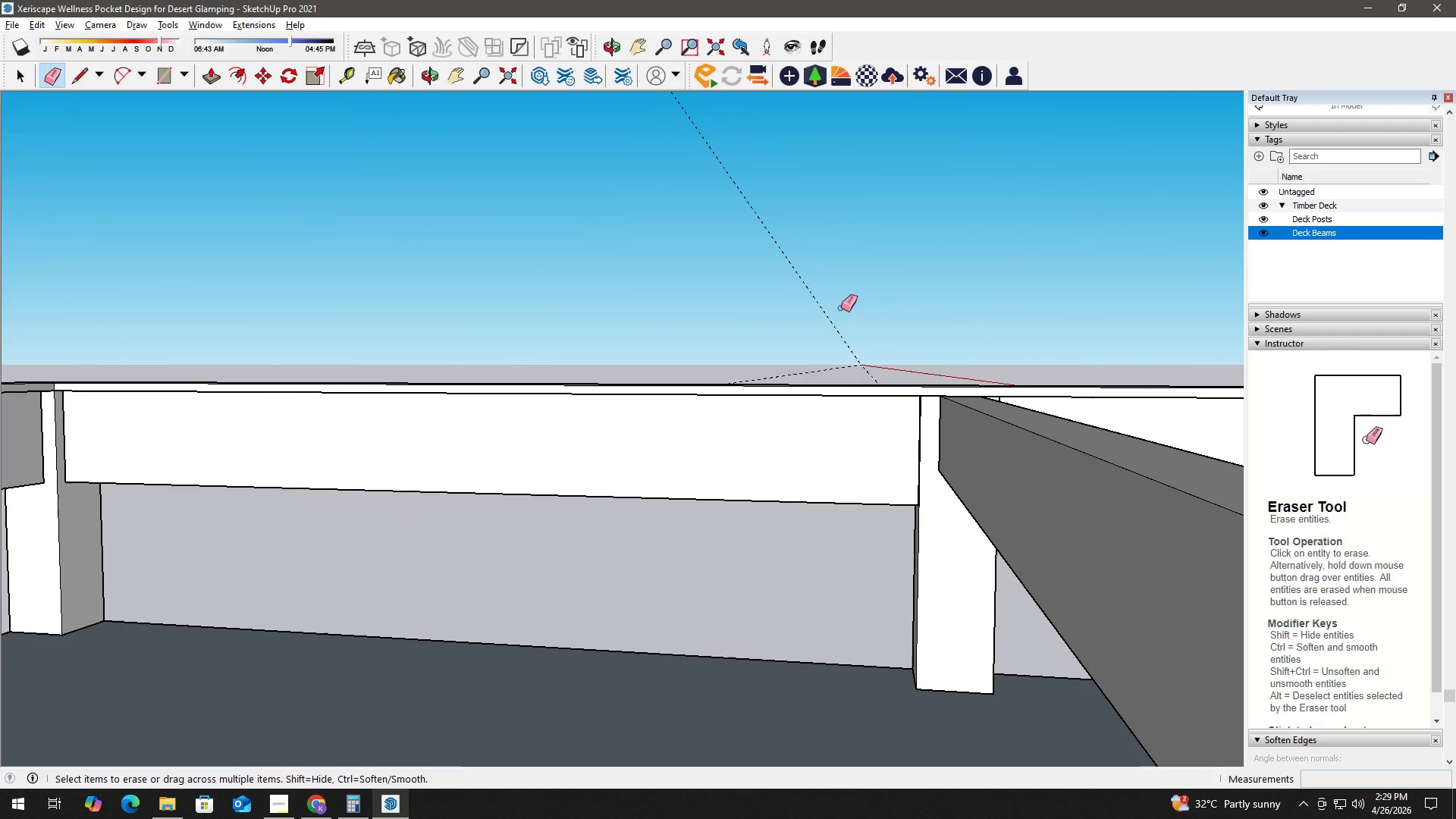 
left_click_drag(start_coordinate=[853, 310], to_coordinate=[804, 300])
 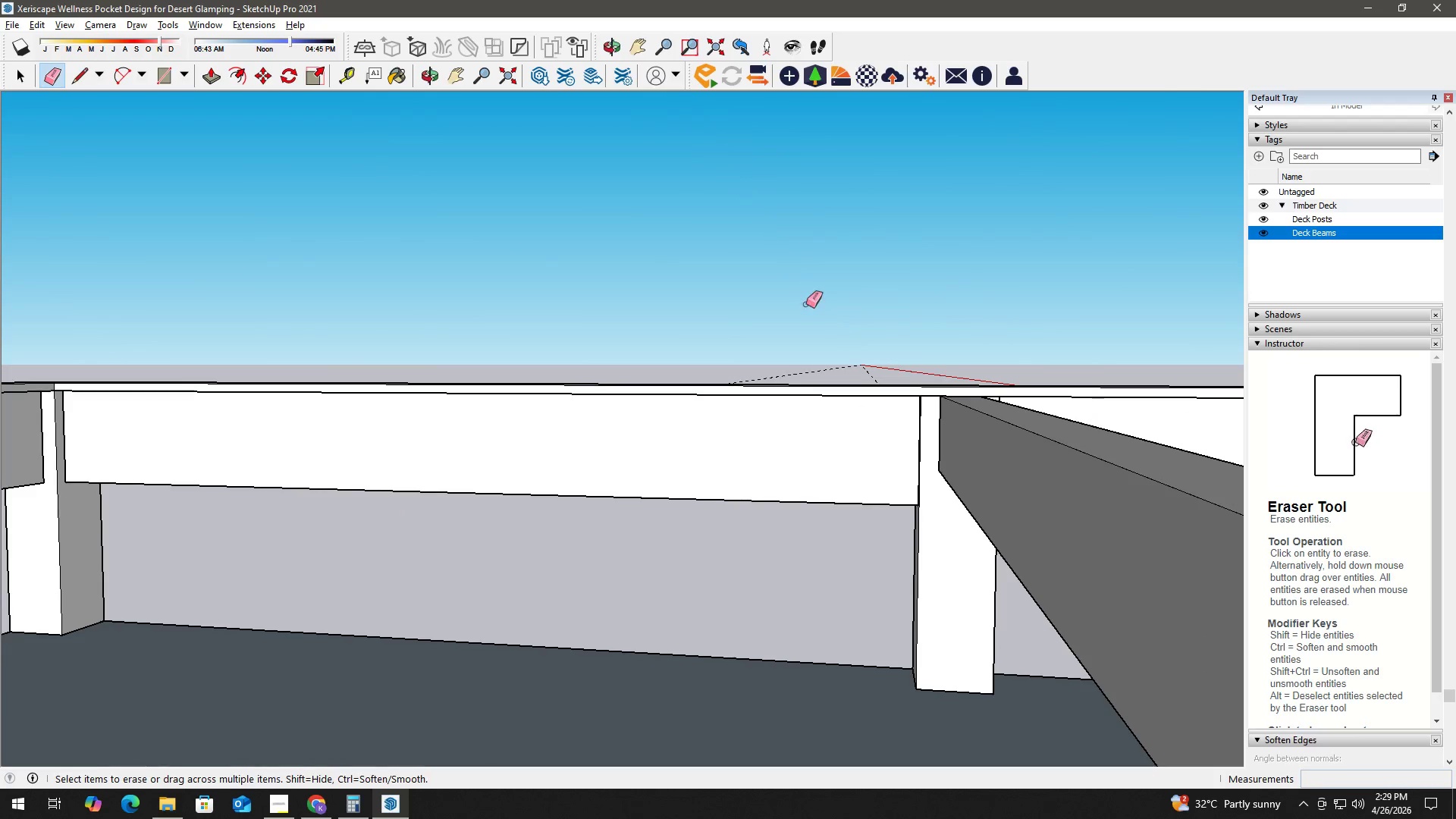 
key(Space)
 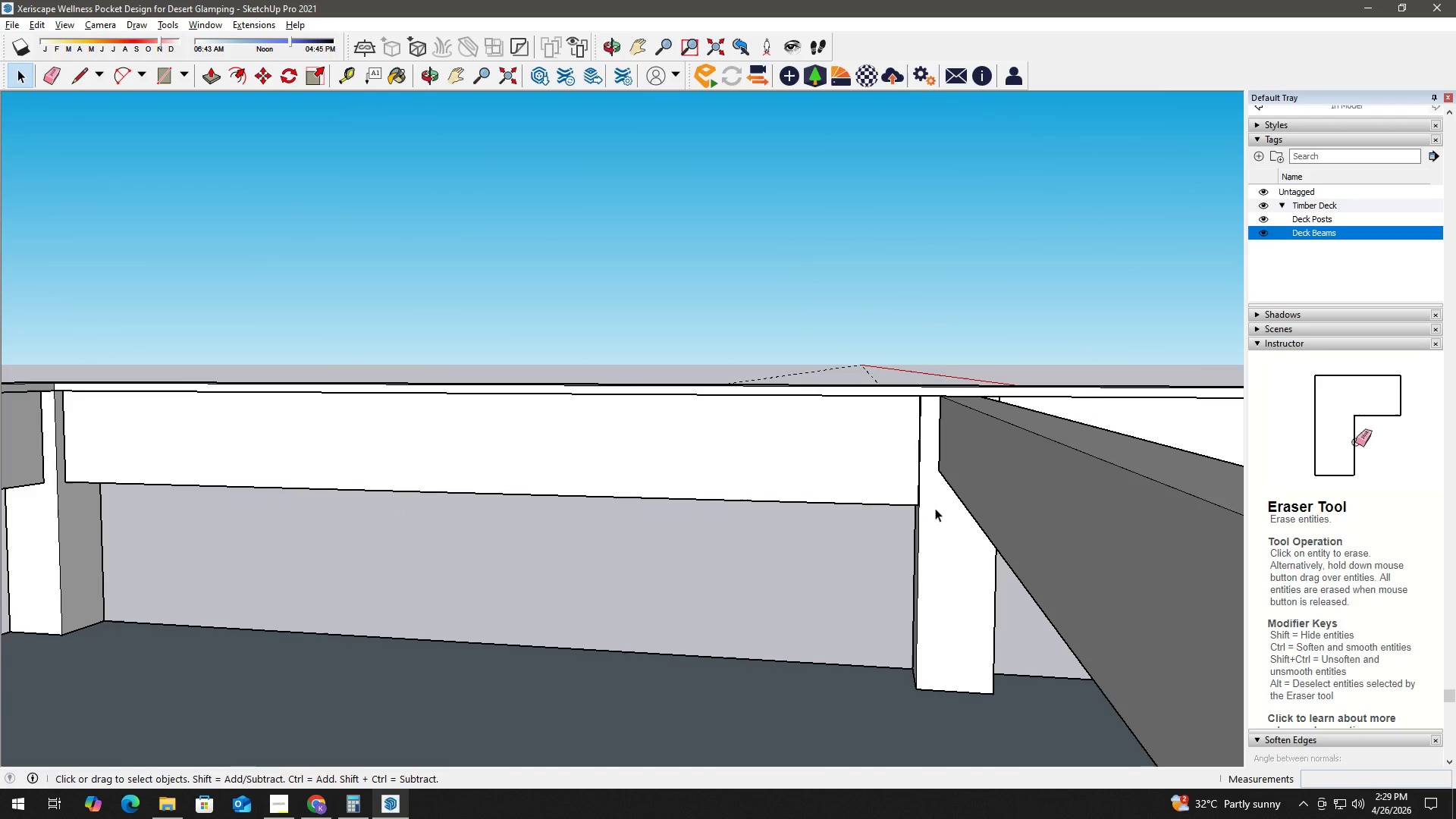 
key(H)
 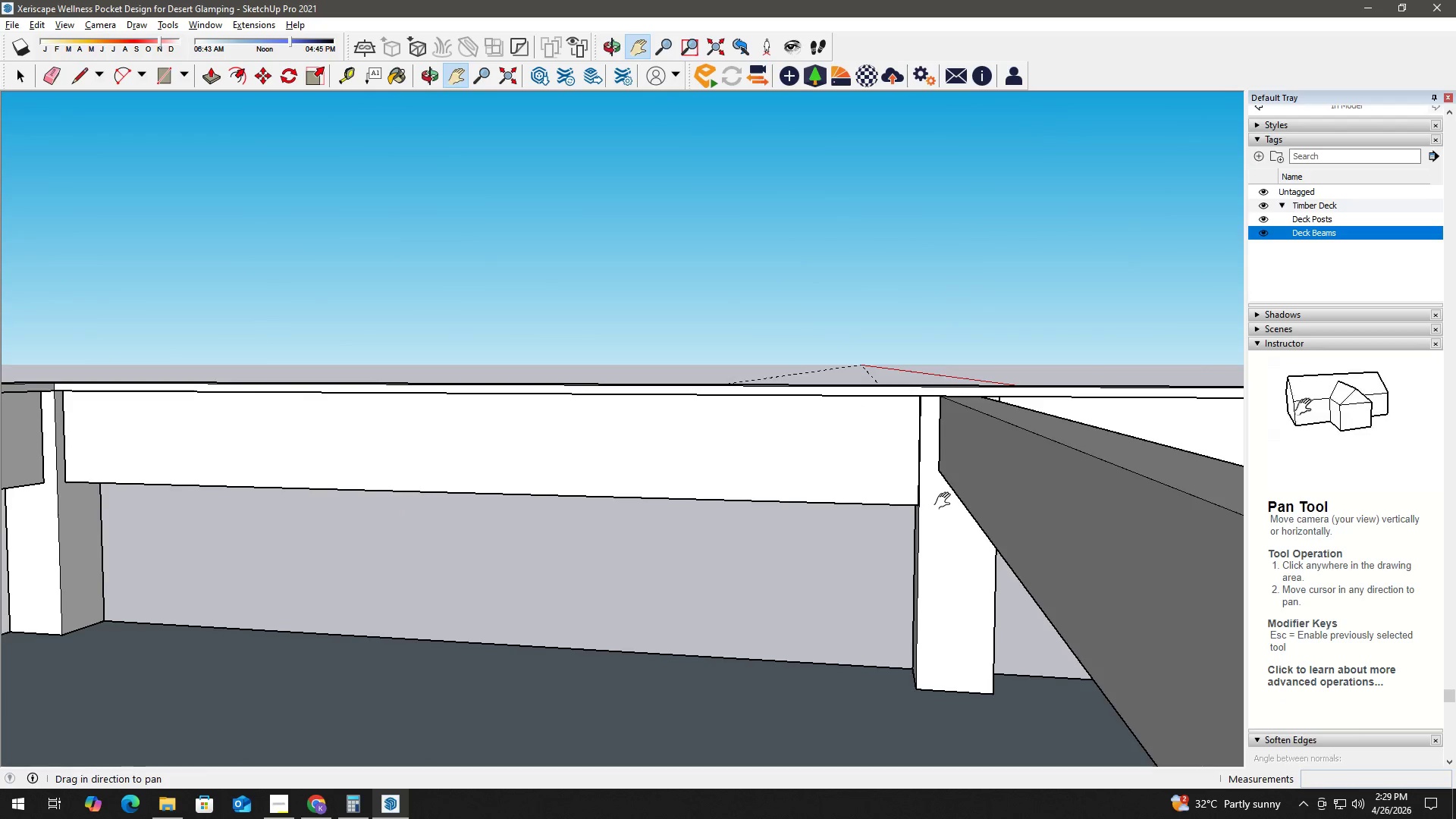 
left_click_drag(start_coordinate=[946, 500], to_coordinate=[936, 324])
 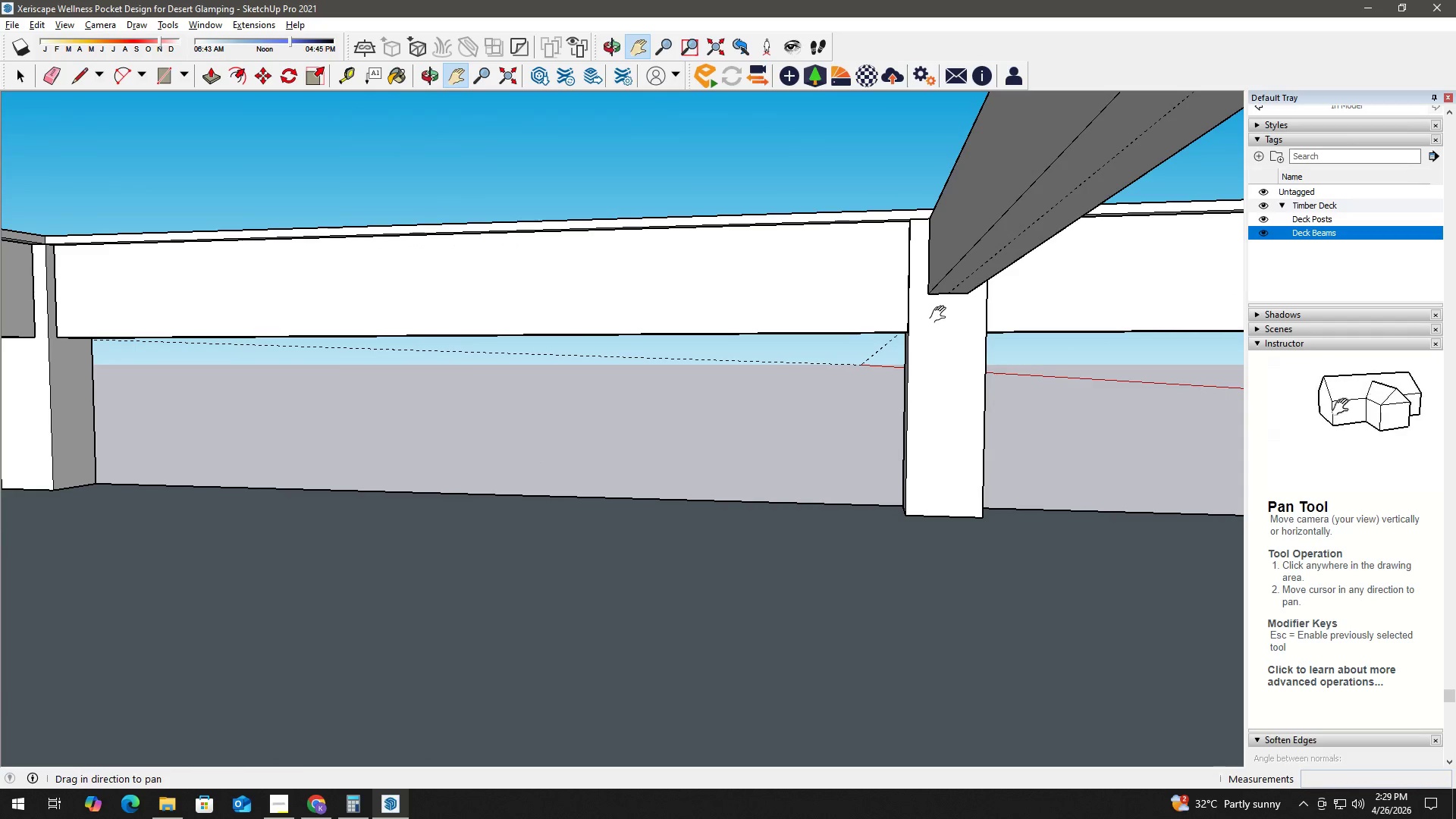 
key(Space)
 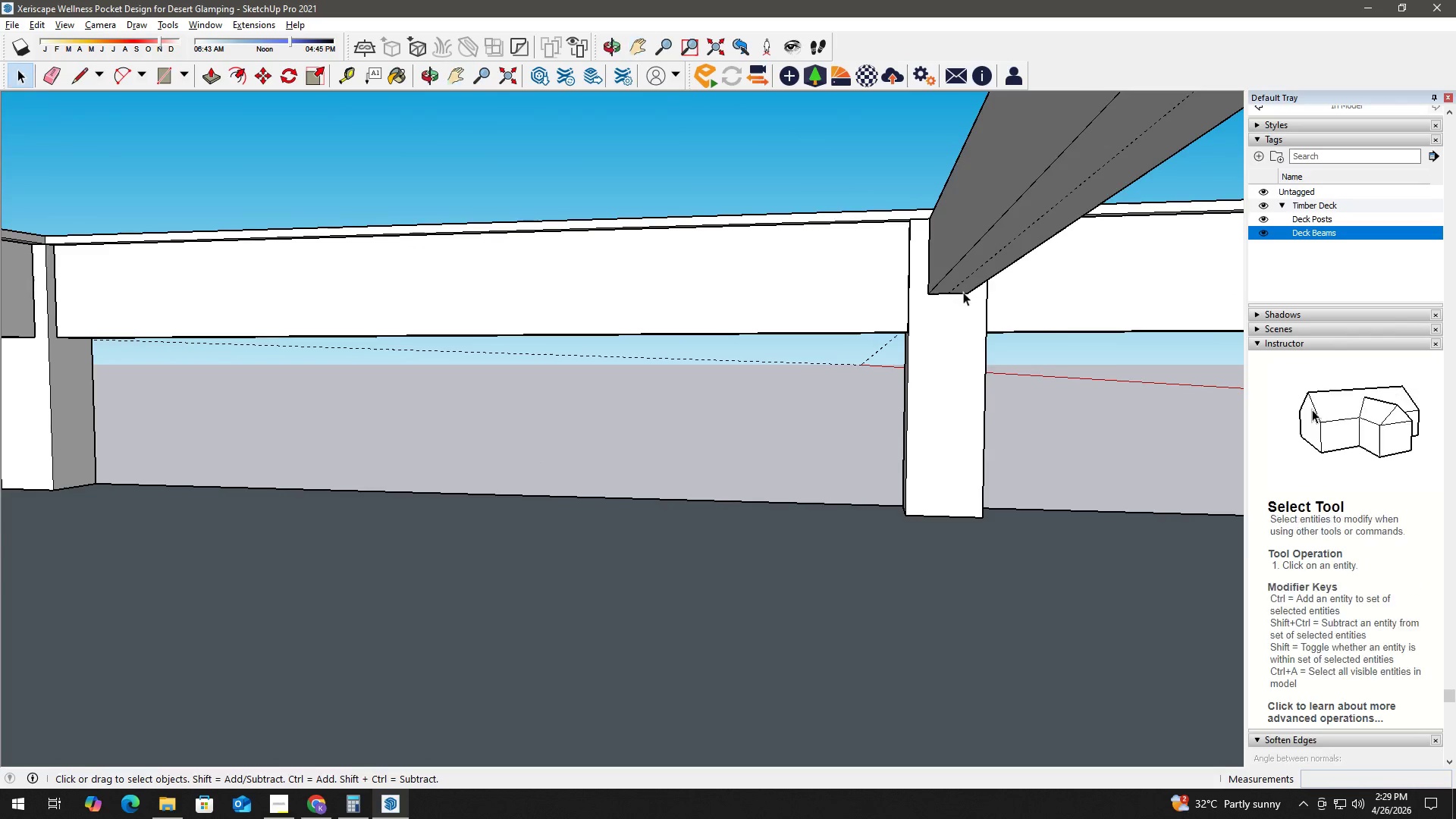 
key(T)
 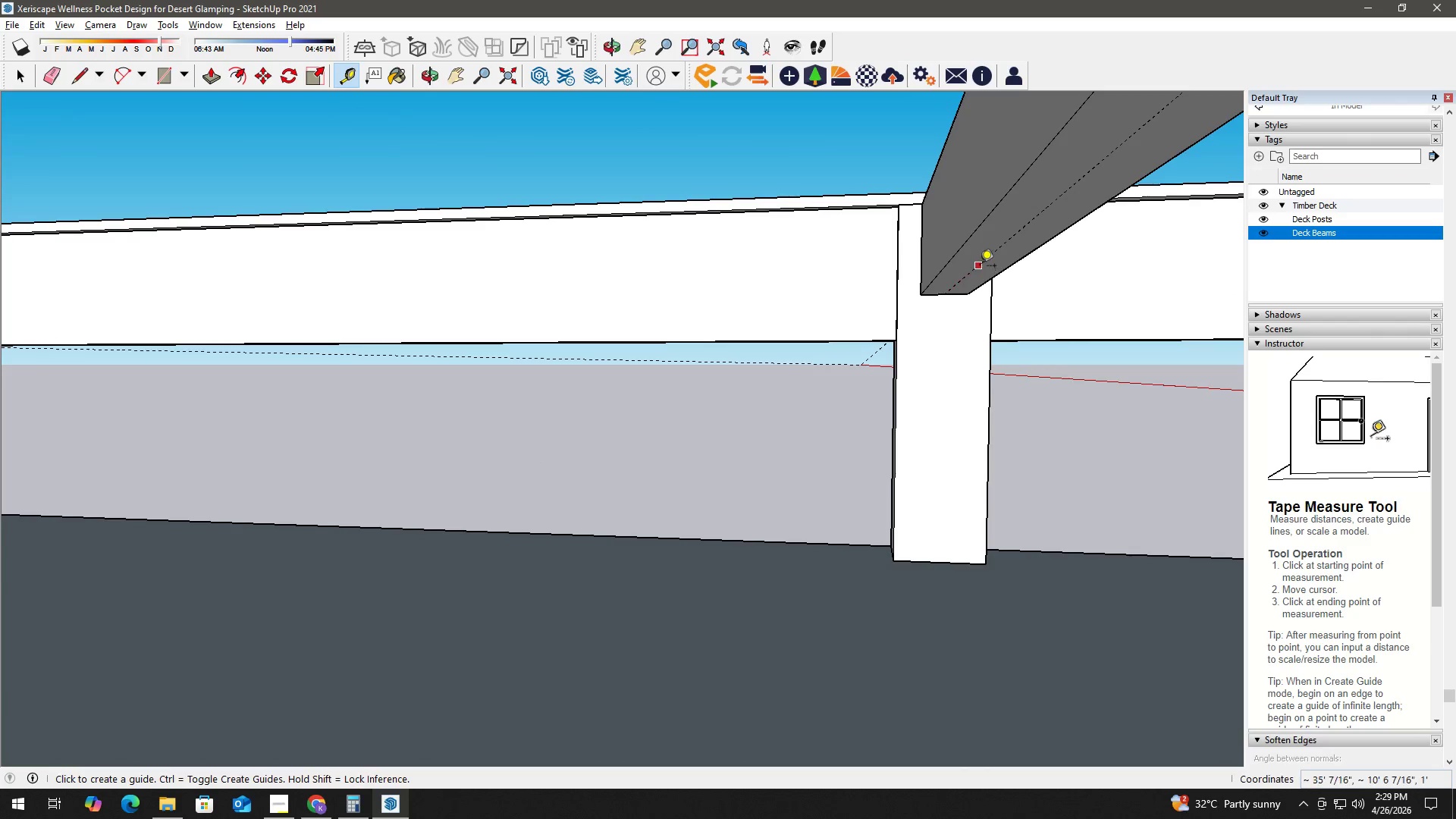 
scroll: coordinate [968, 287], scroll_direction: up, amount: 2.0
 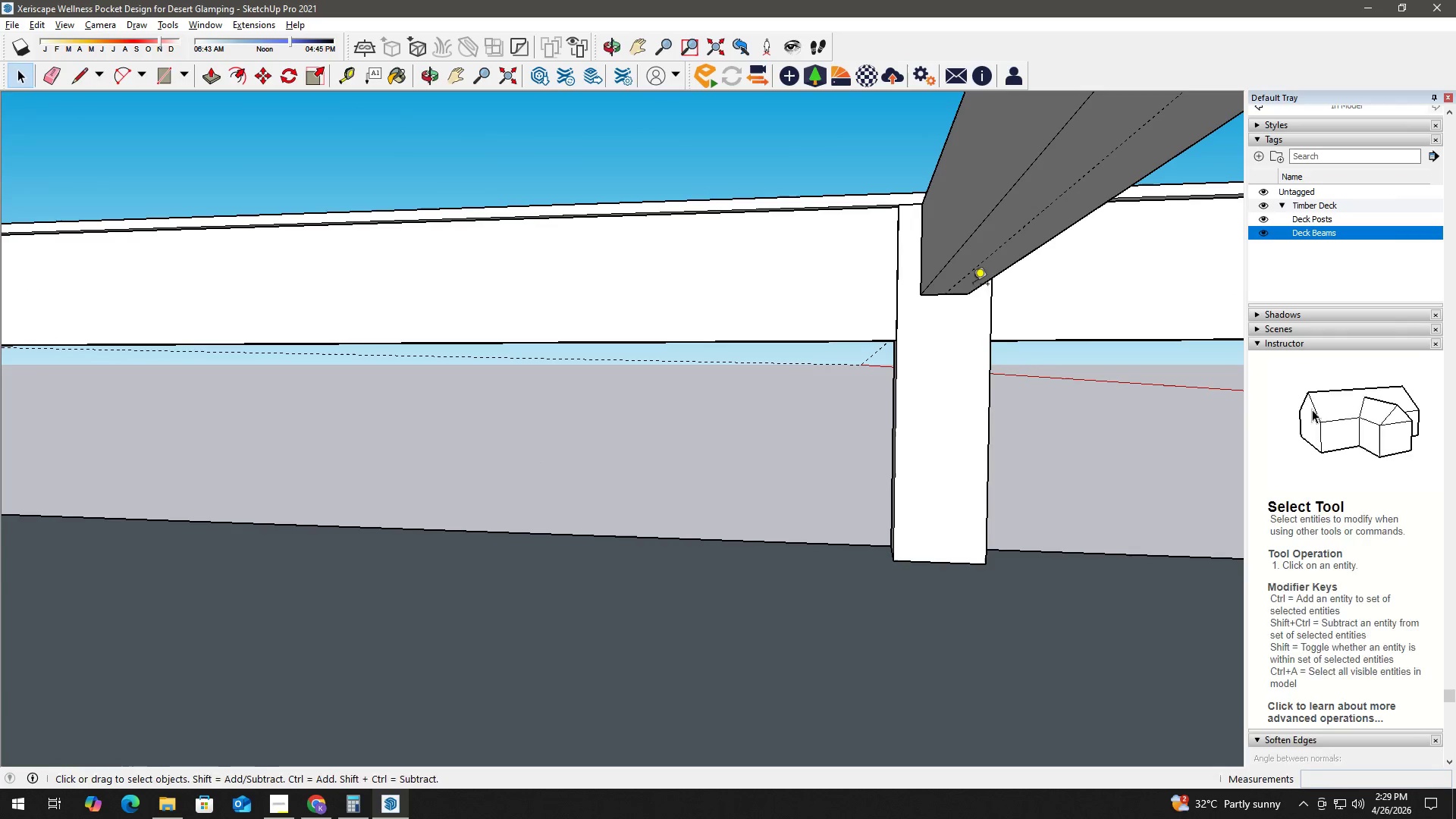 
left_click([980, 266])
 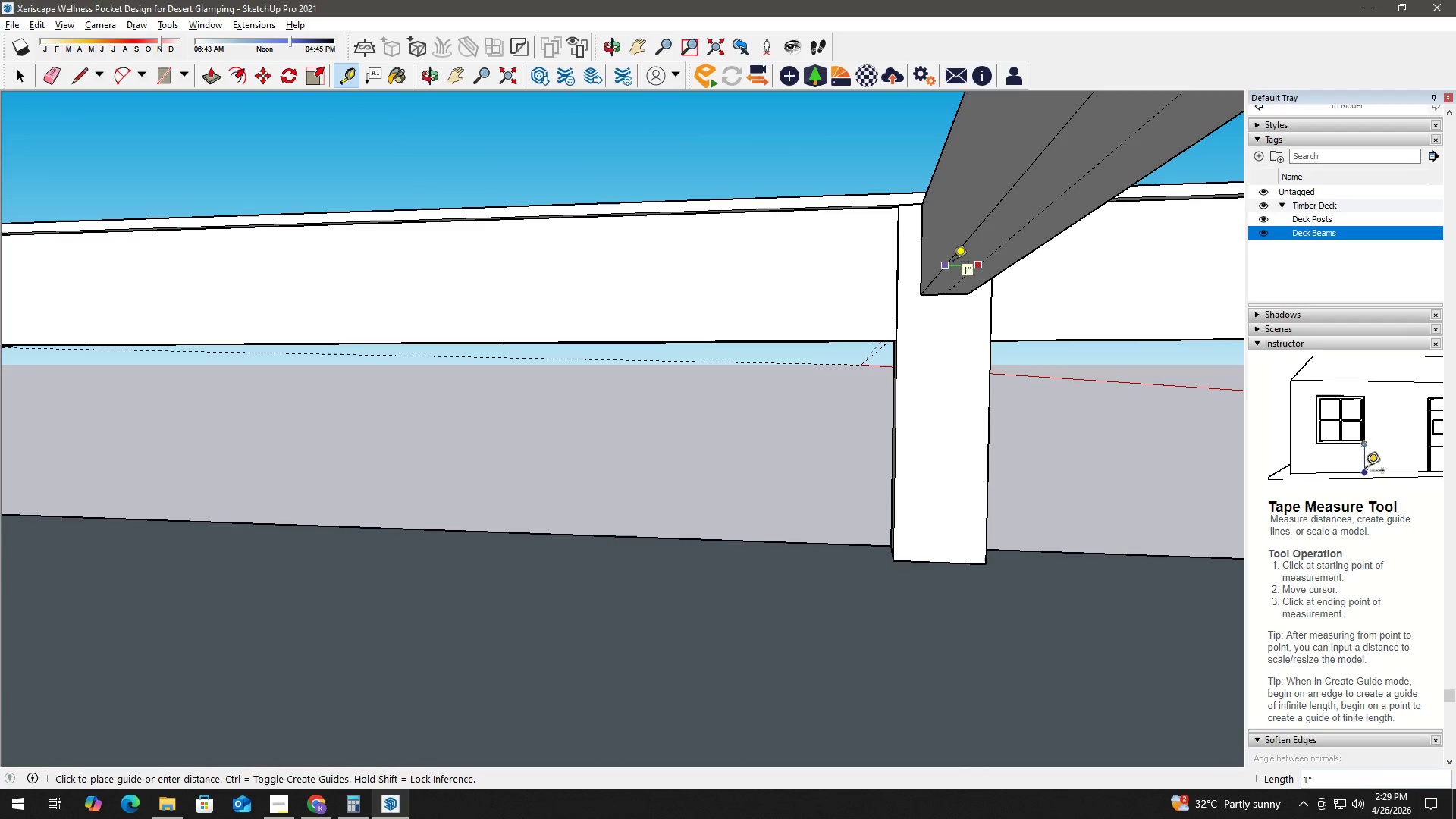 
key(Numpad2)
 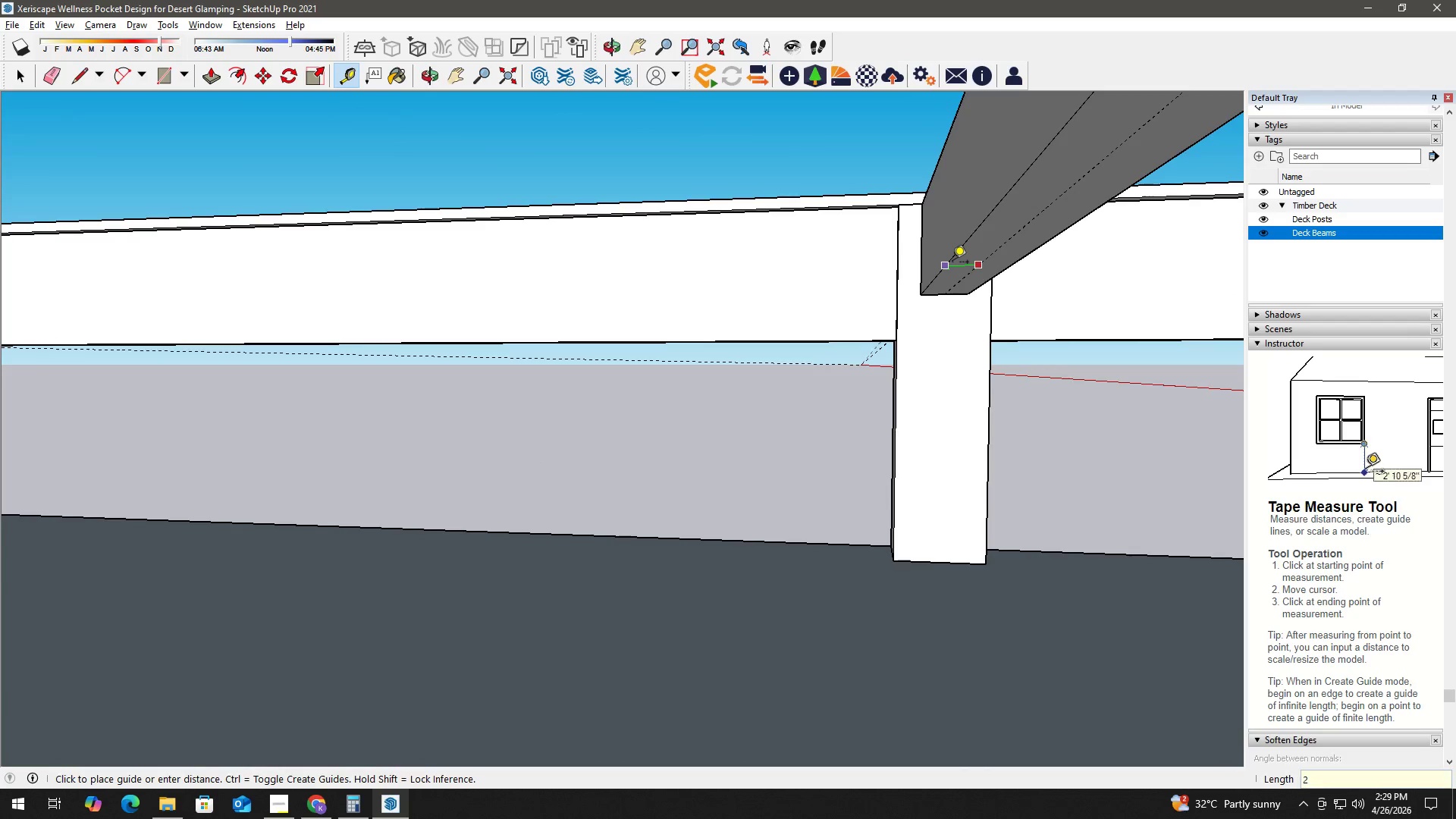 
key(Numpad4)
 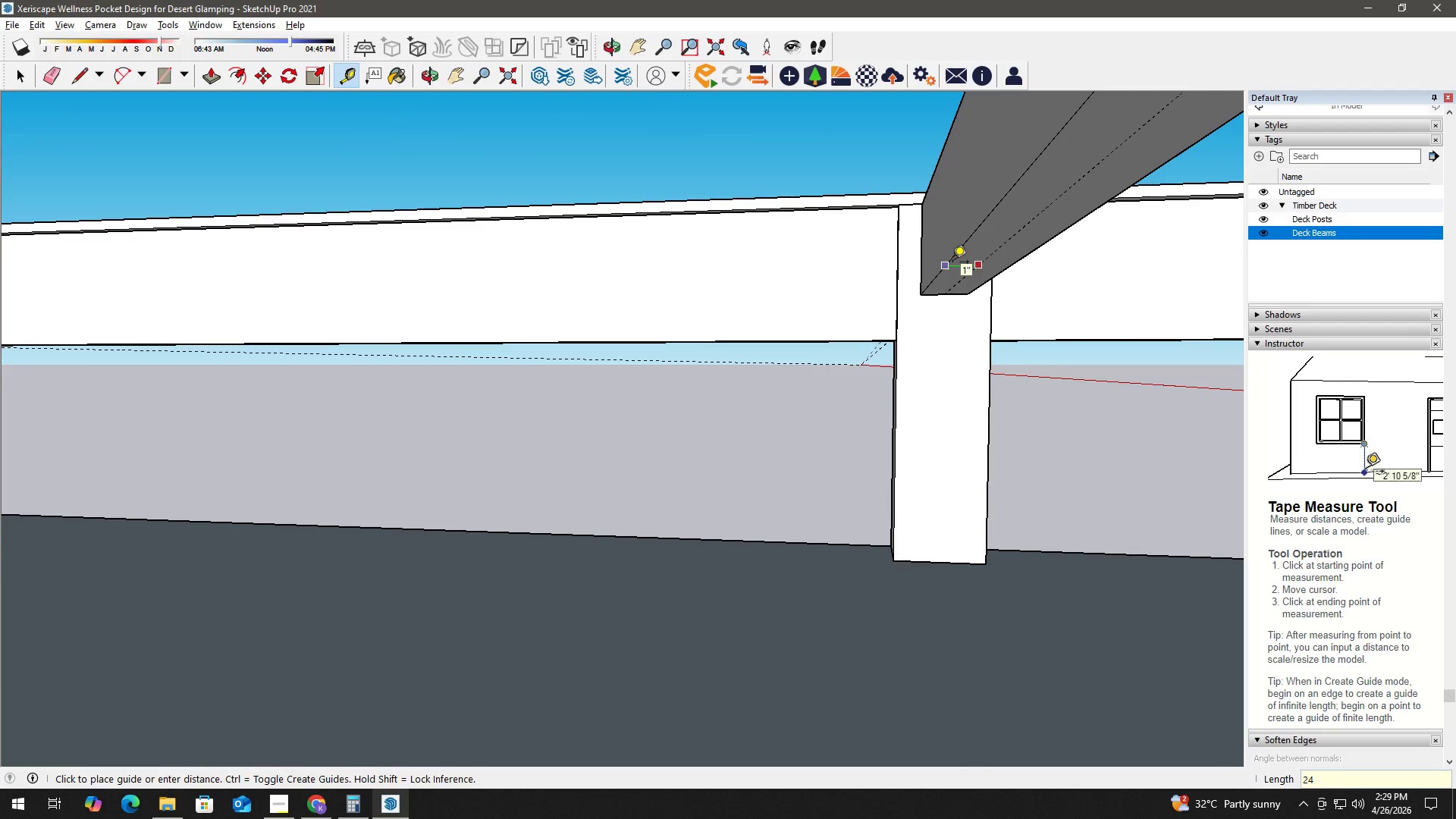 
key(NumpadEnter)
 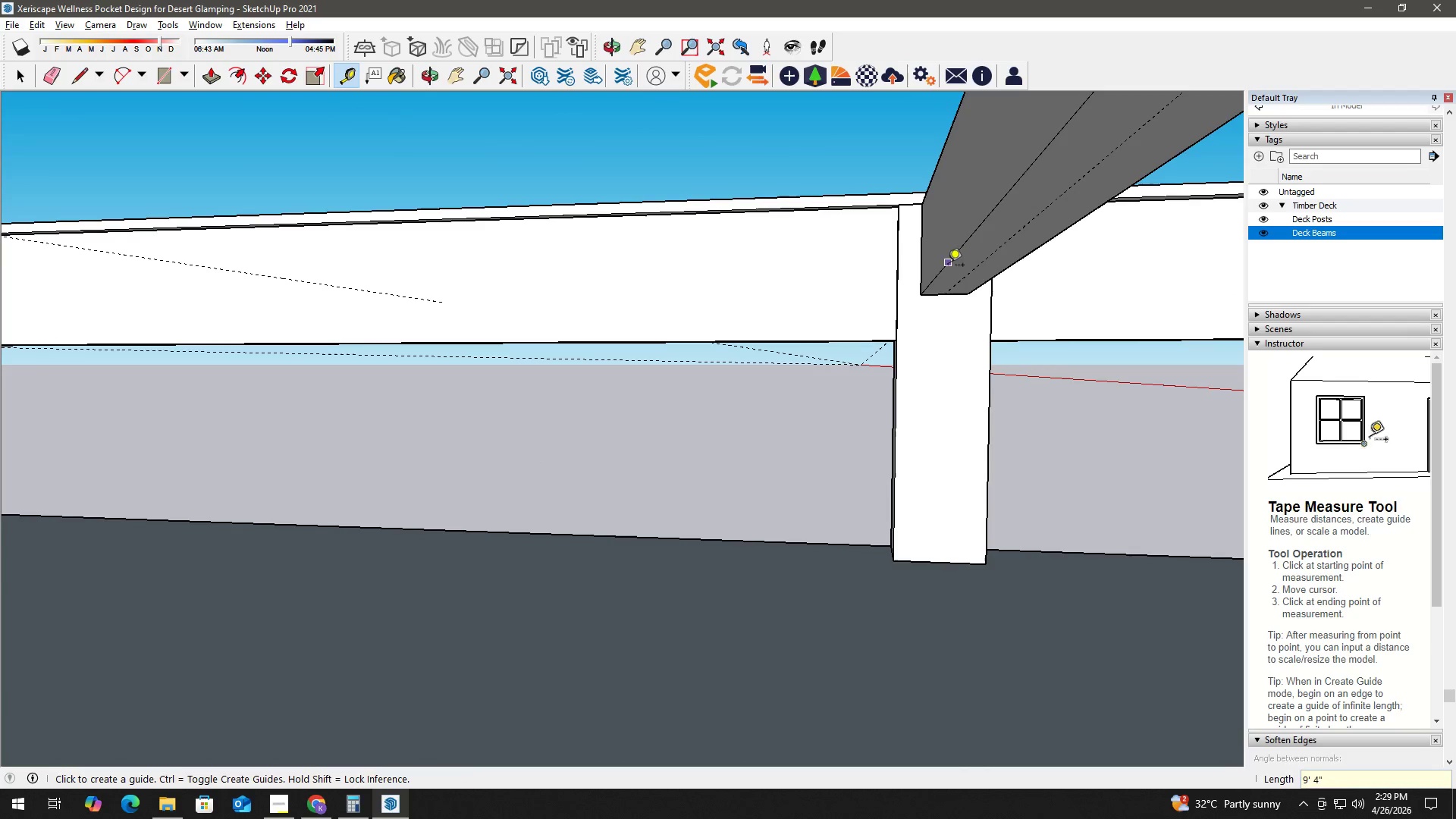 
key(Space)
 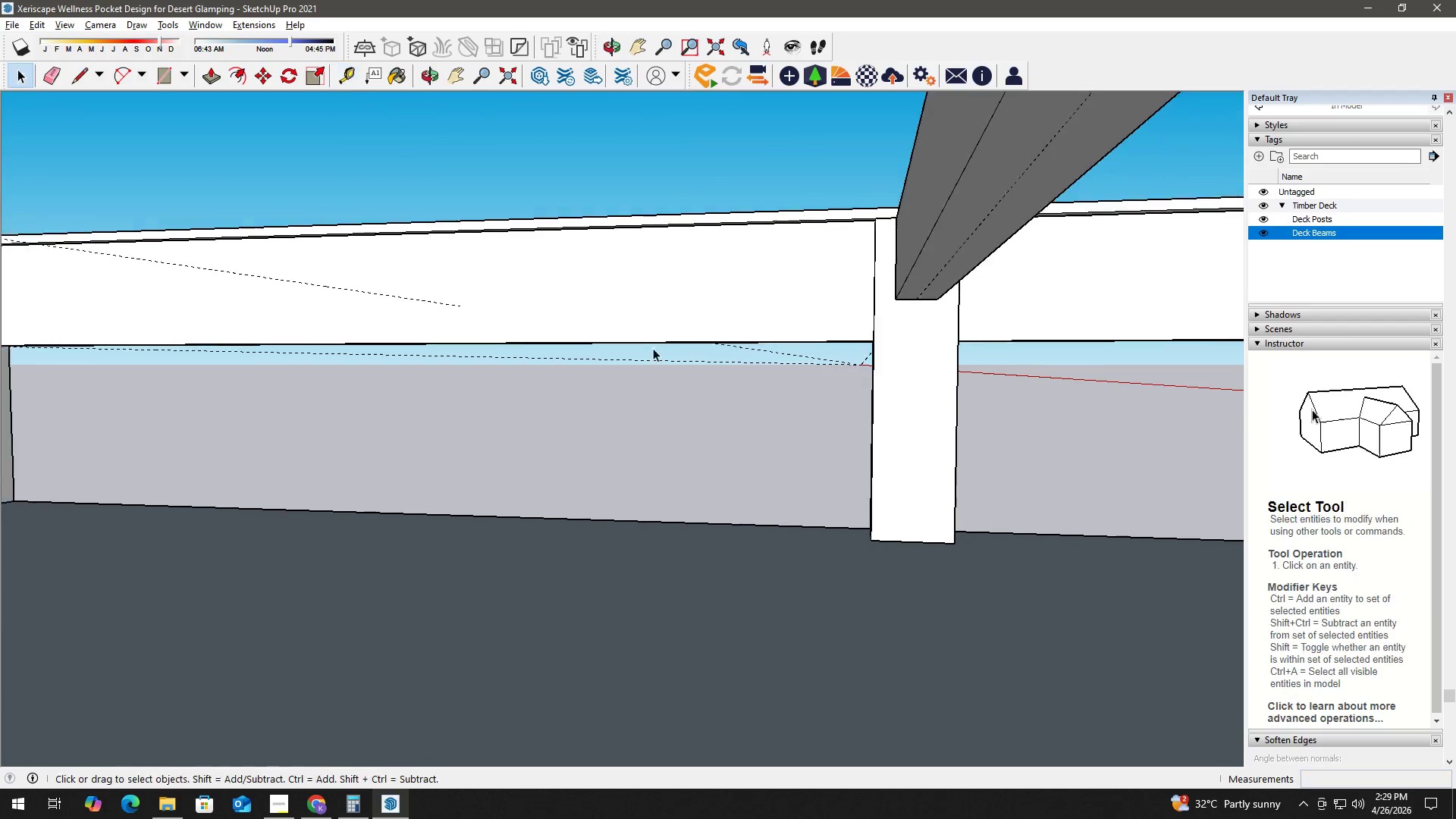 
key(H)
 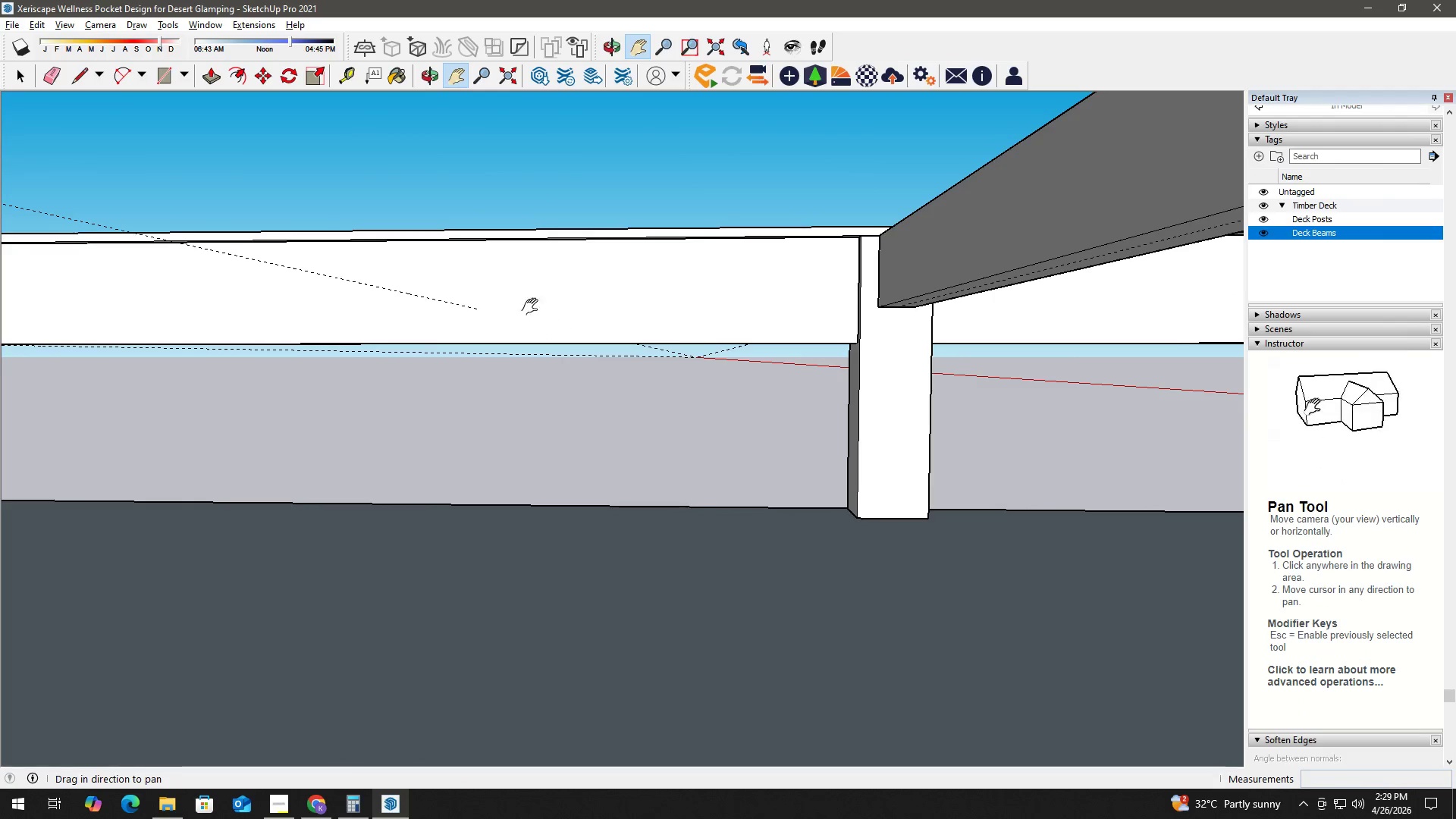 
scroll: coordinate [650, 350], scroll_direction: down, amount: 2.0
 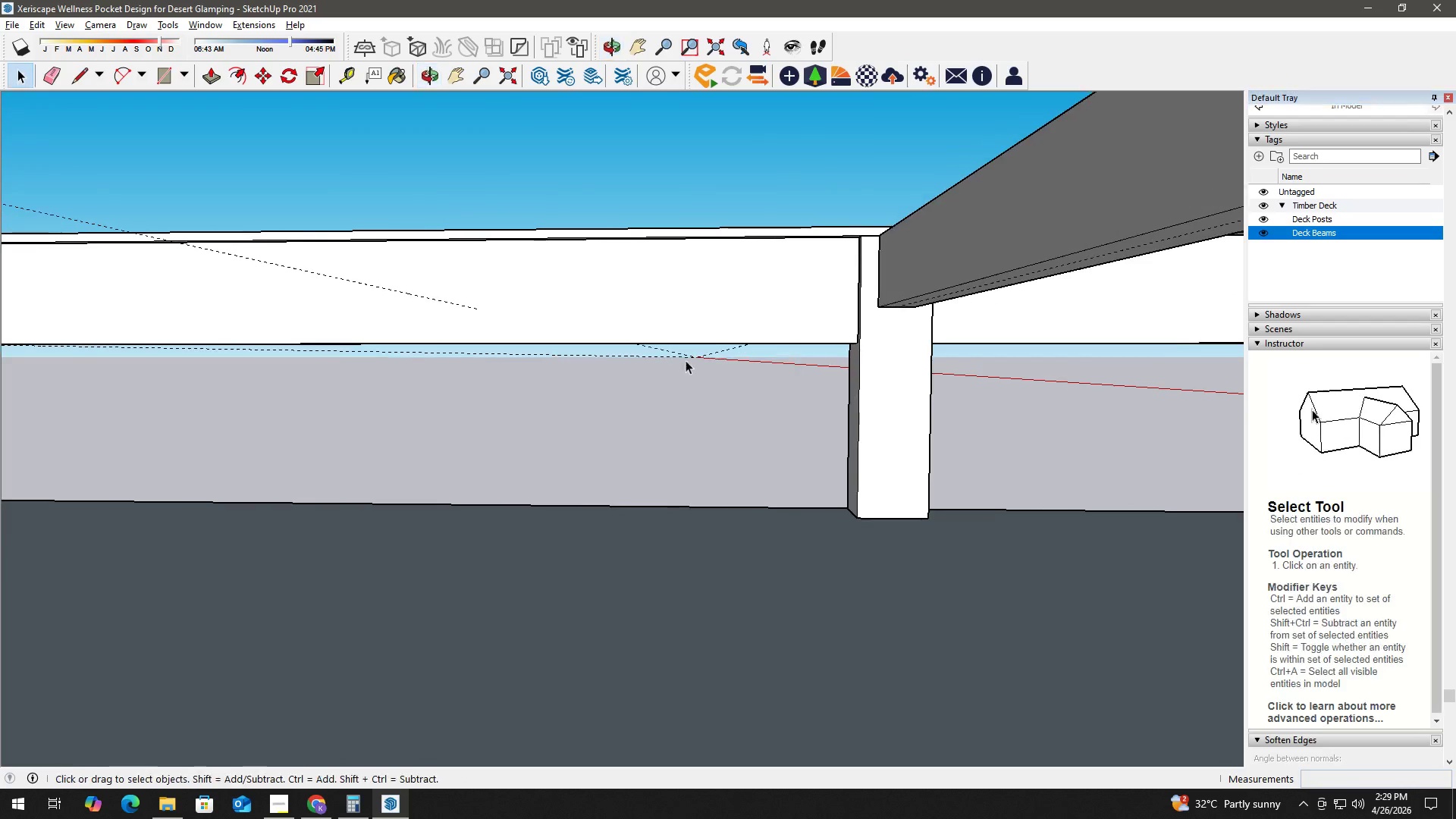 
left_click_drag(start_coordinate=[533, 307], to_coordinate=[641, 317])
 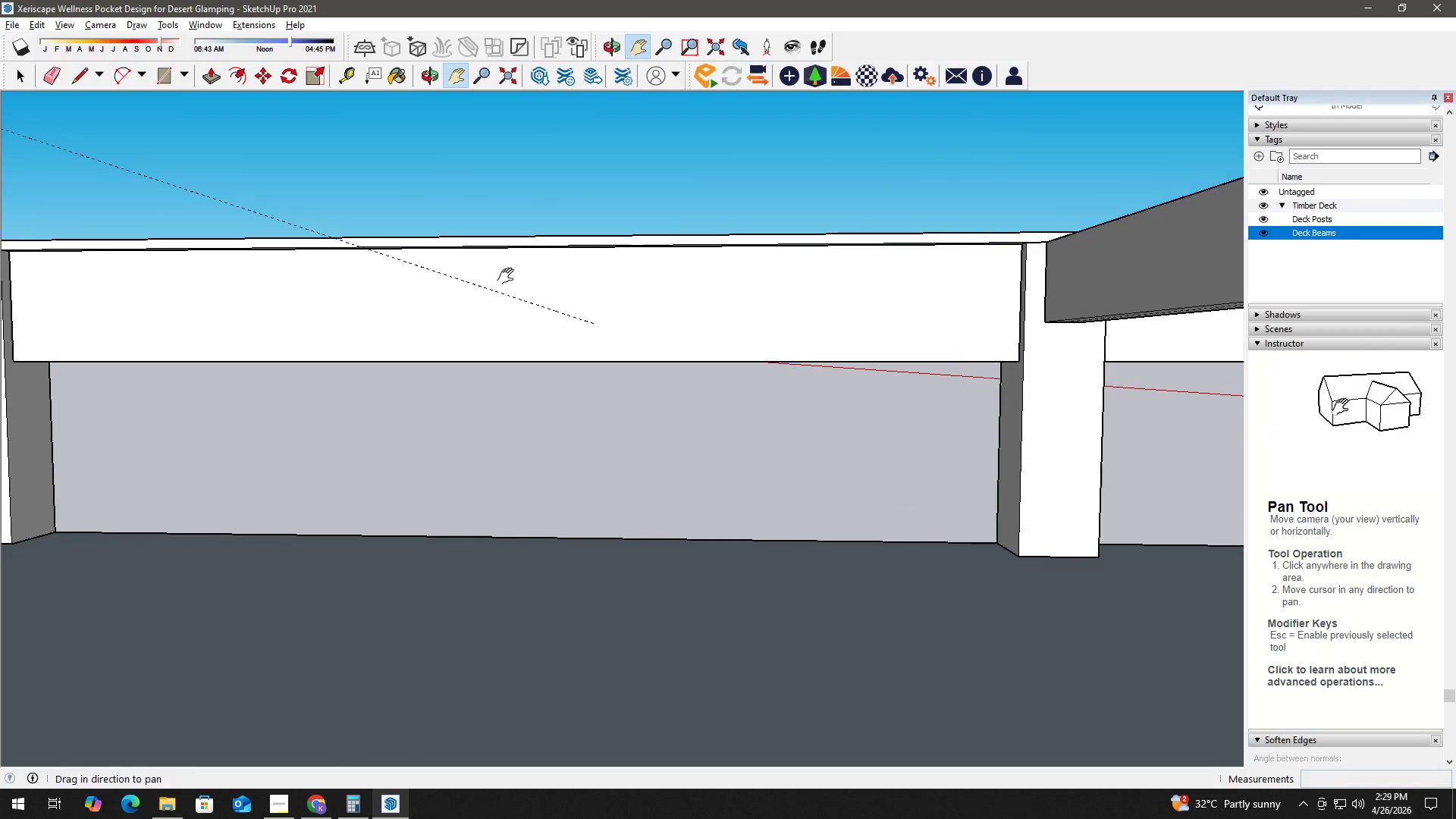 
scroll: coordinate [545, 290], scroll_direction: up, amount: 3.0
 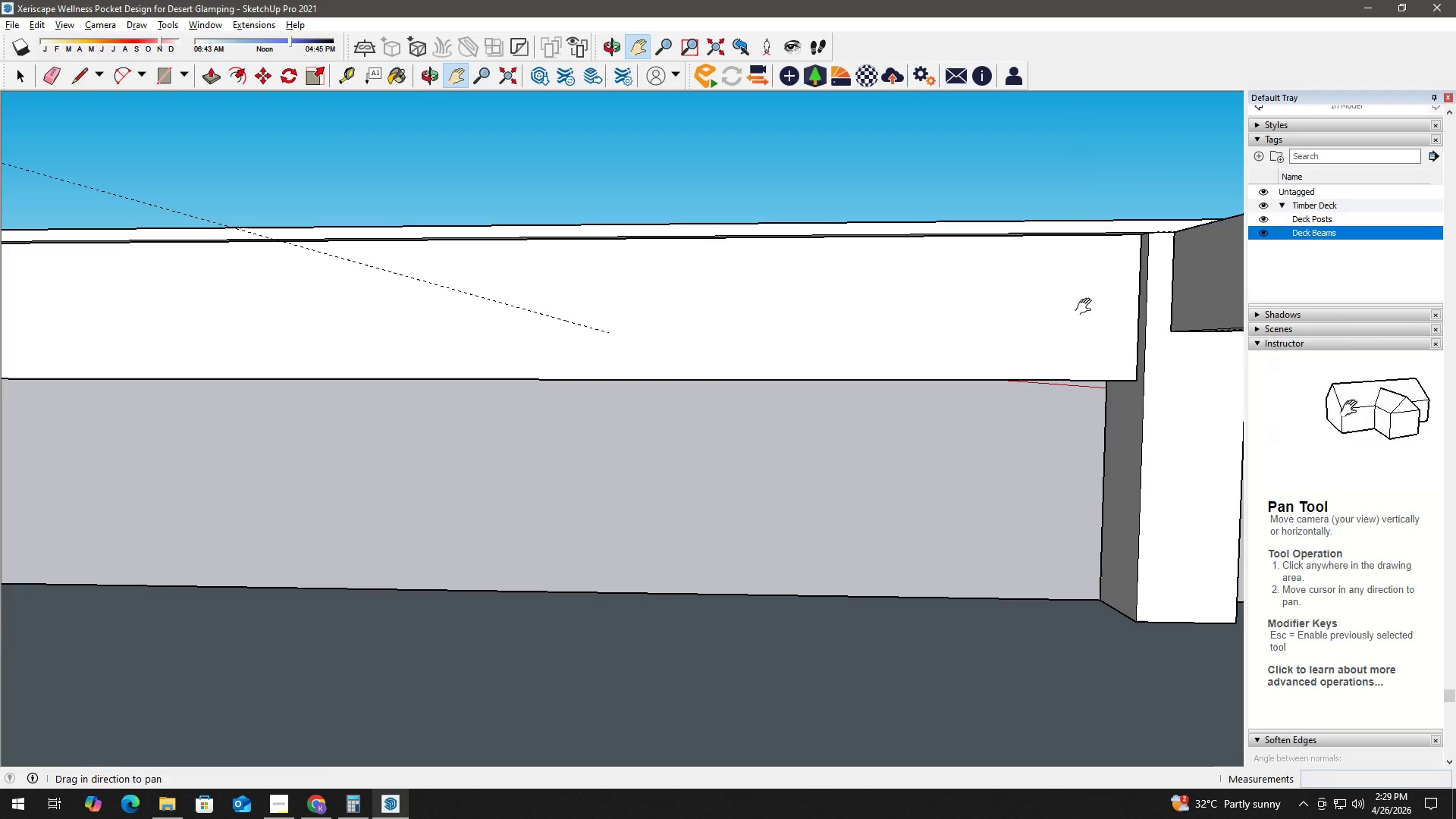 
key(T)
 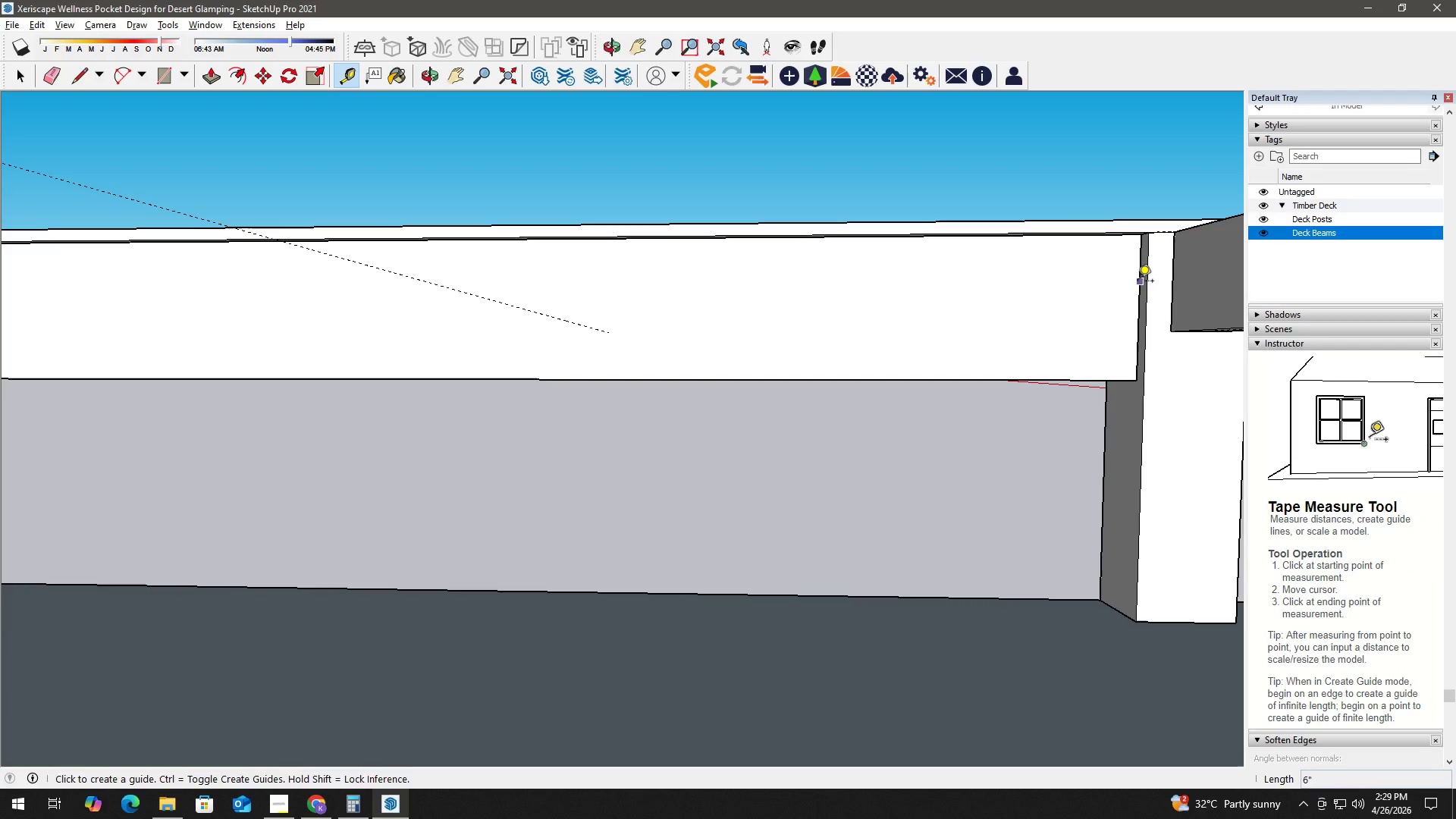 
left_click_drag(start_coordinate=[1138, 282], to_coordinate=[1128, 284])
 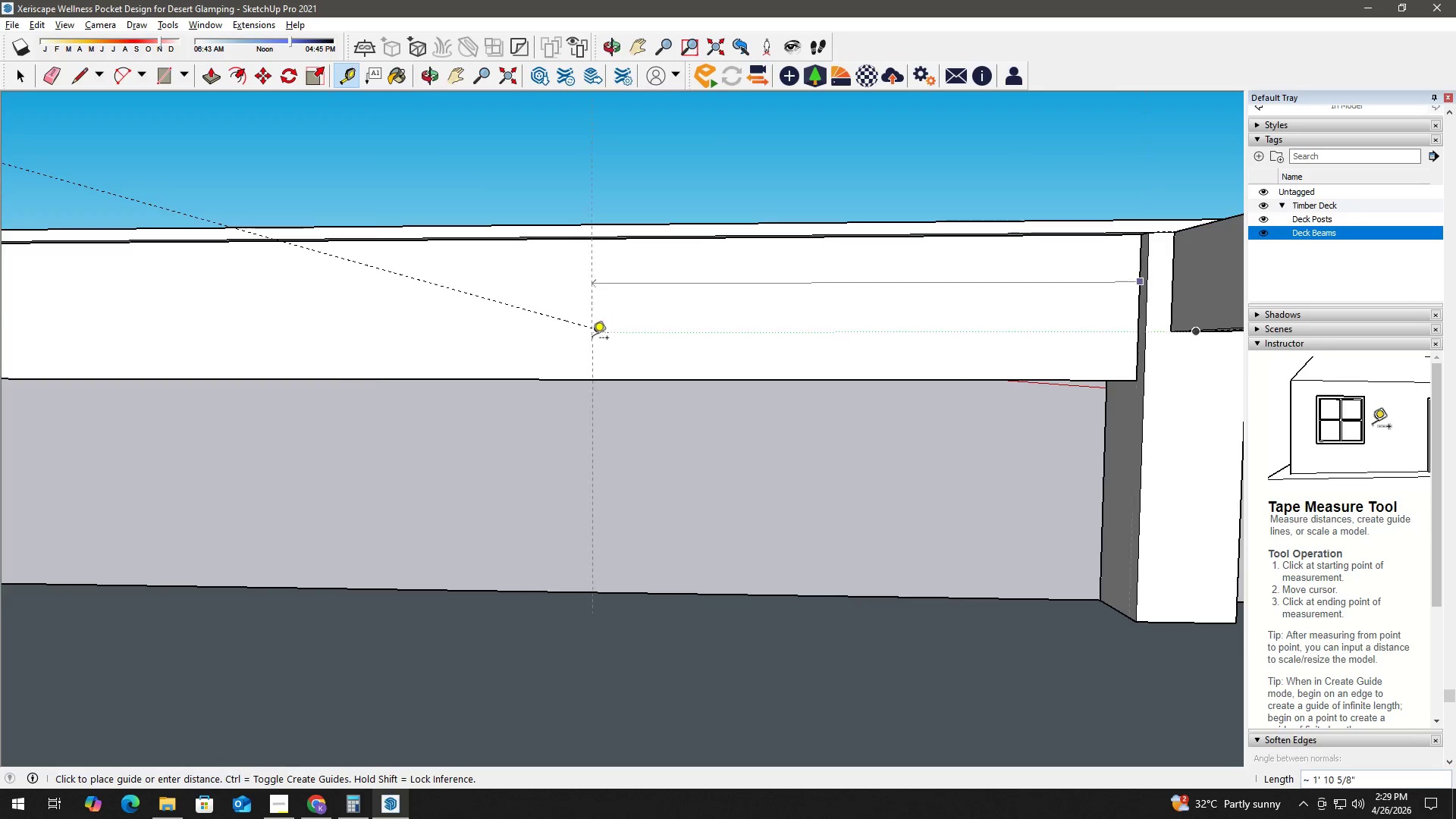 
scroll: coordinate [592, 339], scroll_direction: up, amount: 1.0
 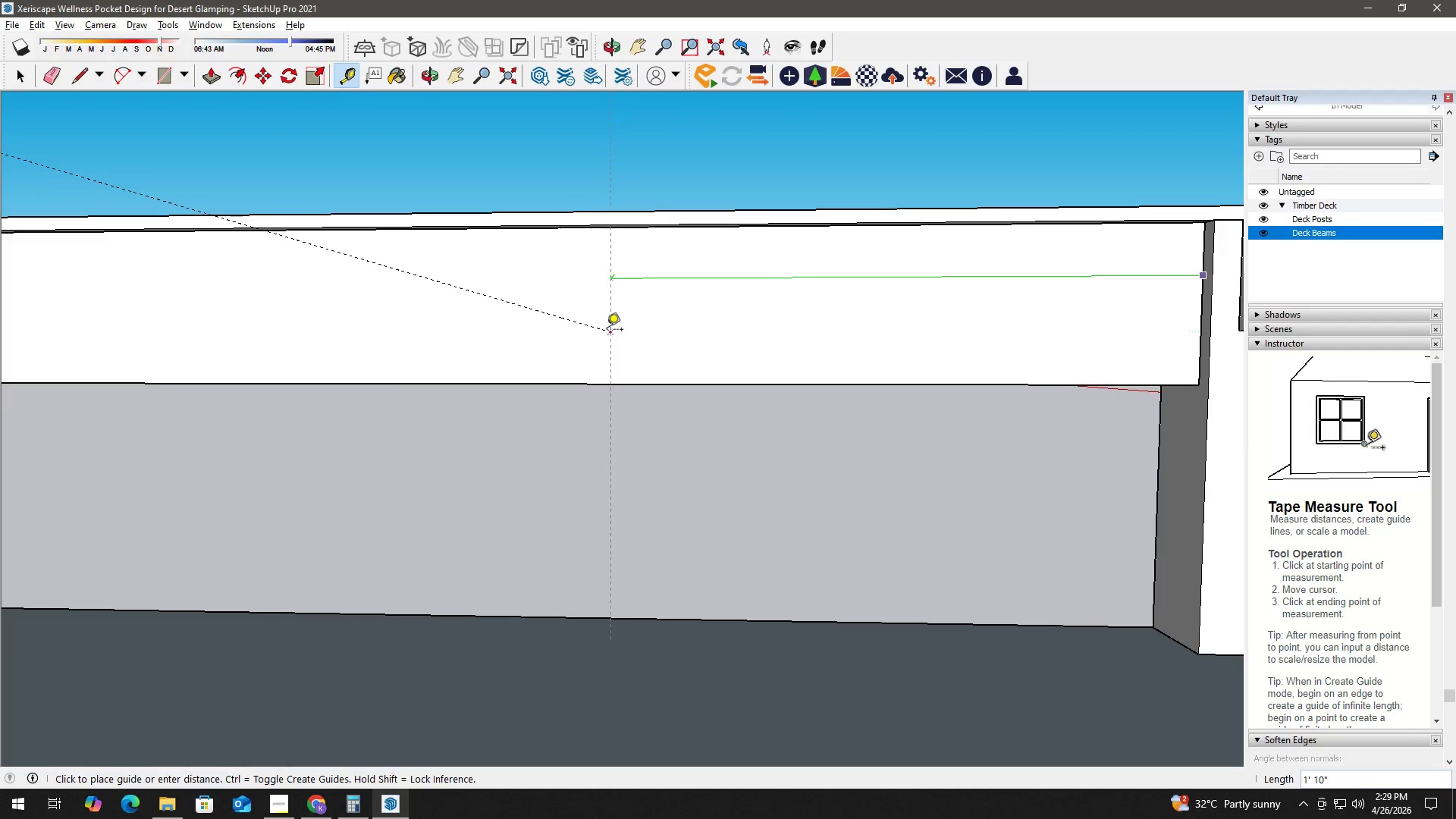 
left_click([606, 331])
 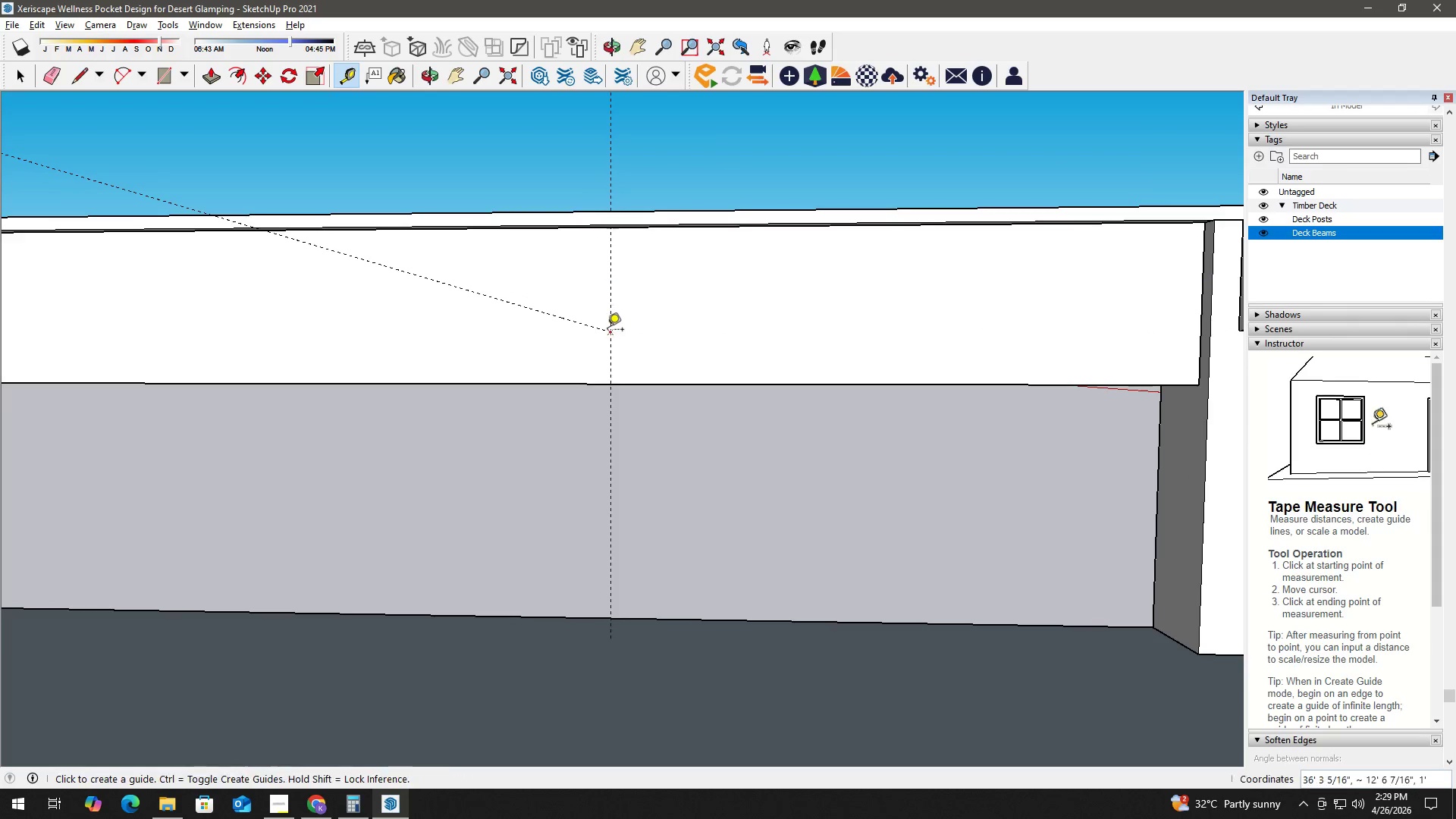 
key(Space)
 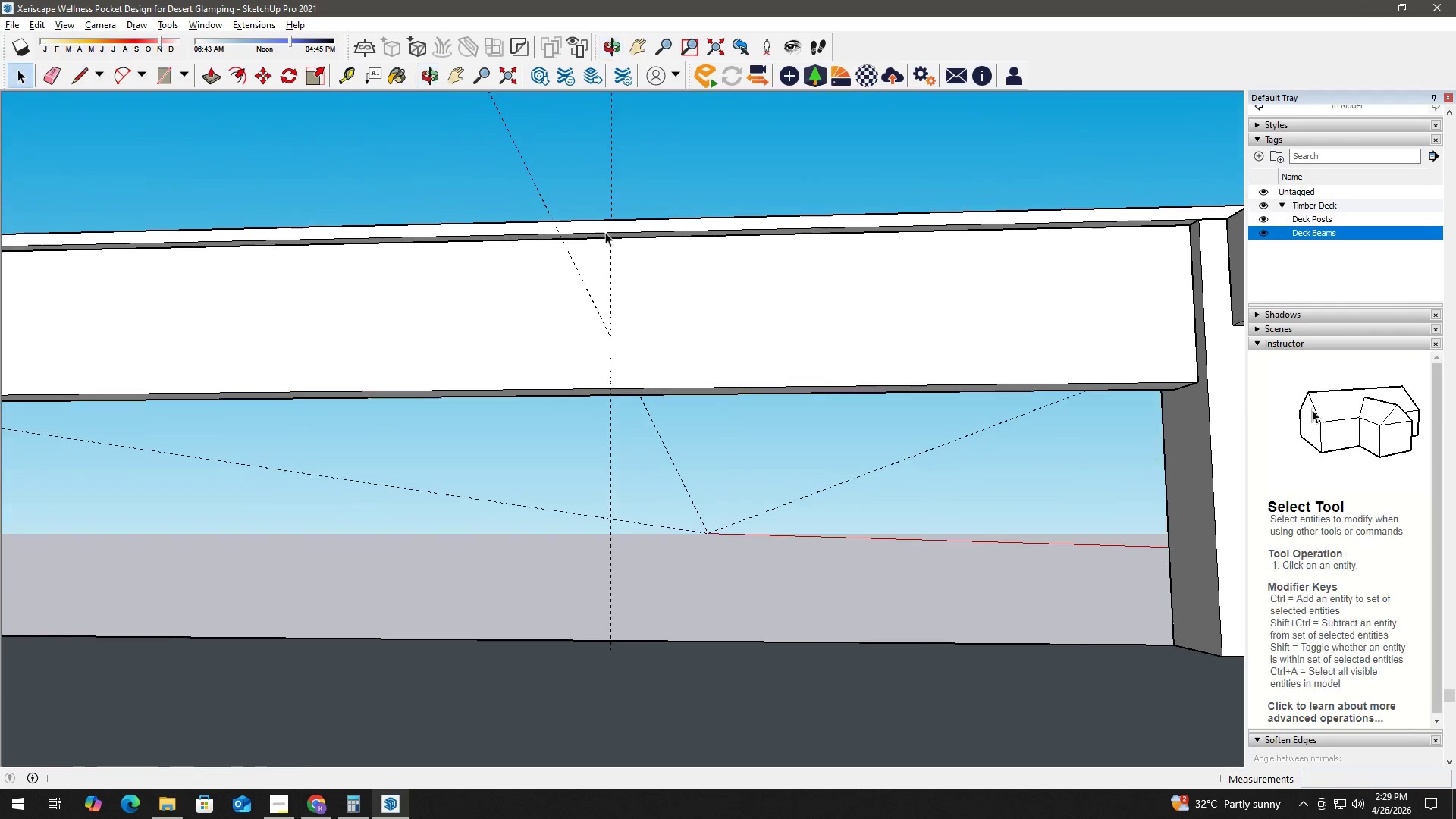 
key(T)
 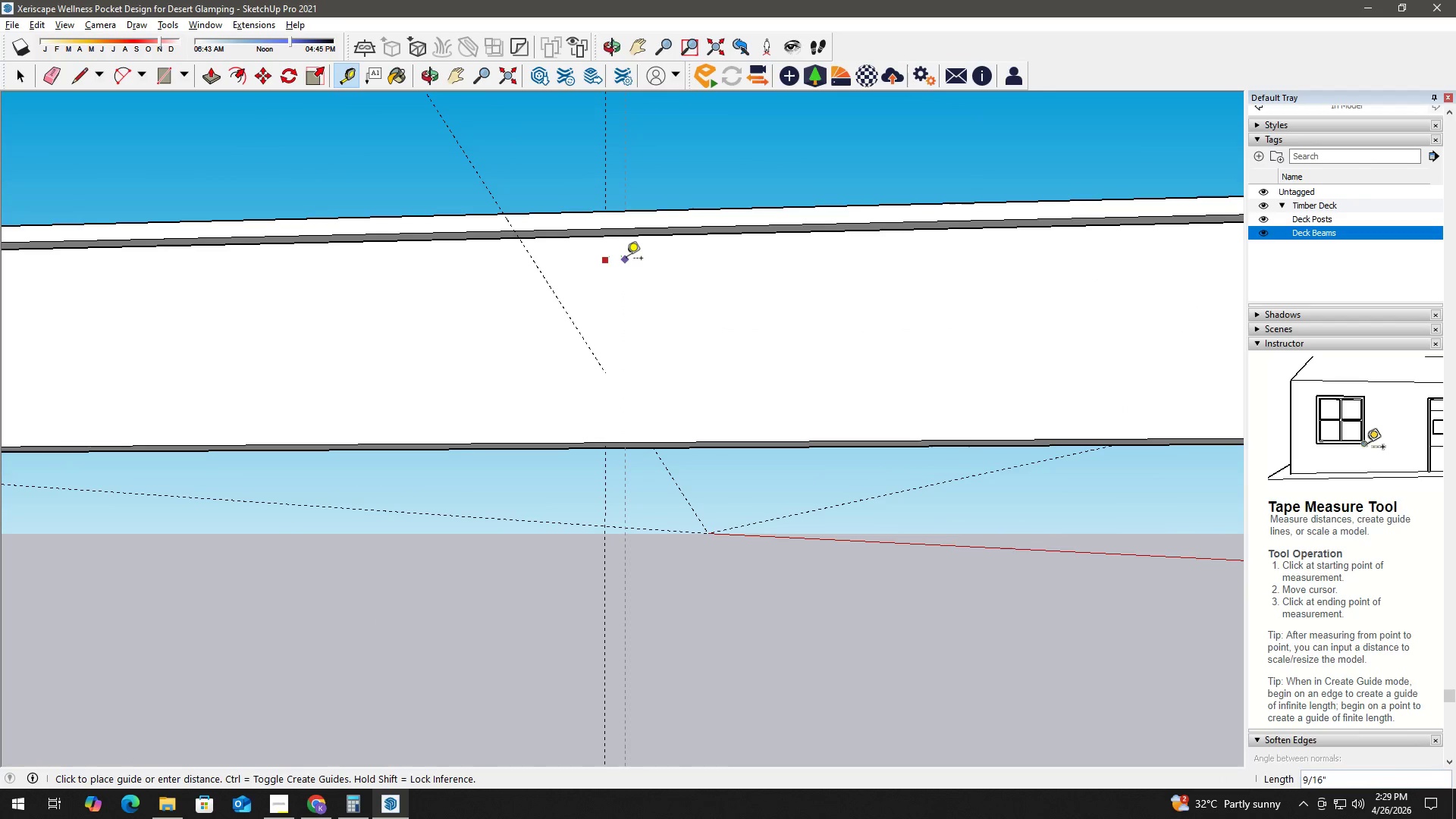 
scroll: coordinate [634, 240], scroll_direction: up, amount: 3.0
 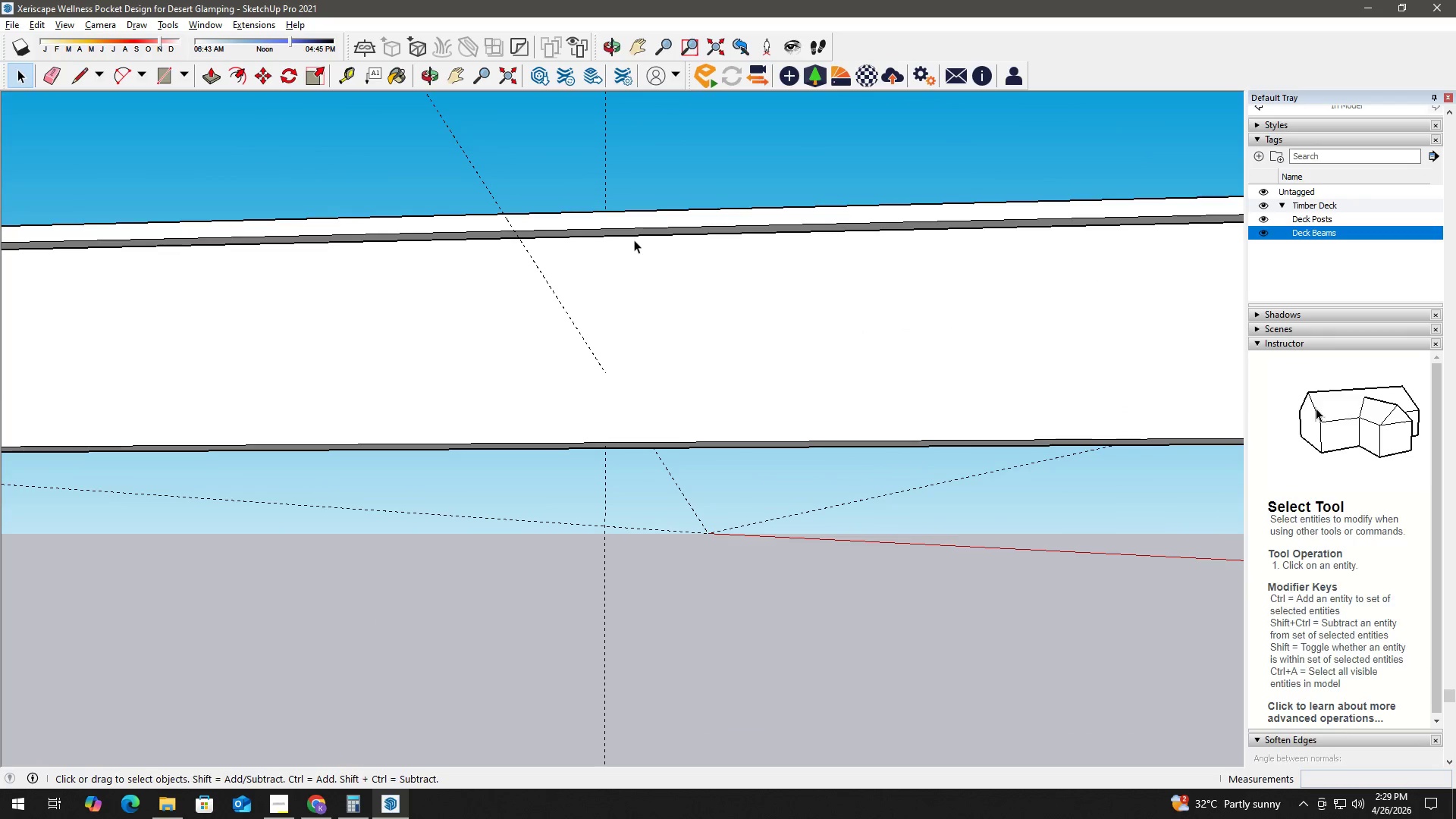 
key(Numpad1)
 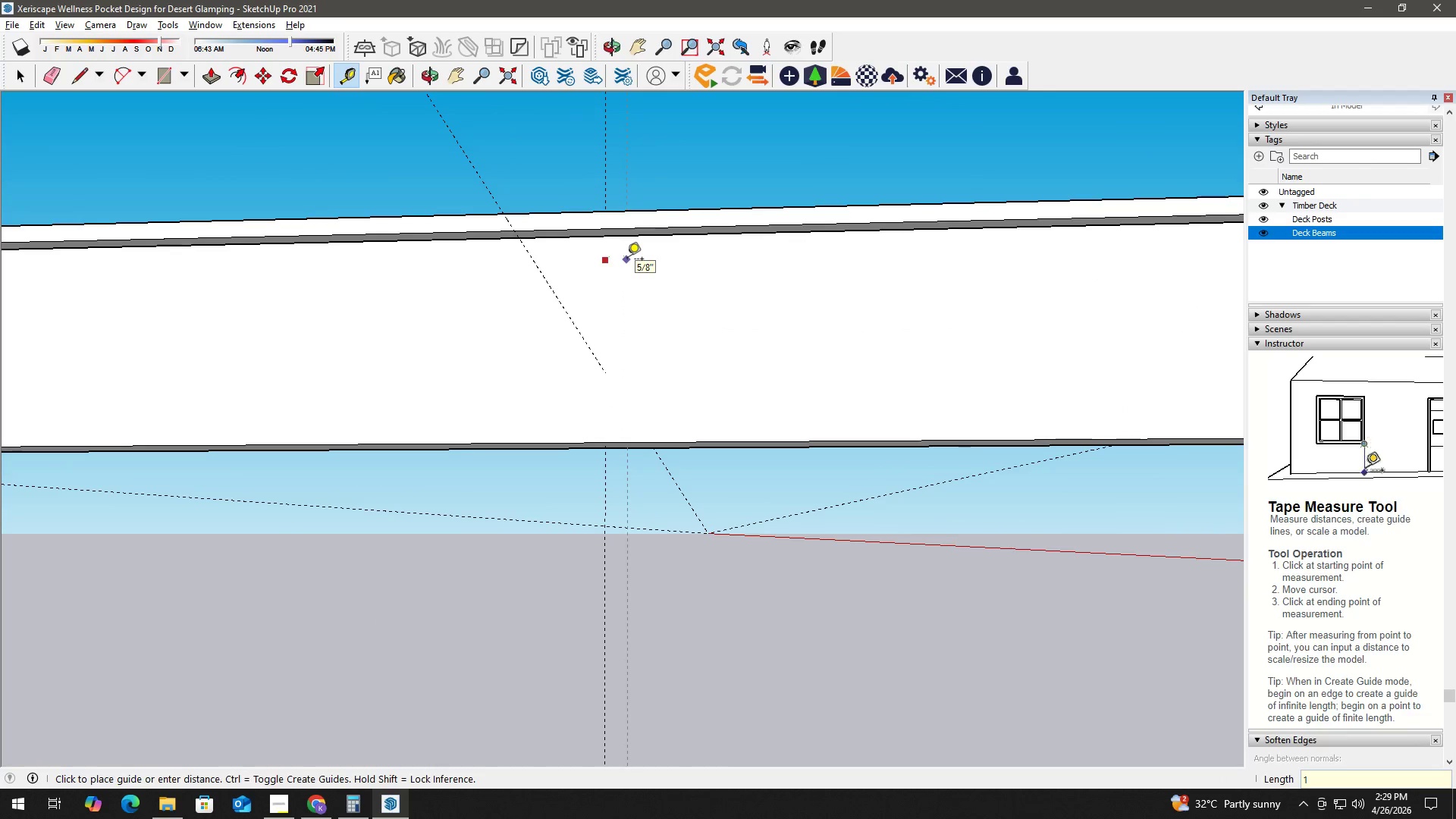 
key(NumpadEnter)
 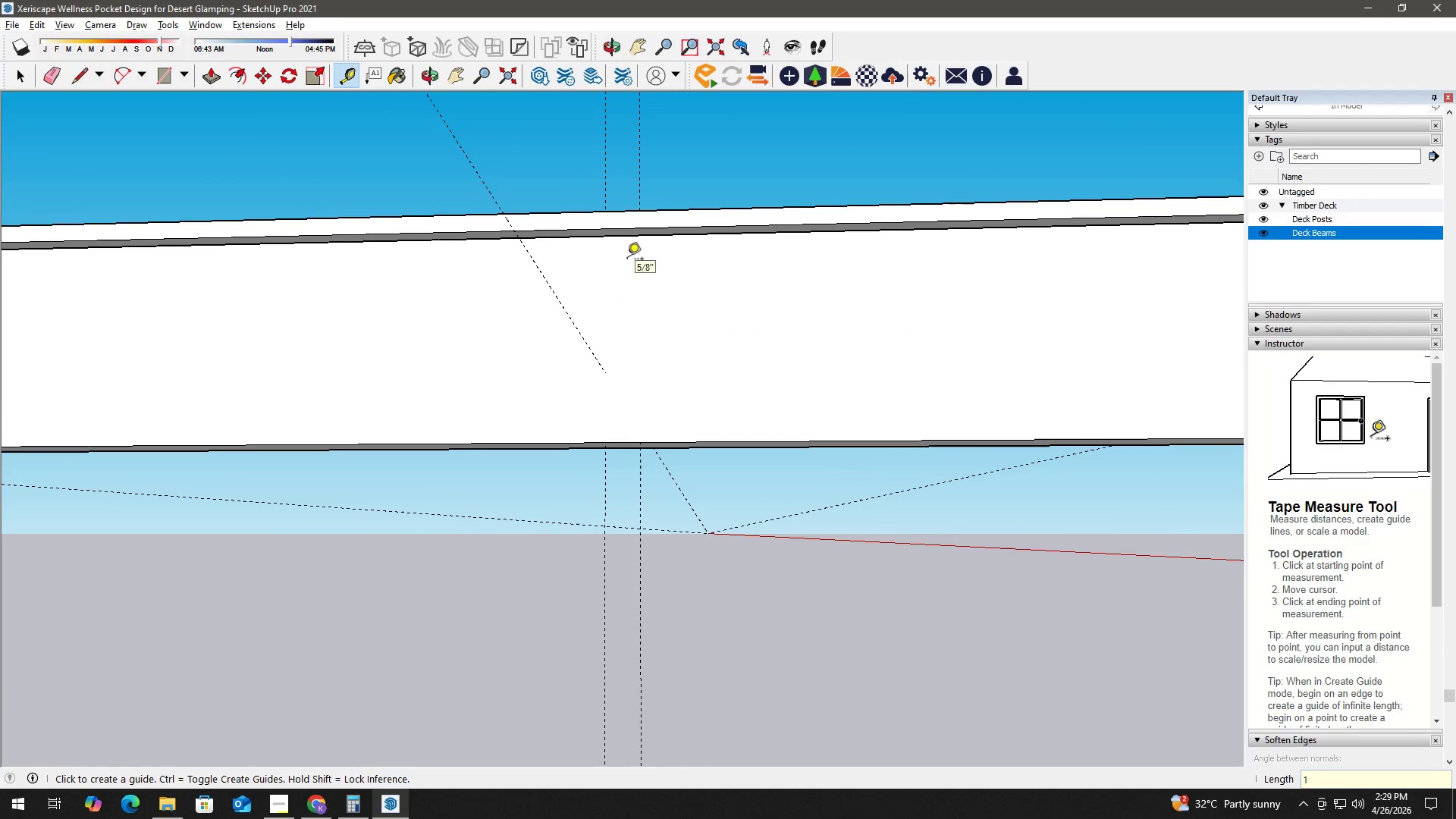 
key(Space)
 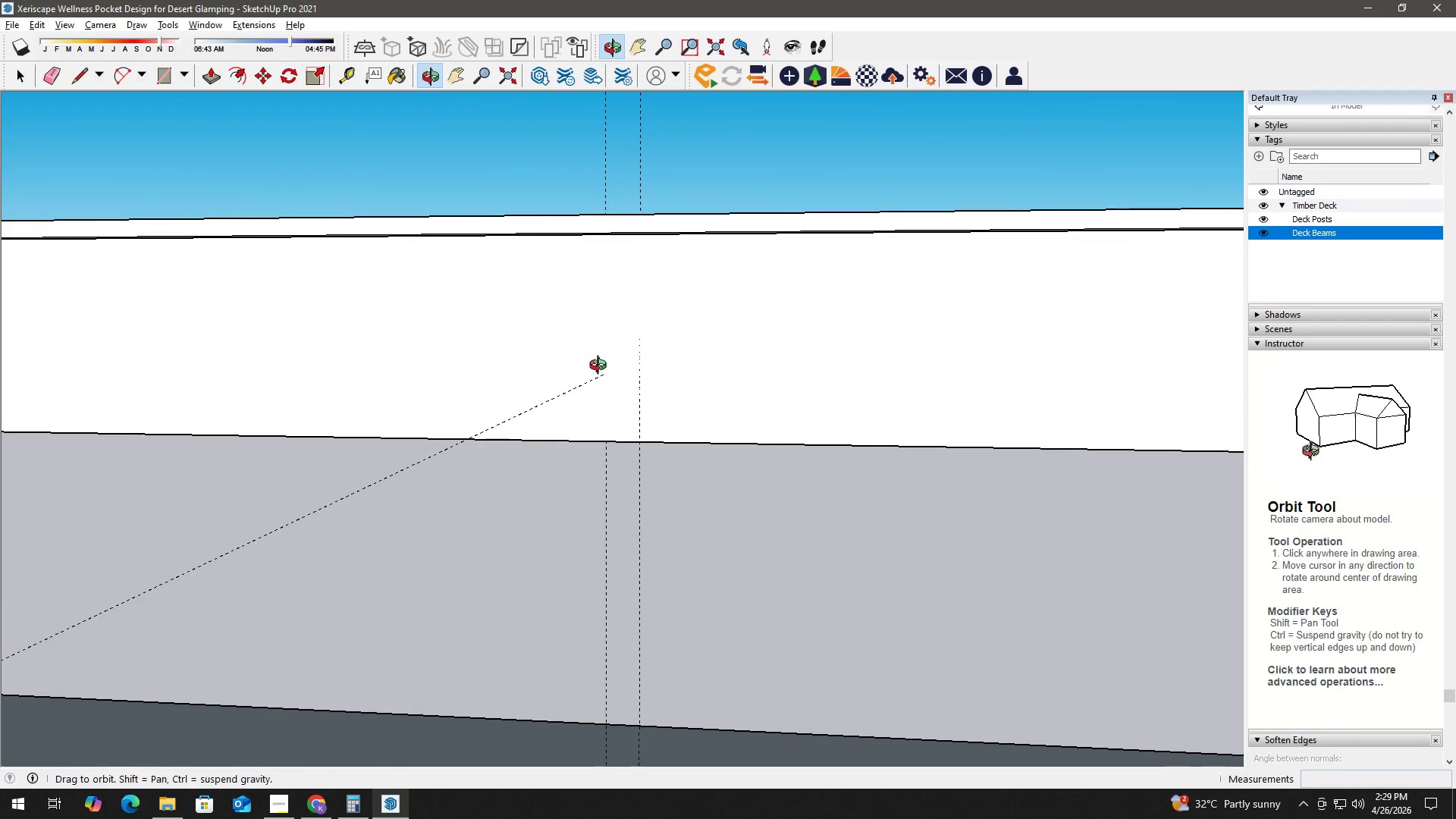 
key(T)
 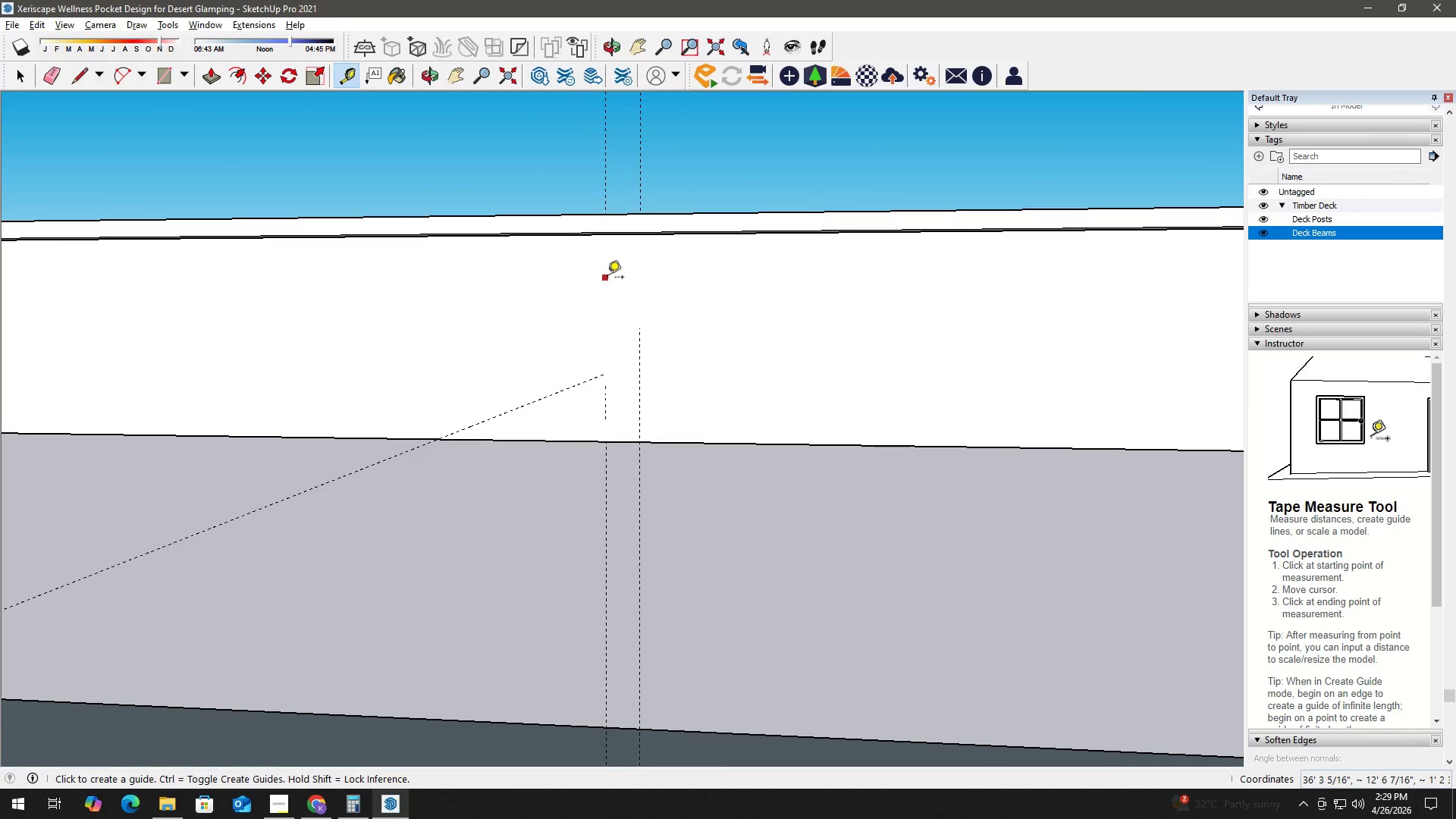 
left_click_drag(start_coordinate=[607, 278], to_coordinate=[603, 278])
 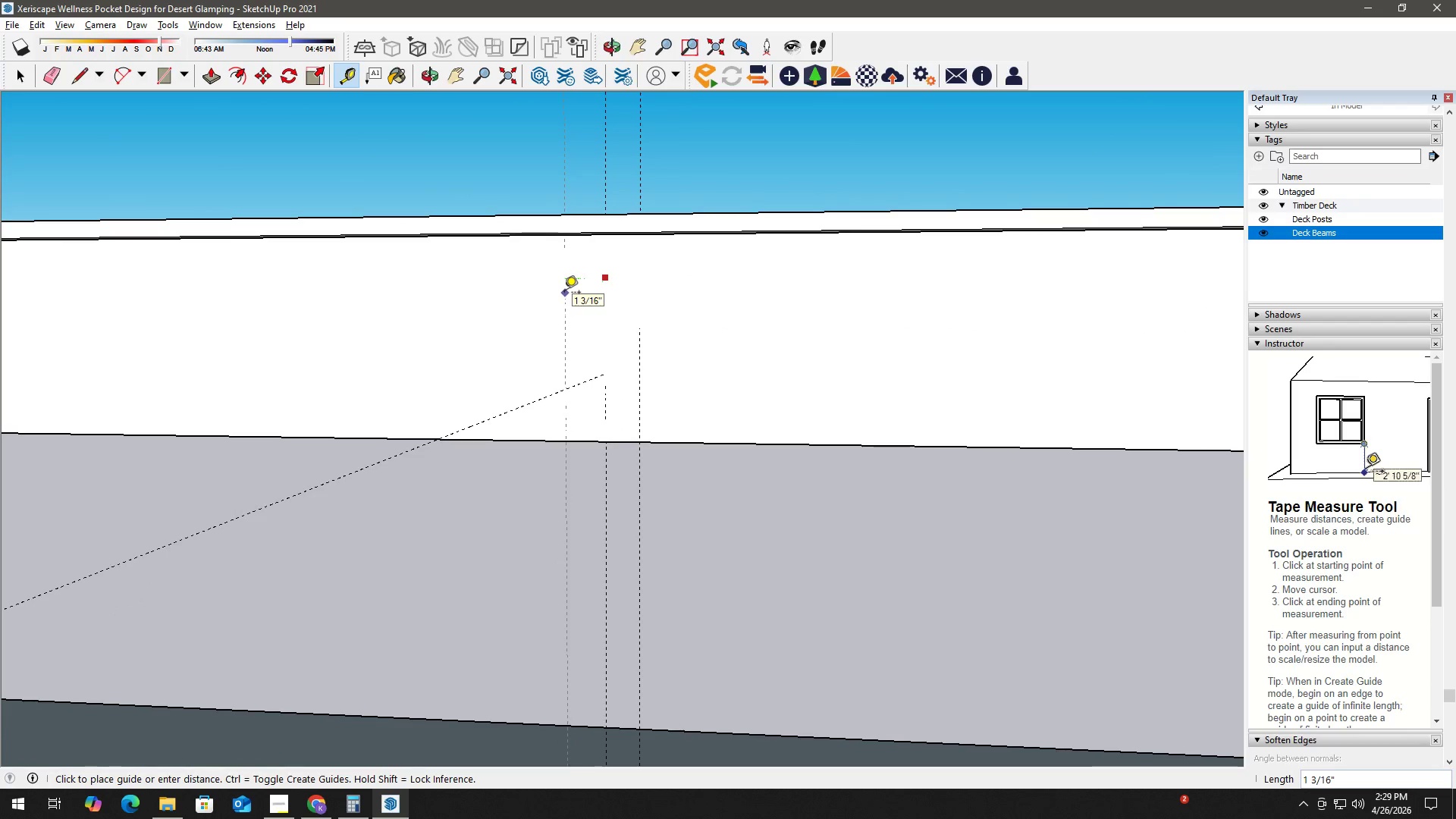 
key(Numpad2)
 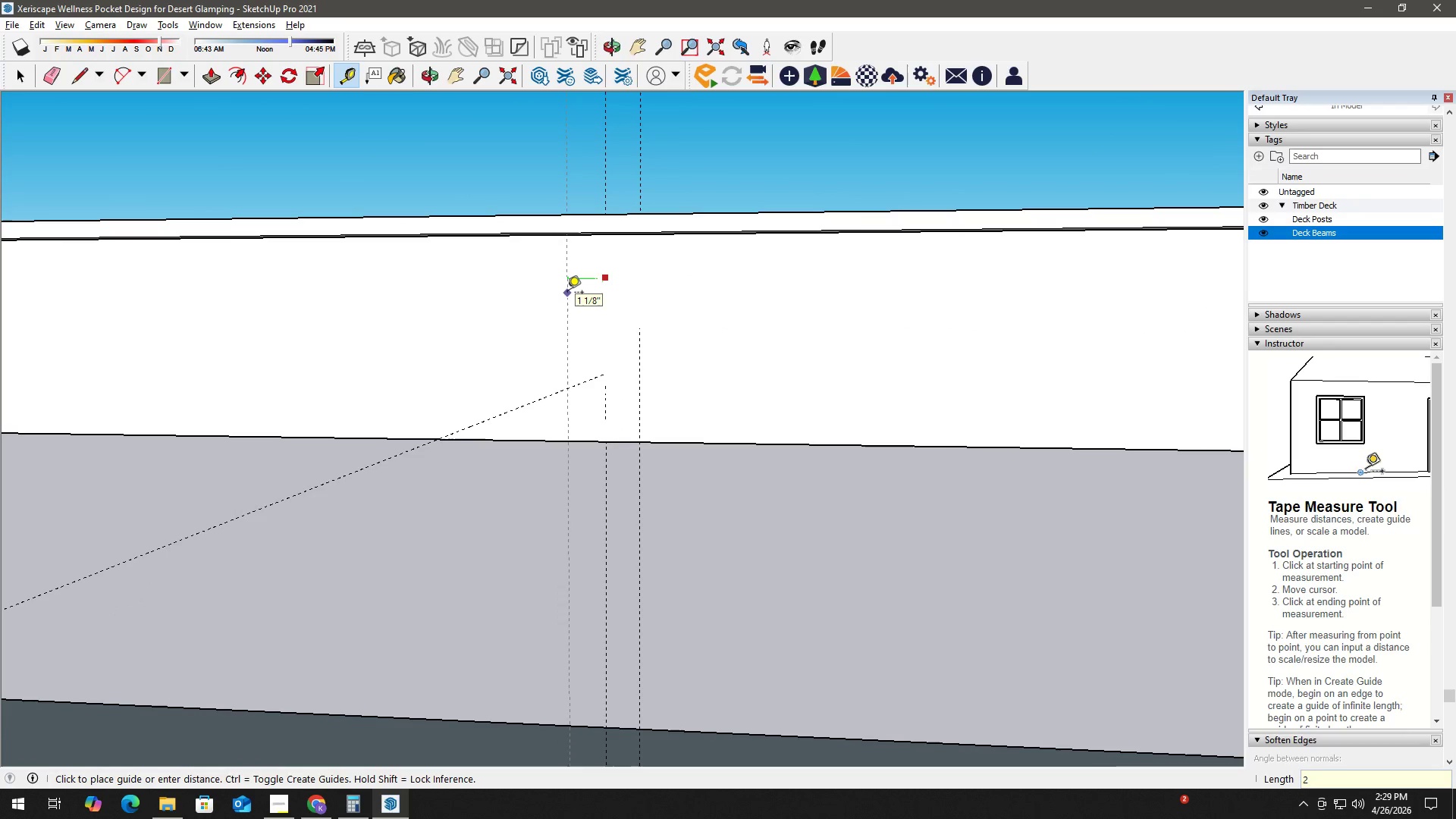 
key(Backspace)
 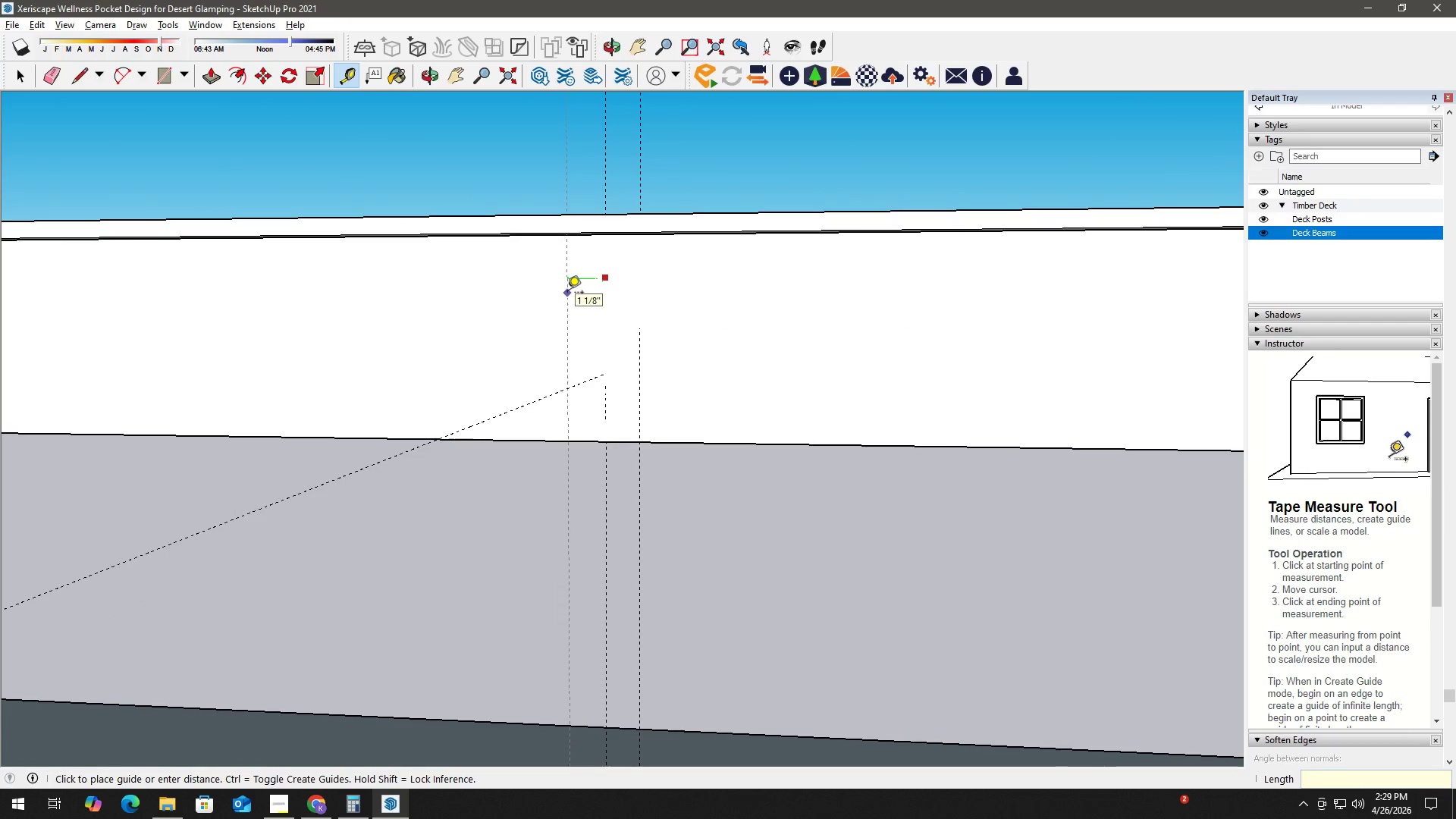 
key(Numpad1)
 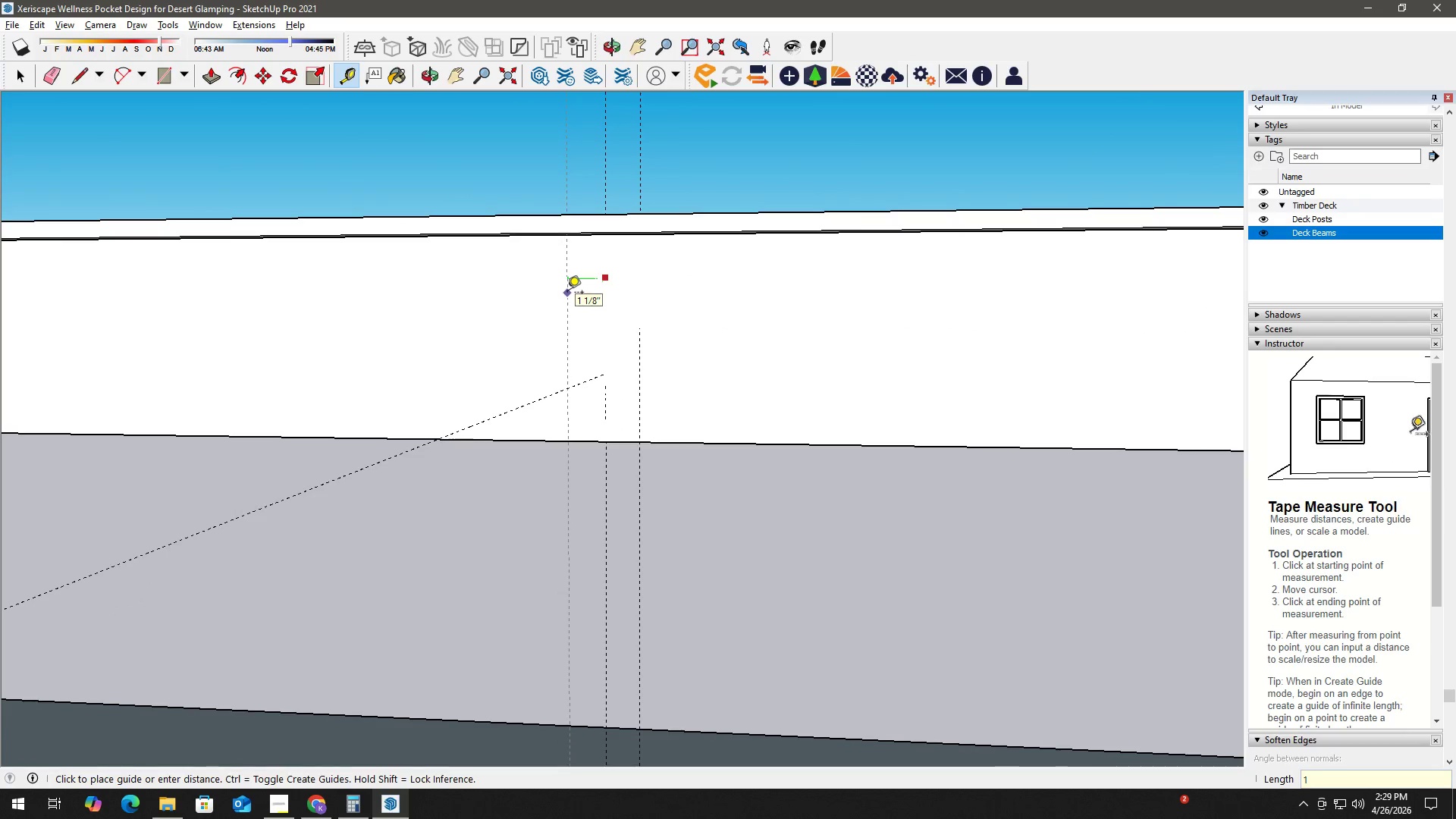 
key(NumpadEnter)
 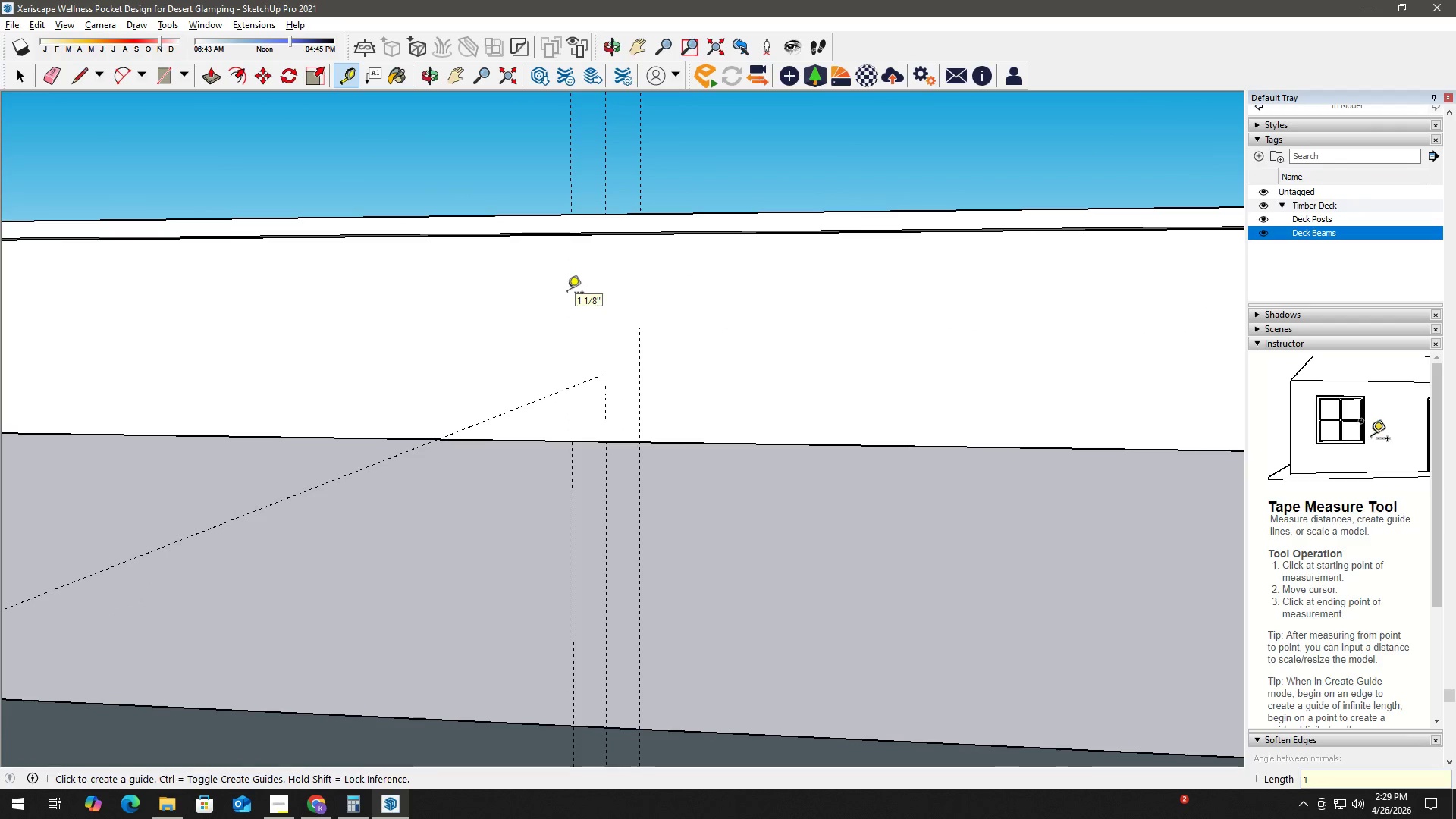 
key(Space)
 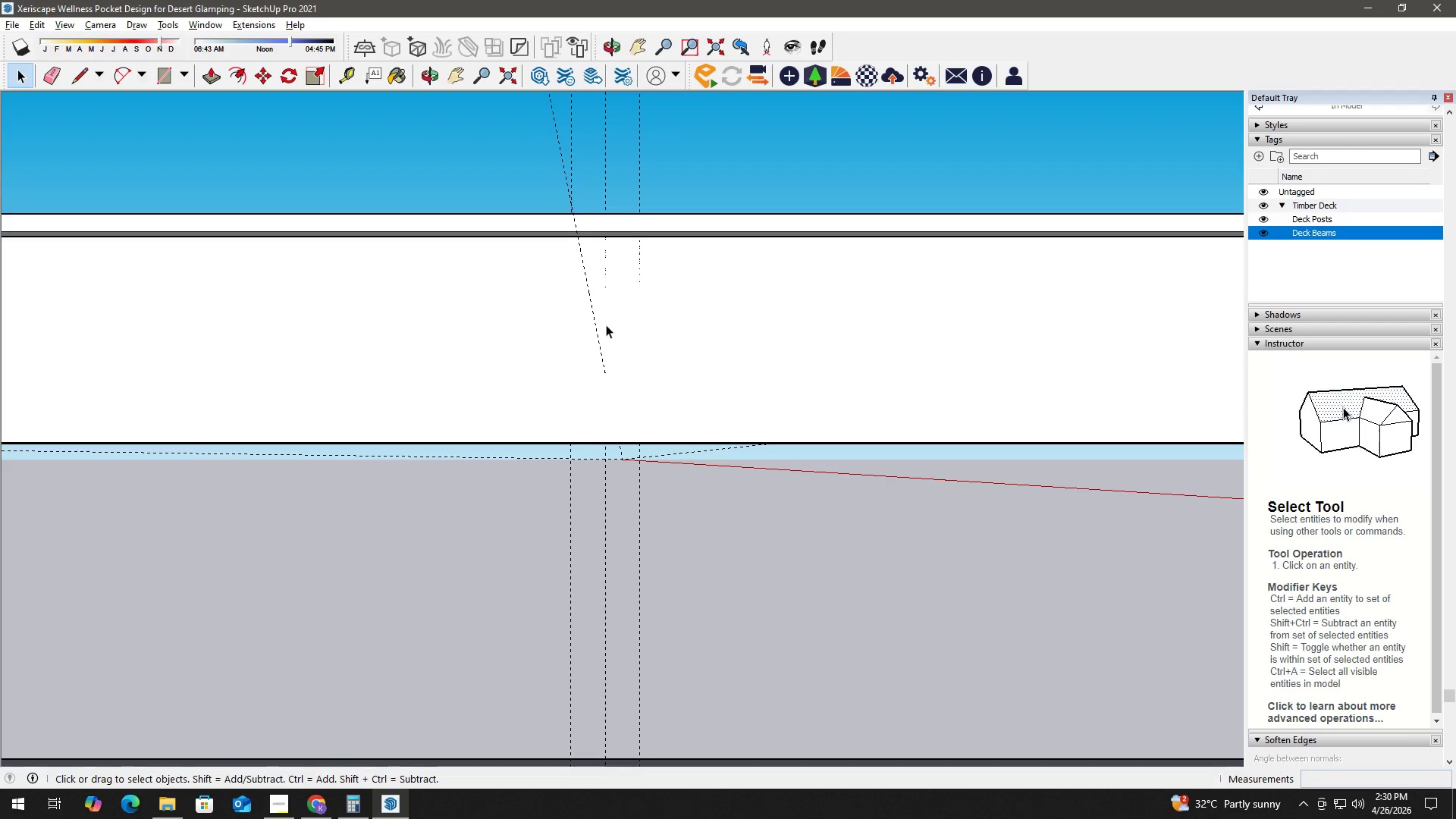 
wait(18.88)
 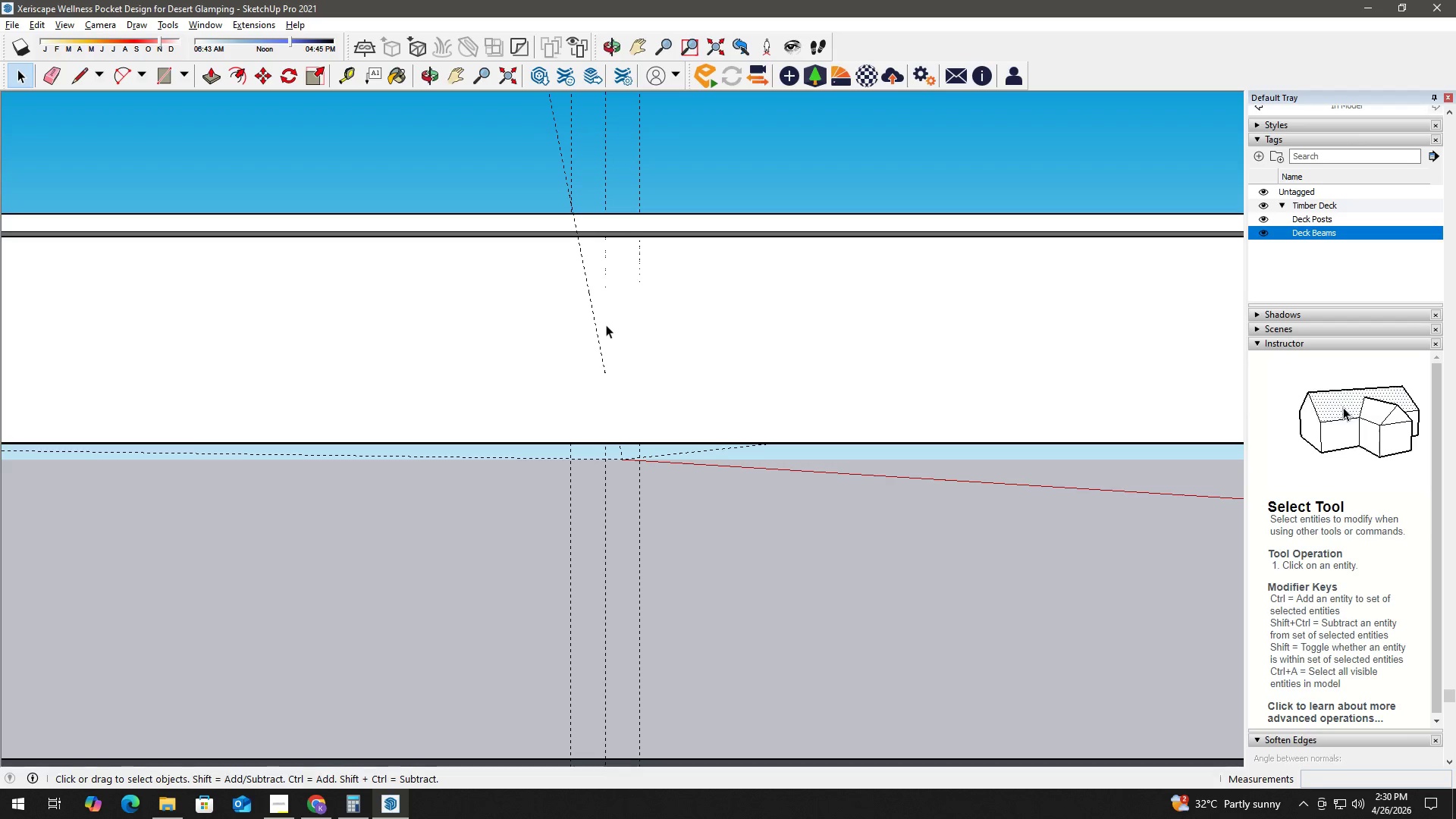 
scroll: coordinate [592, 325], scroll_direction: up, amount: 1.0
 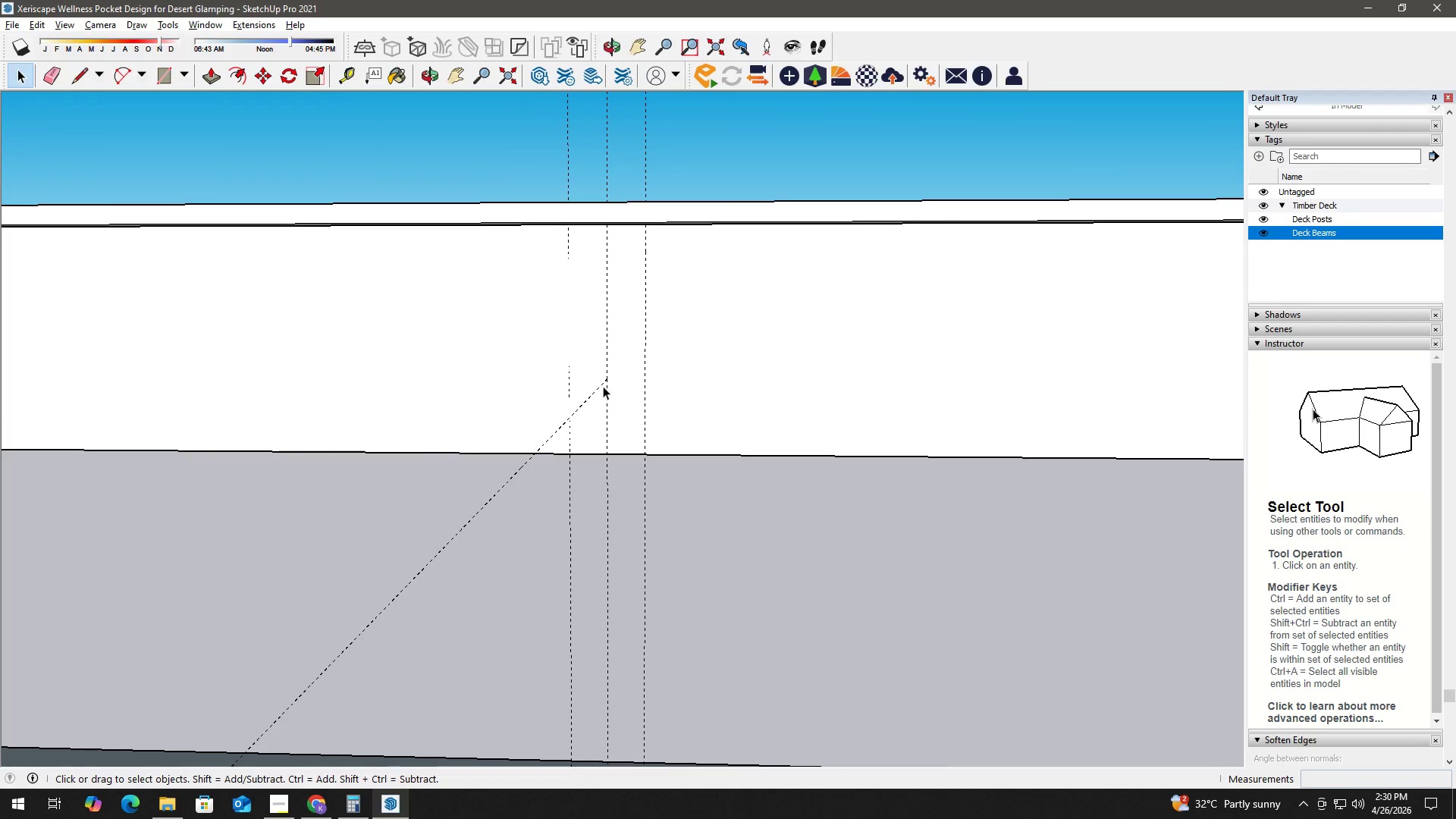 
key(T)
 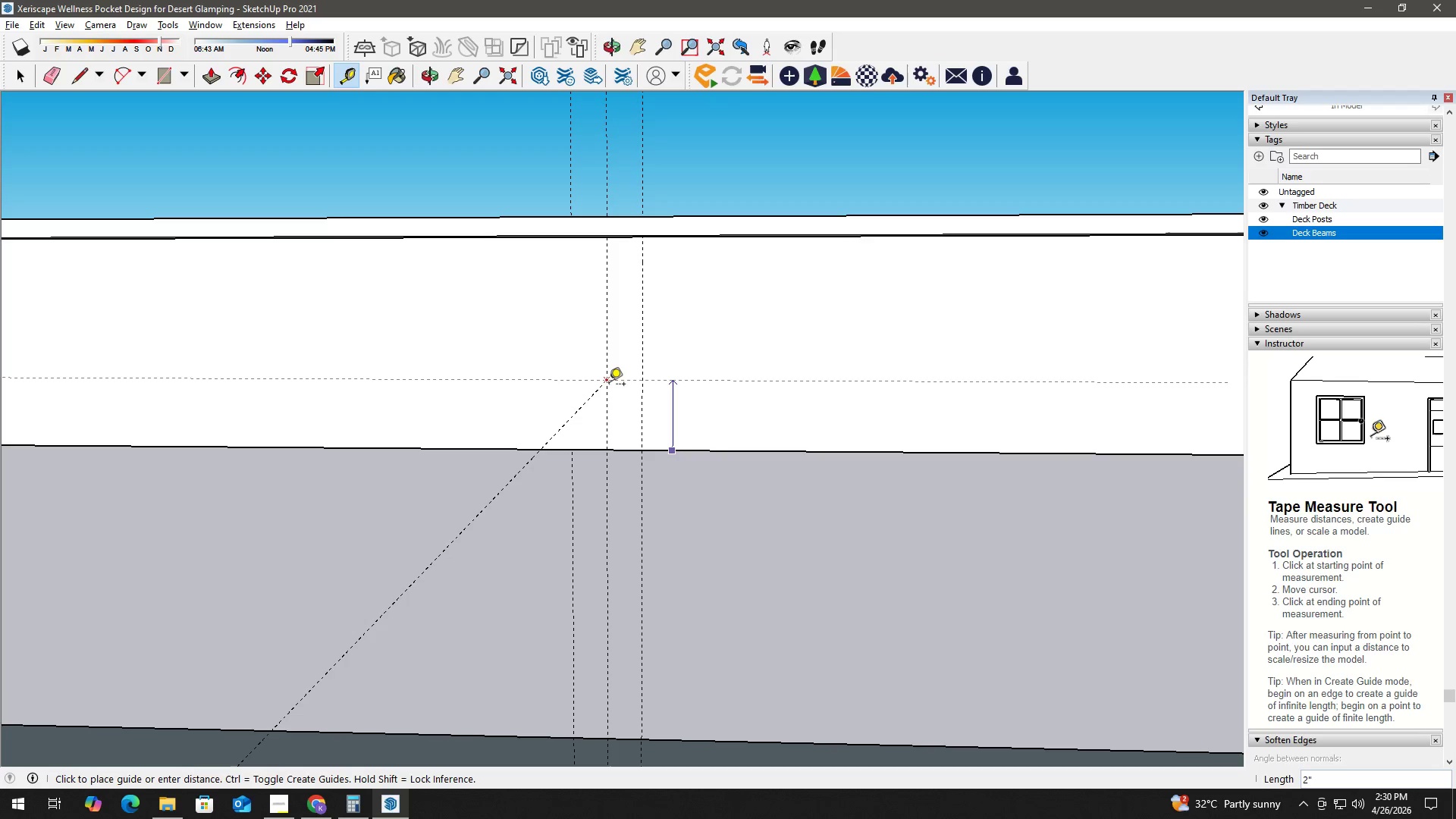 
scroll: coordinate [611, 387], scroll_direction: down, amount: 1.0
 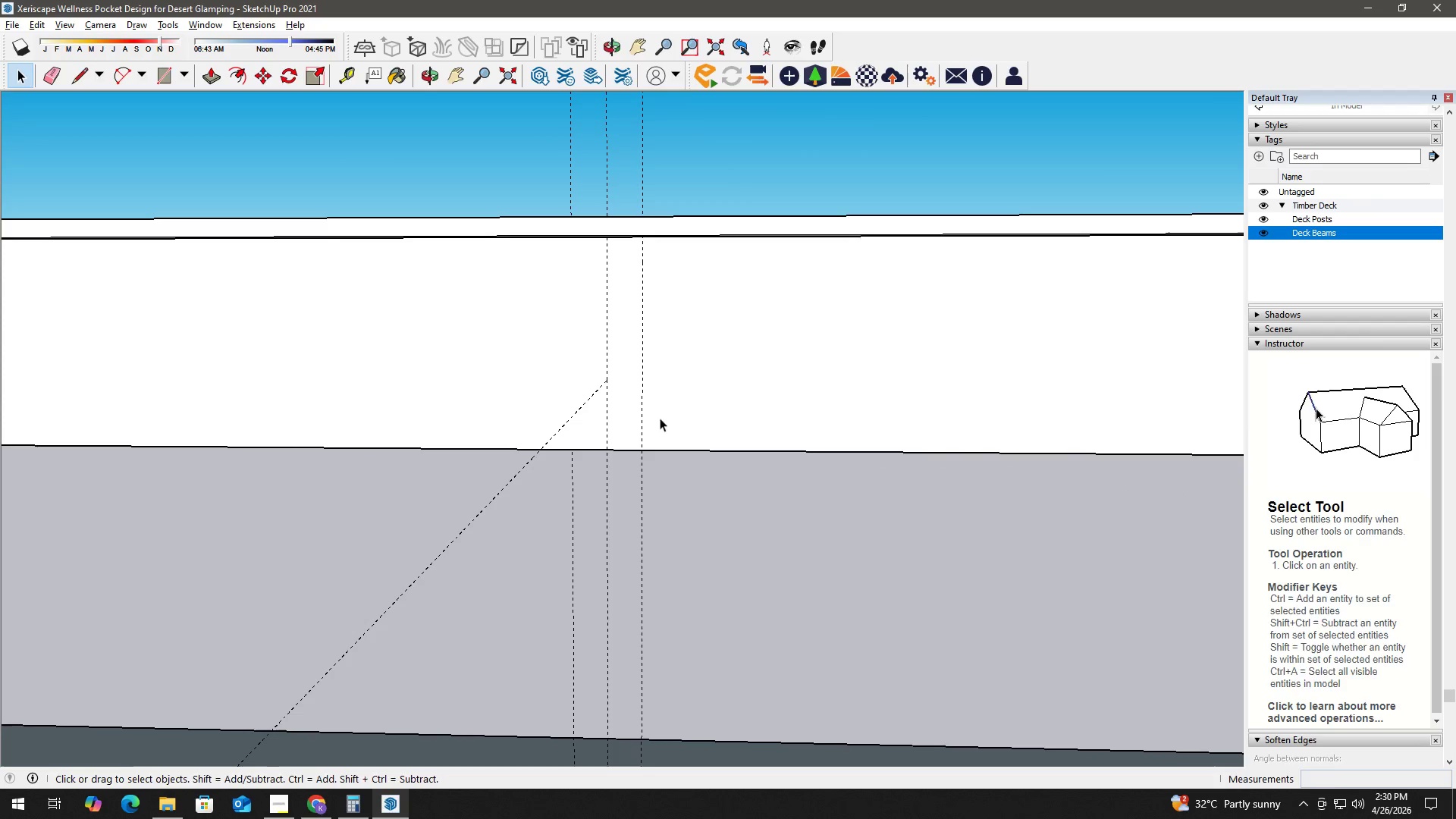 
left_click([609, 384])
 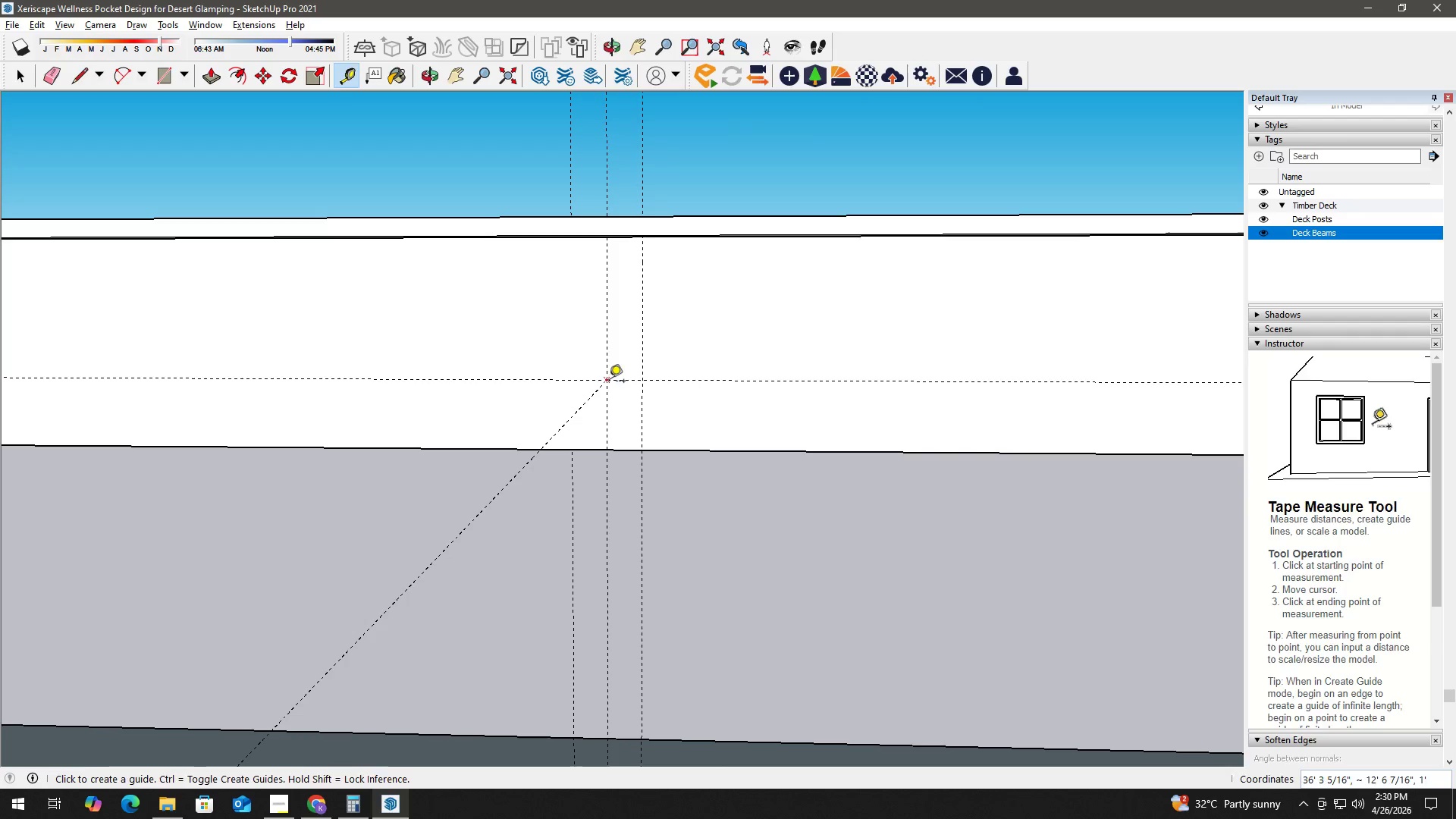 
key(Space)
 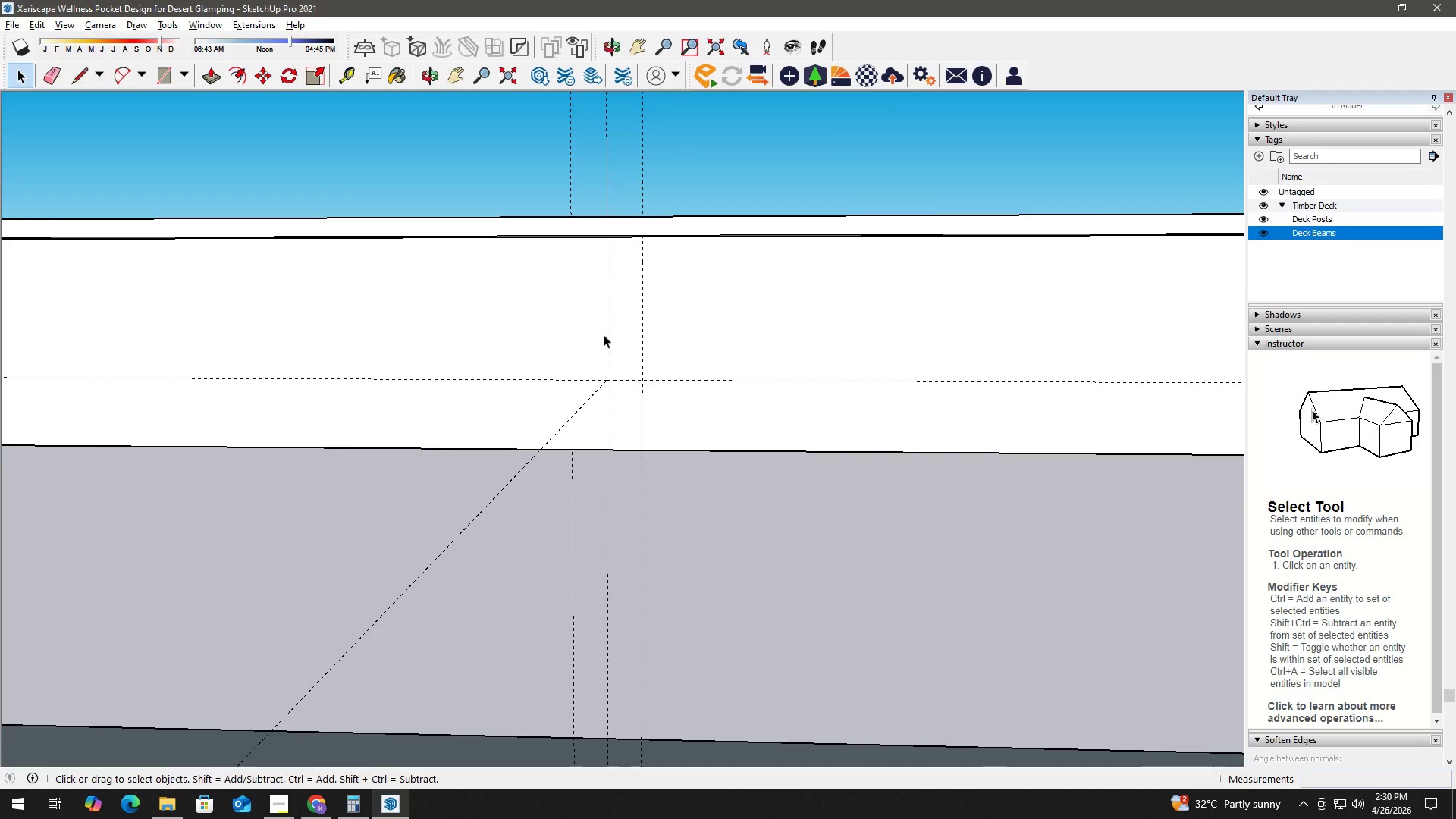 
scroll: coordinate [603, 331], scroll_direction: up, amount: 2.0
 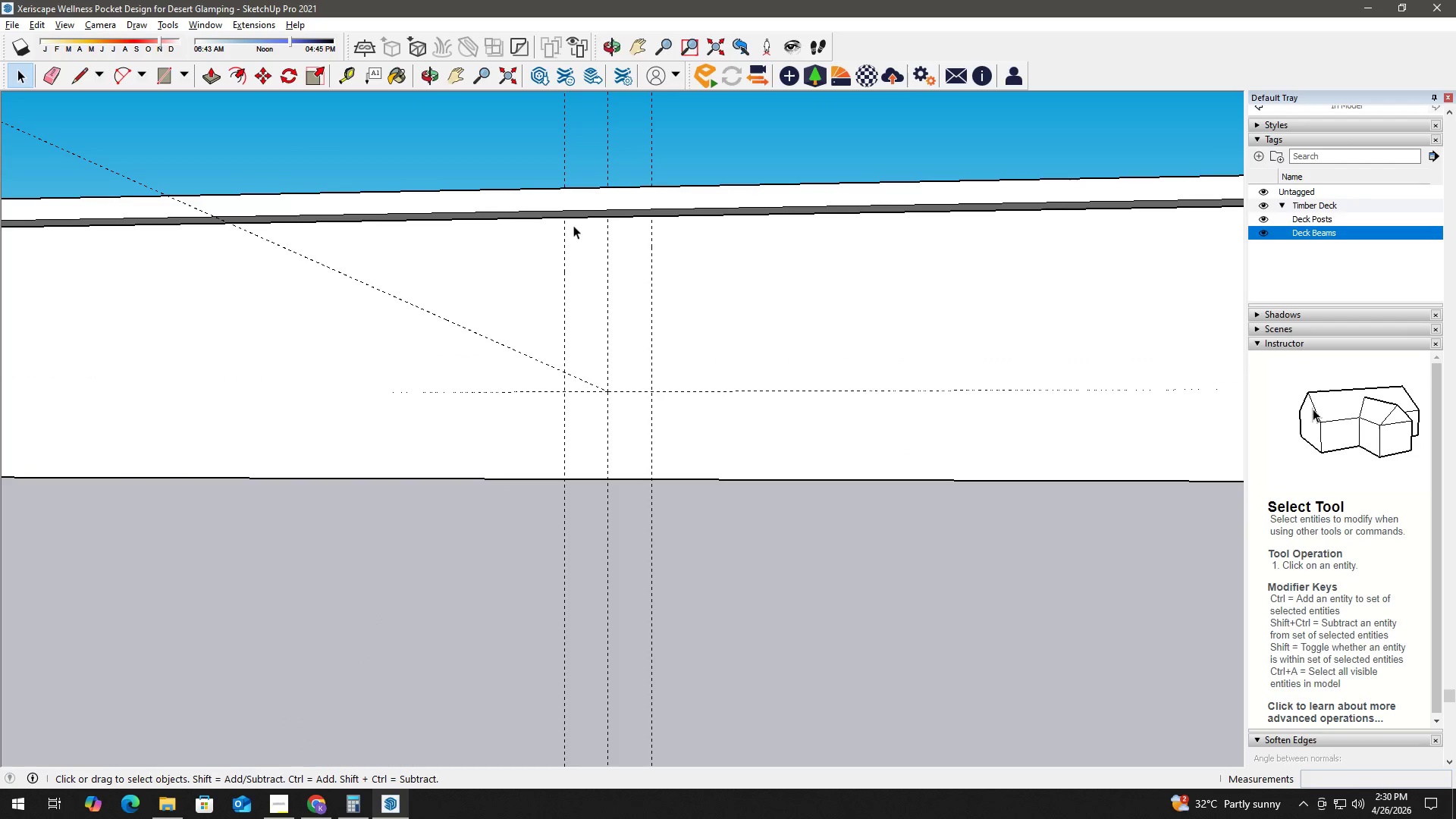 
key(R)
 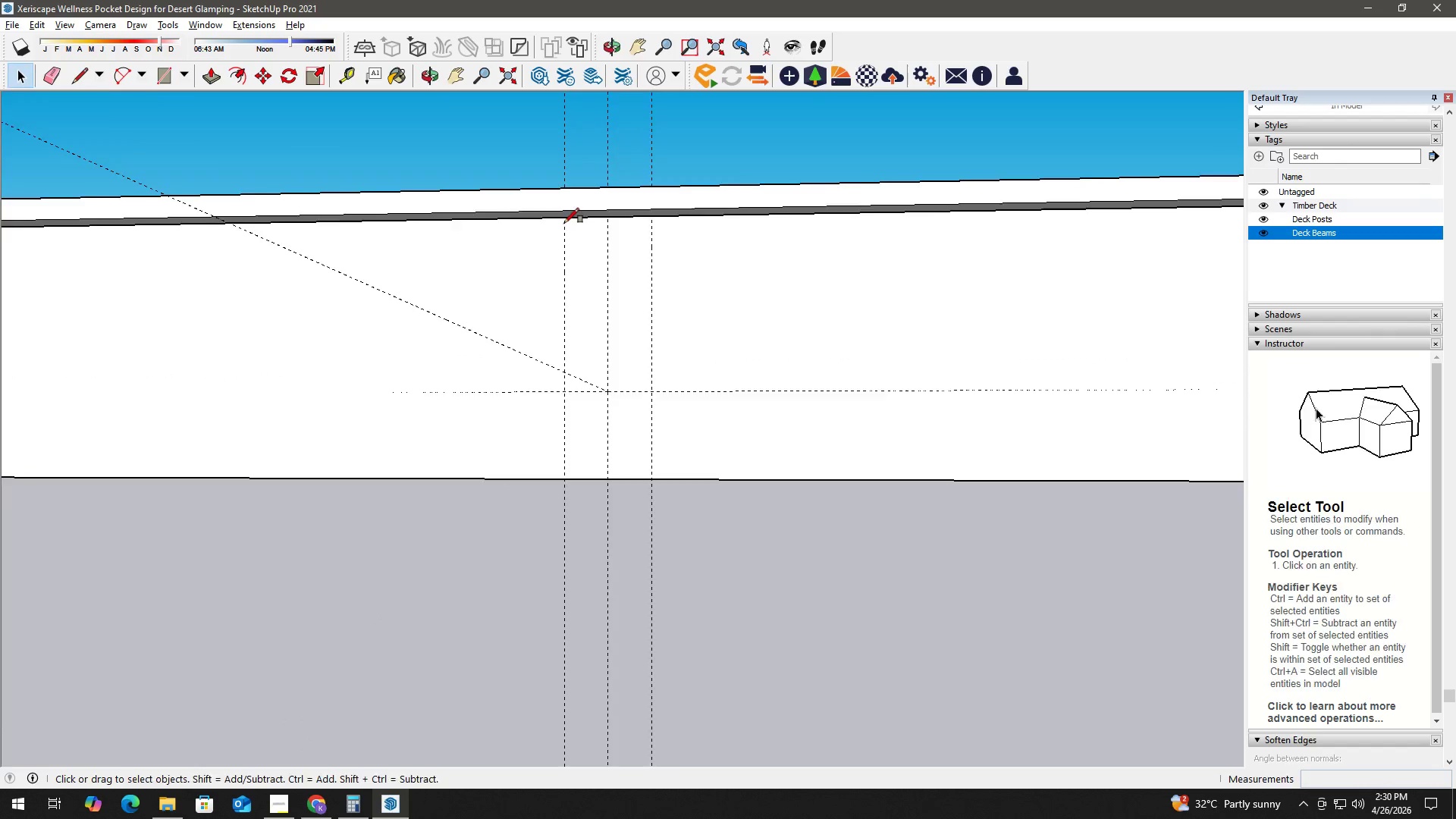 
scroll: coordinate [564, 223], scroll_direction: up, amount: 1.0
 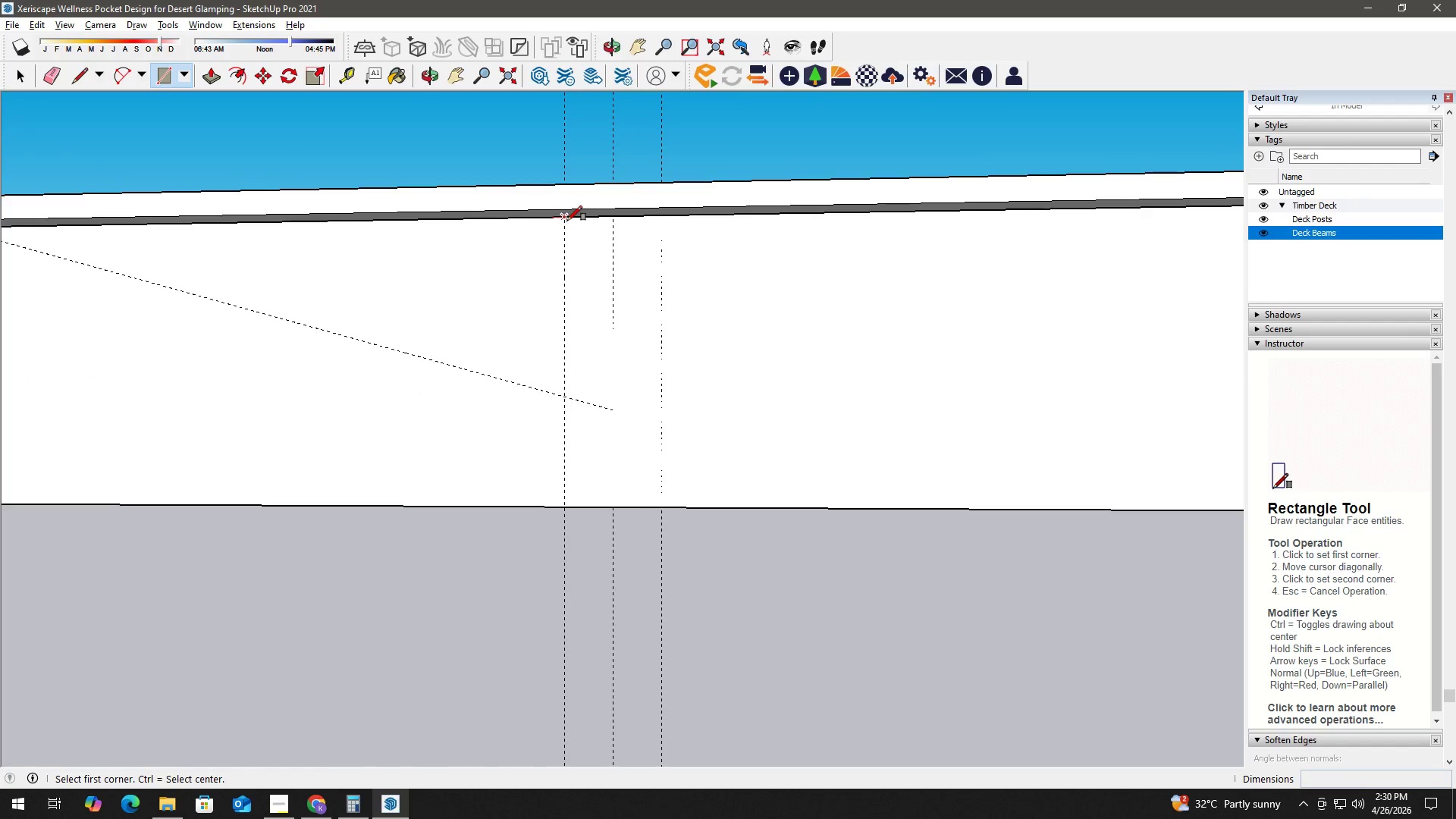 
left_click([567, 221])
 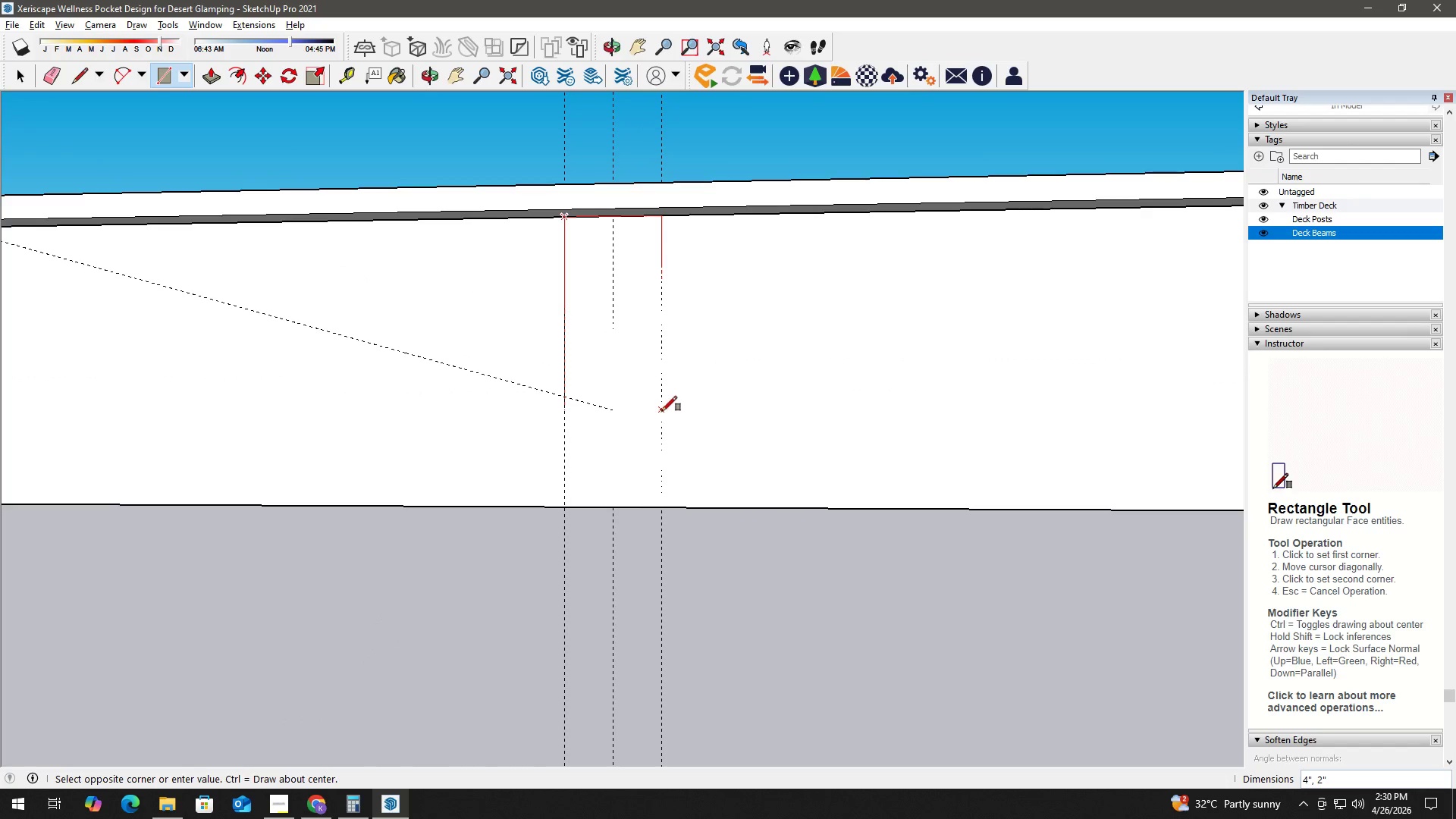 
left_click([663, 408])
 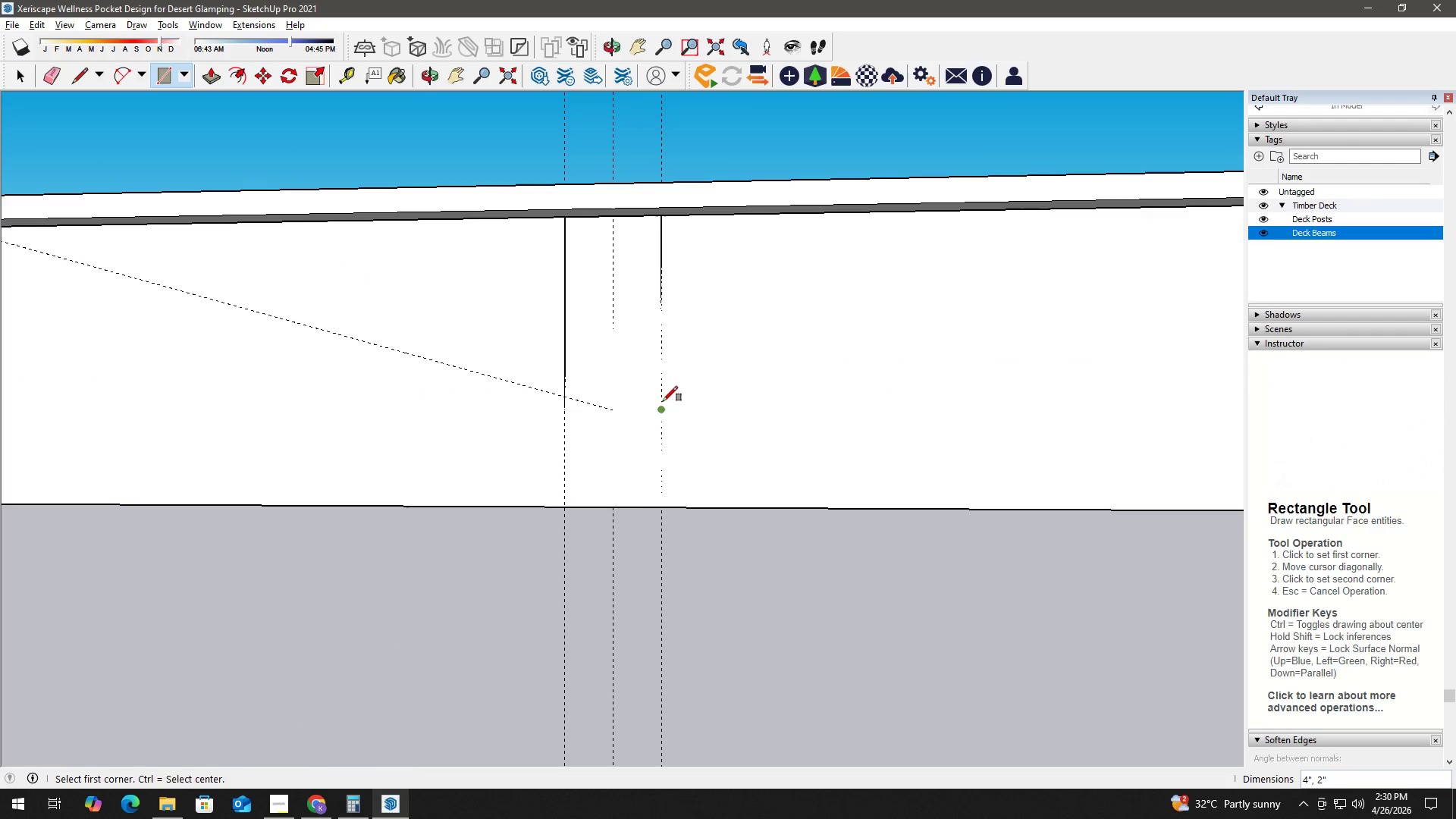 
key(Space)
 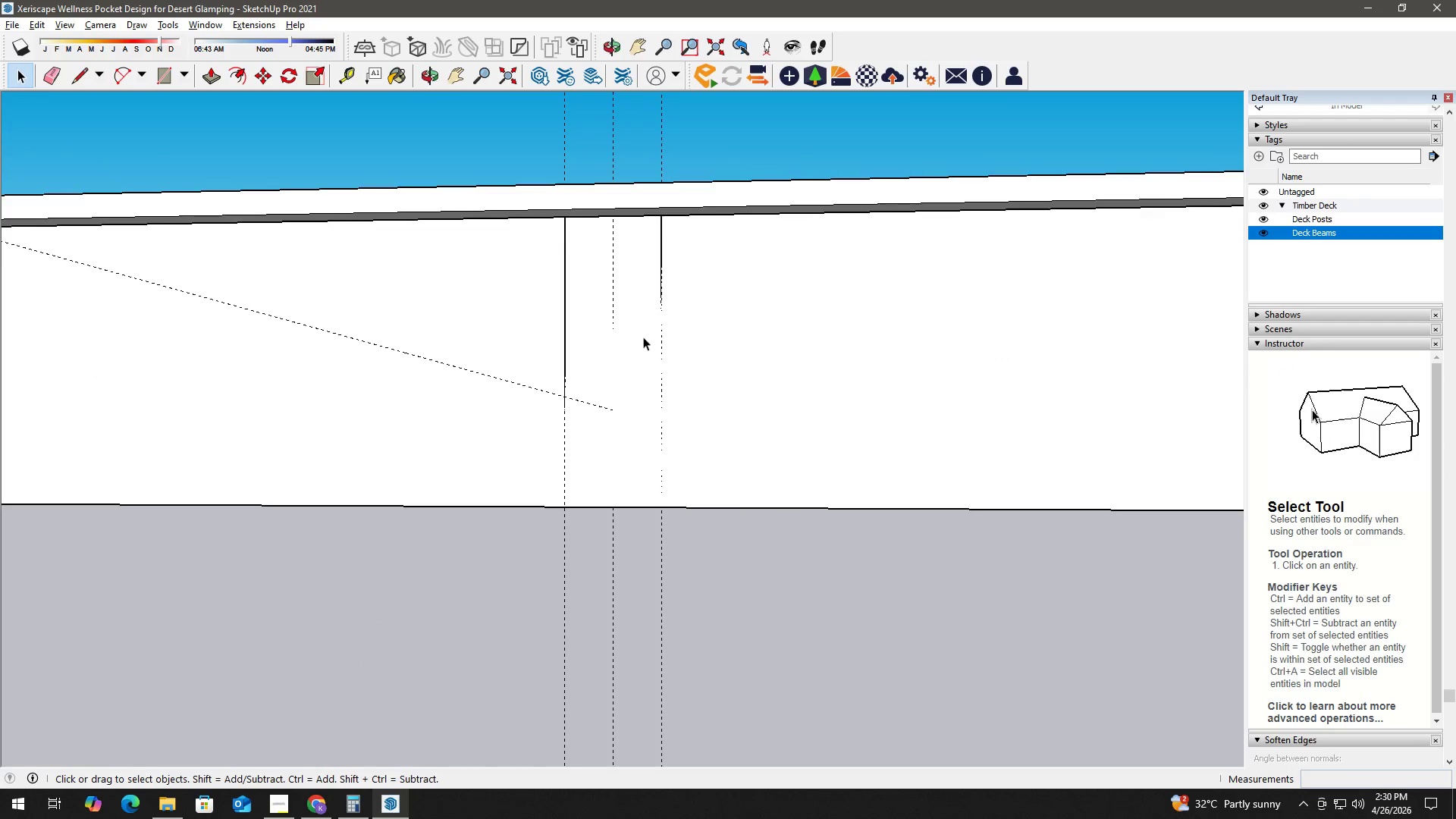 
left_click([642, 324])
 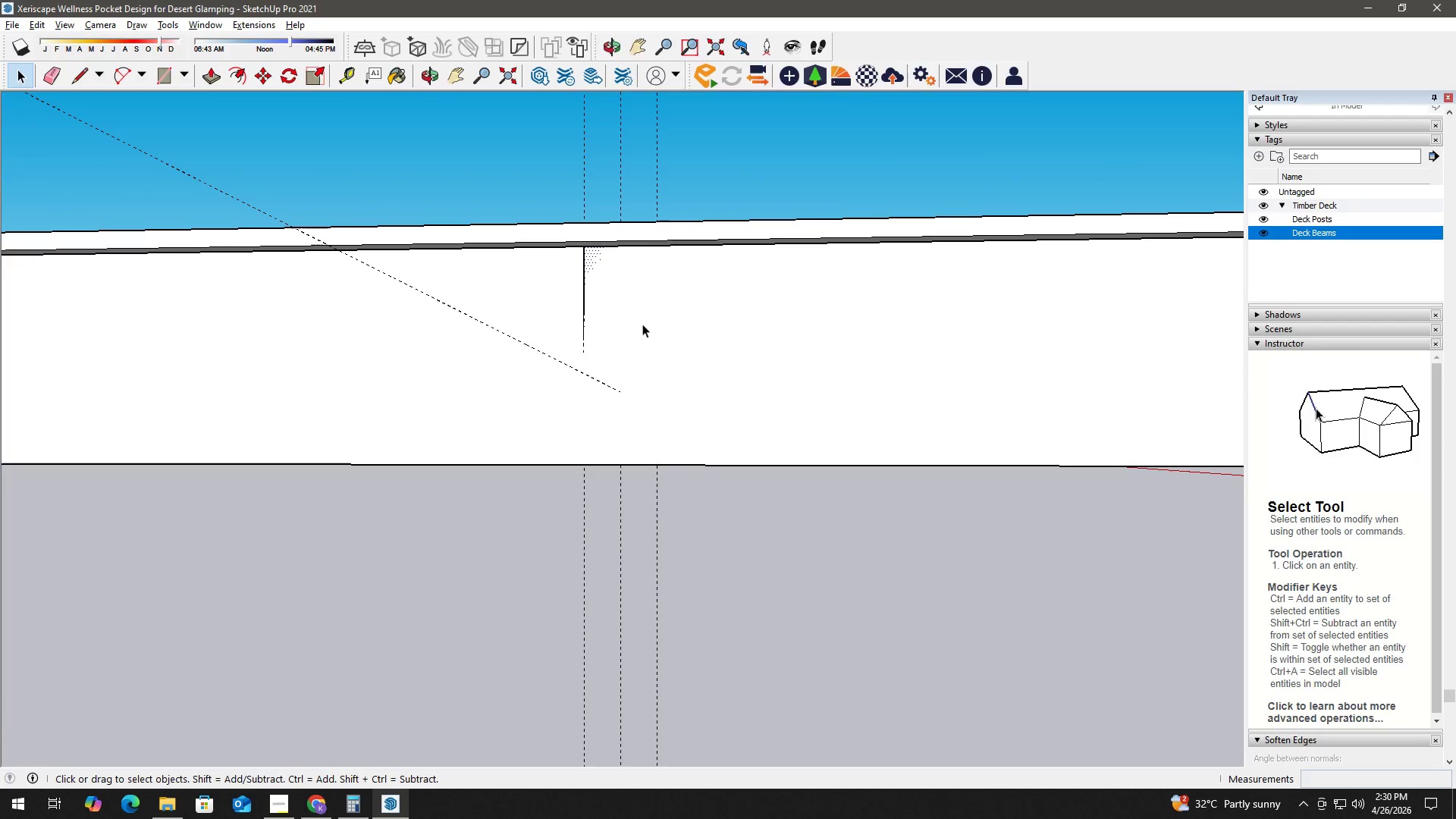 
scroll: coordinate [643, 337], scroll_direction: down, amount: 3.0
 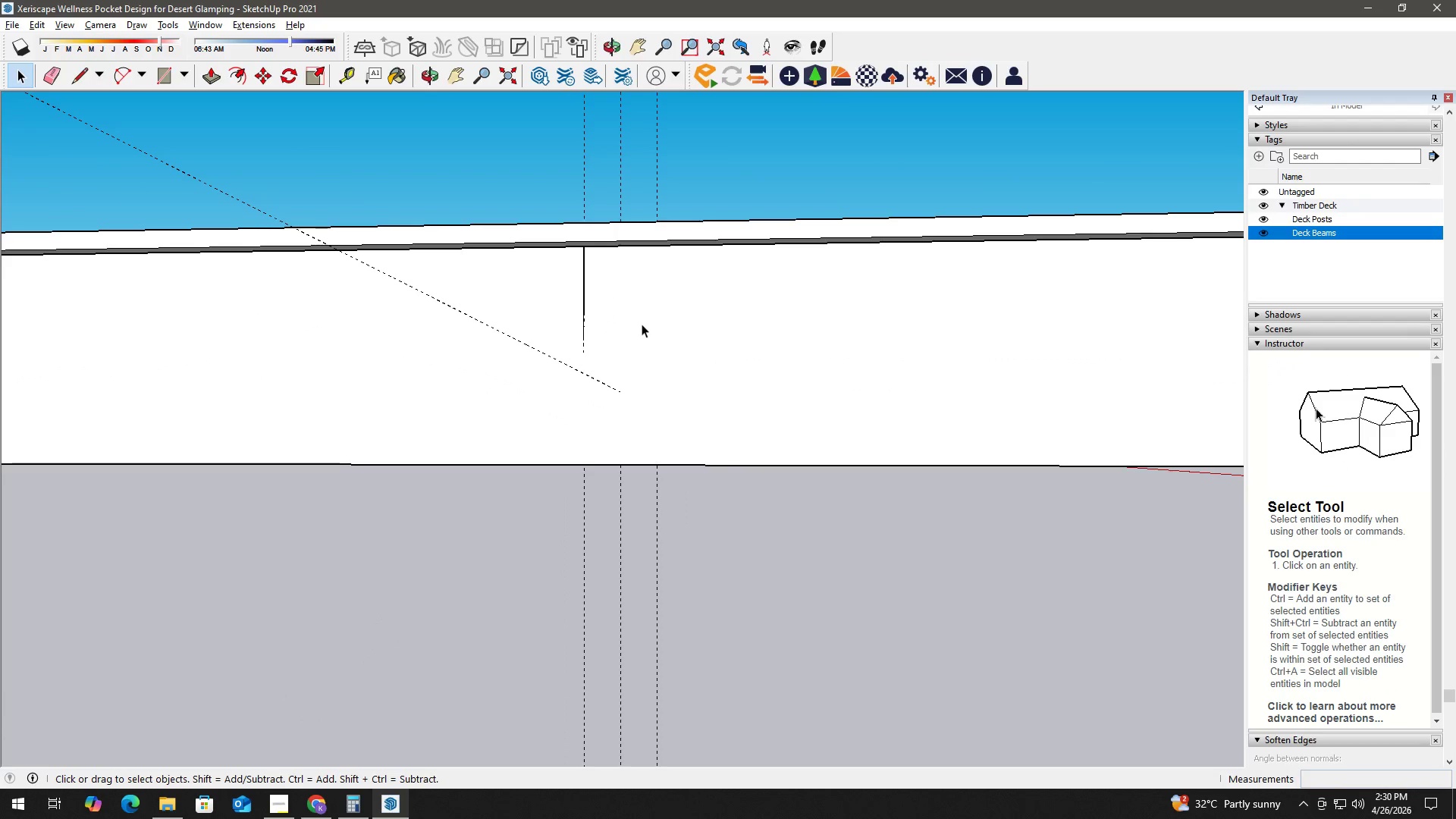 
key(P)
 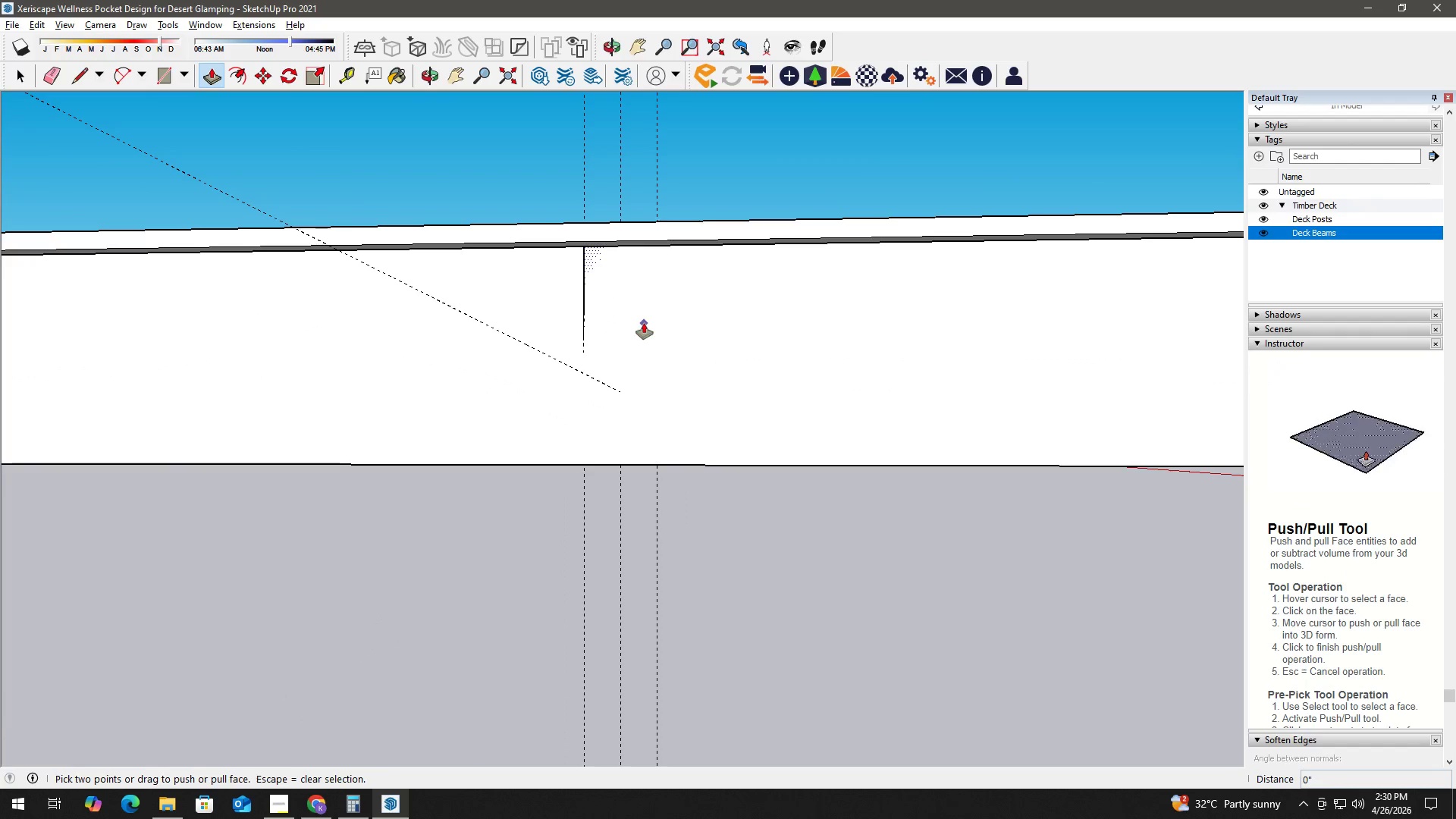 
left_click([644, 323])
 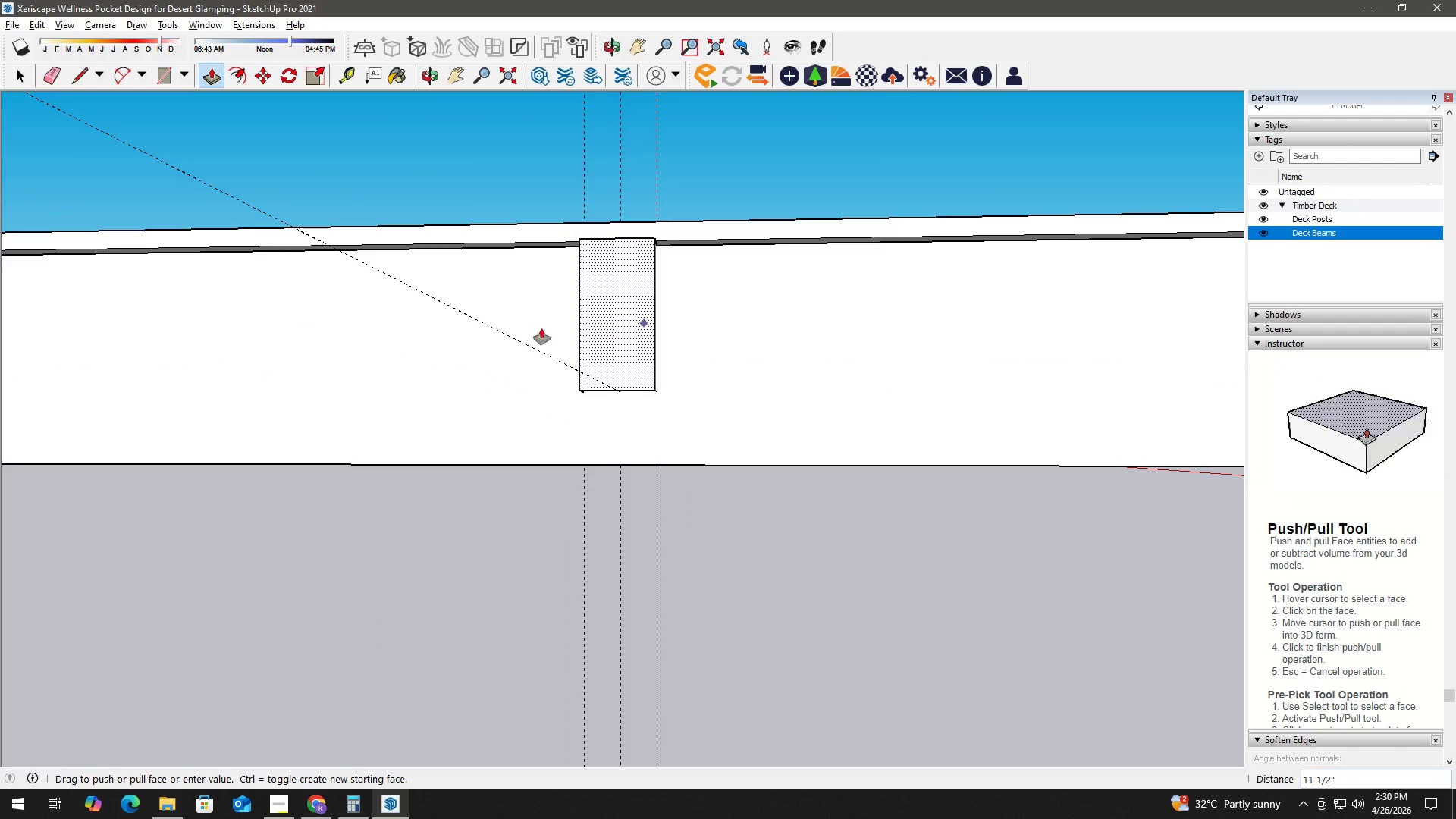 
scroll: coordinate [532, 328], scroll_direction: down, amount: 25.0
 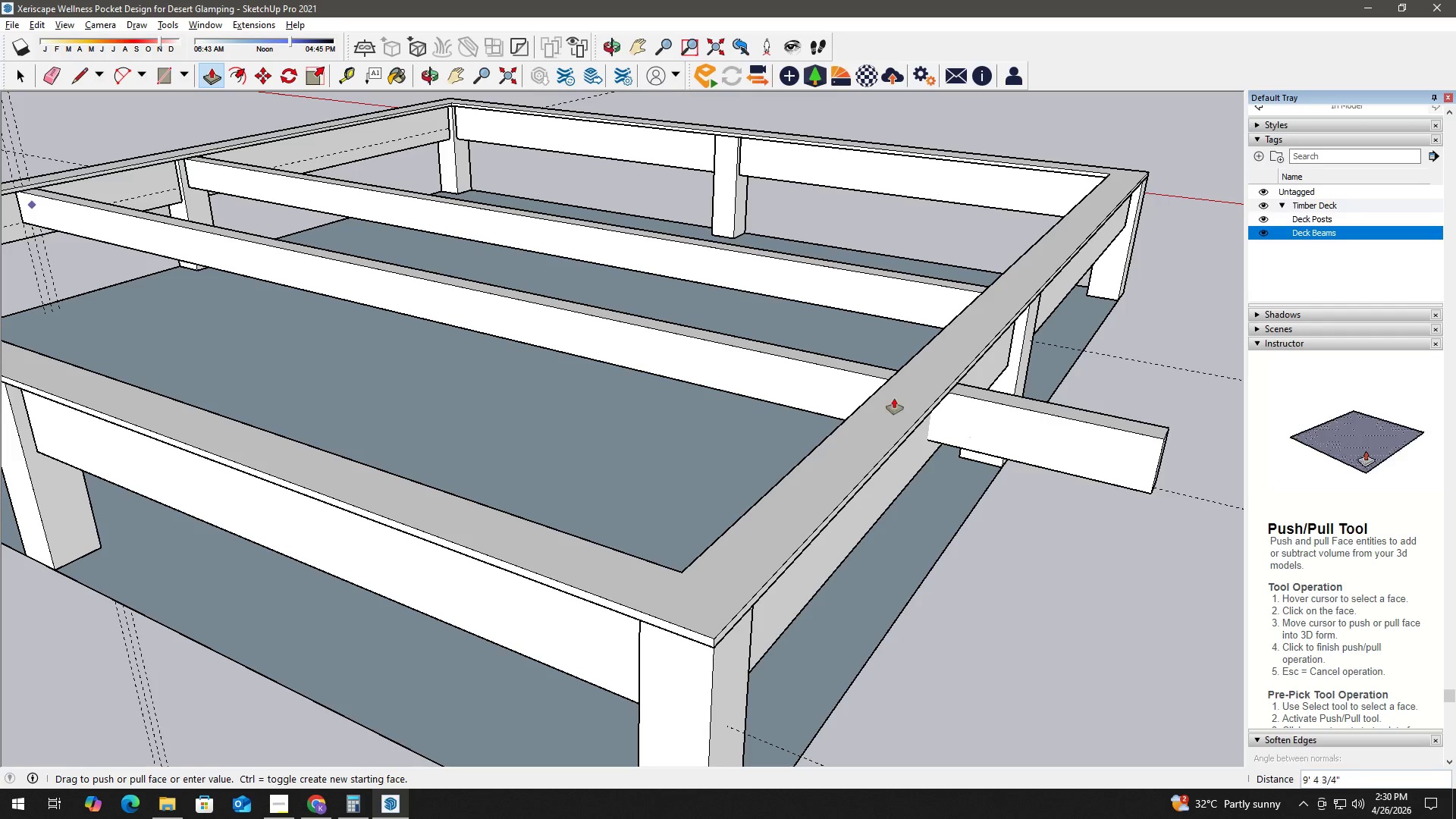 
scroll: coordinate [1008, 255], scroll_direction: up, amount: 13.0
 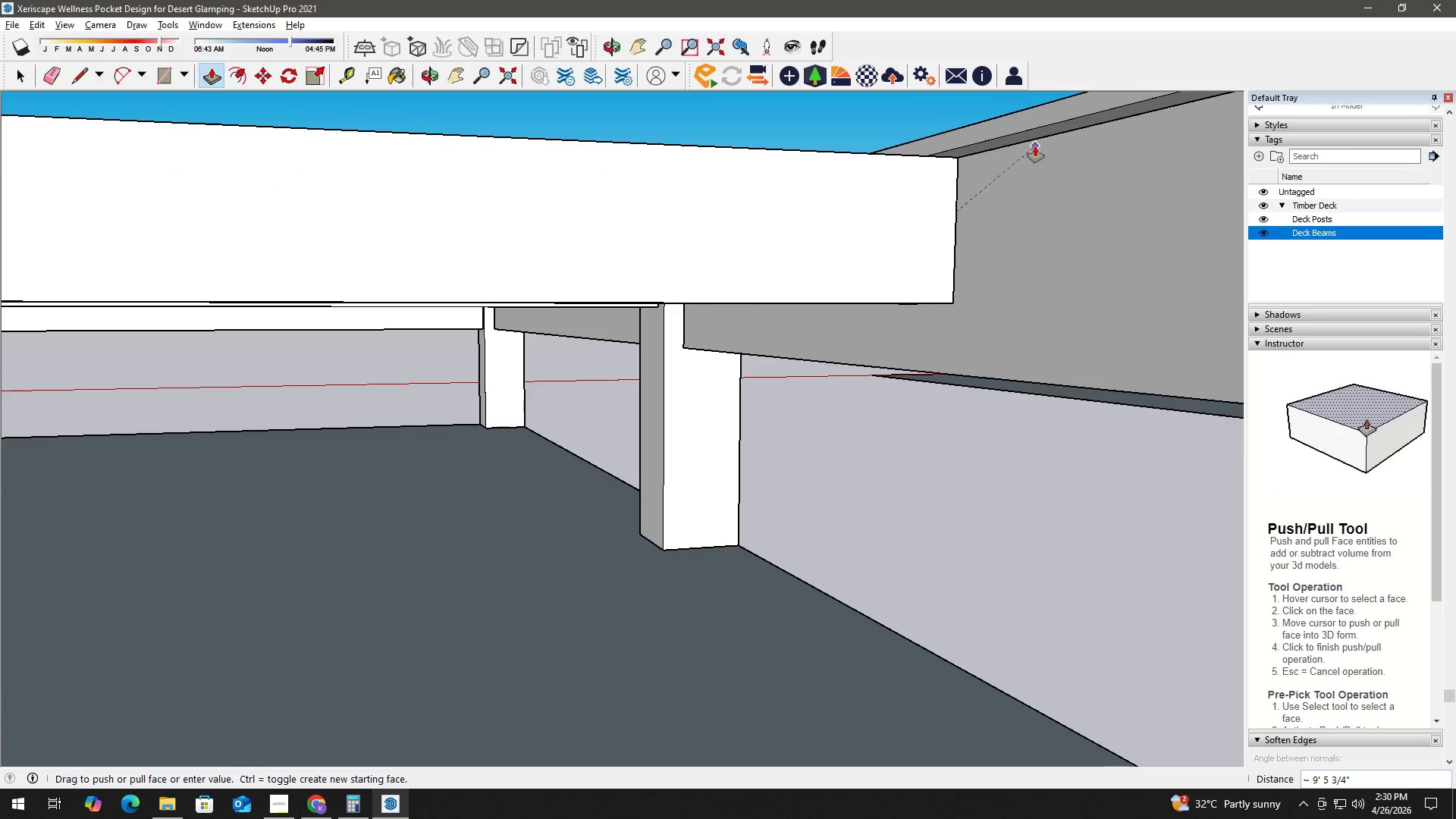 
left_click([1036, 141])
 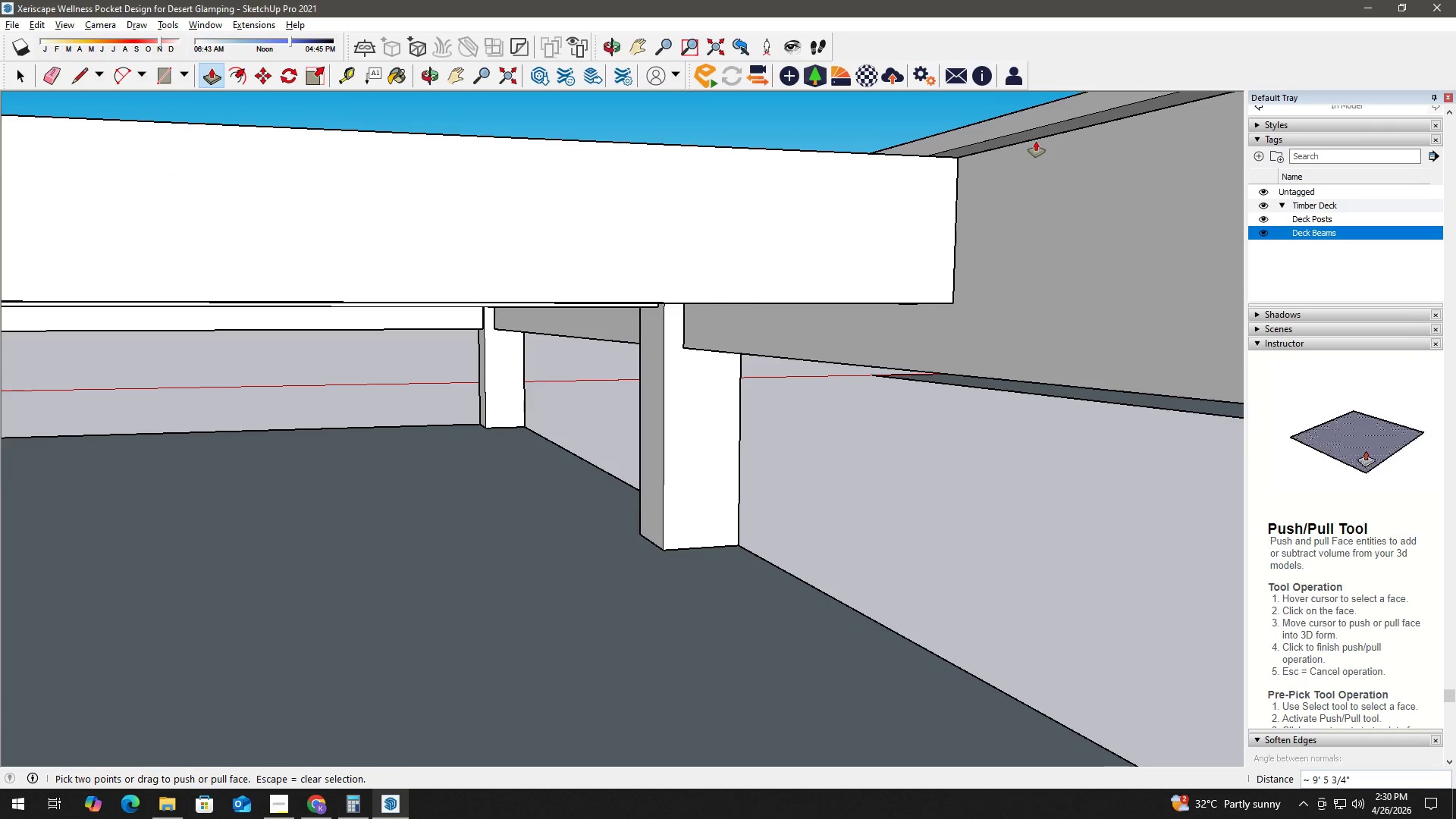 
key(Space)
 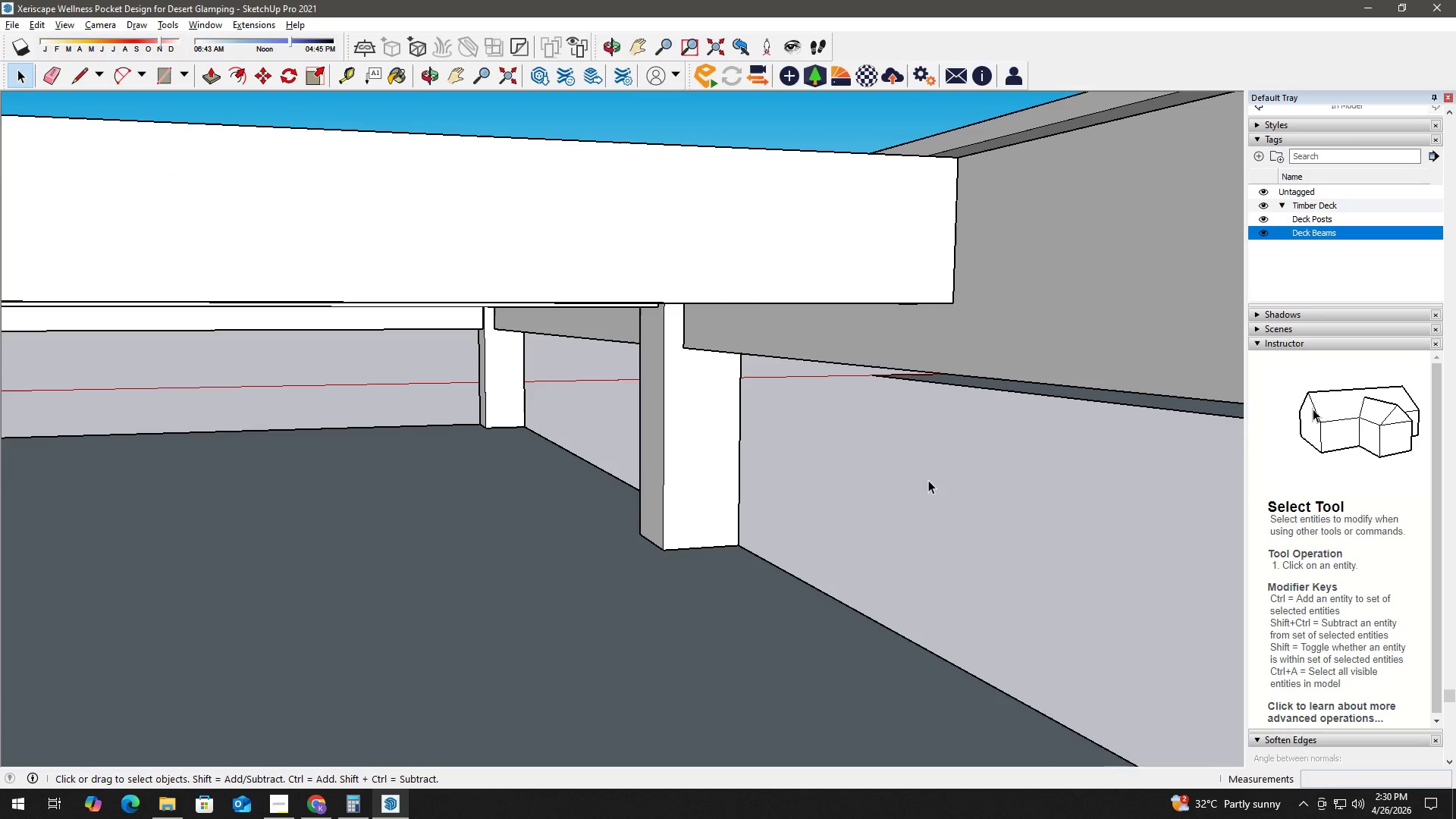 
left_click_drag(start_coordinate=[928, 480], to_coordinate=[924, 481])
 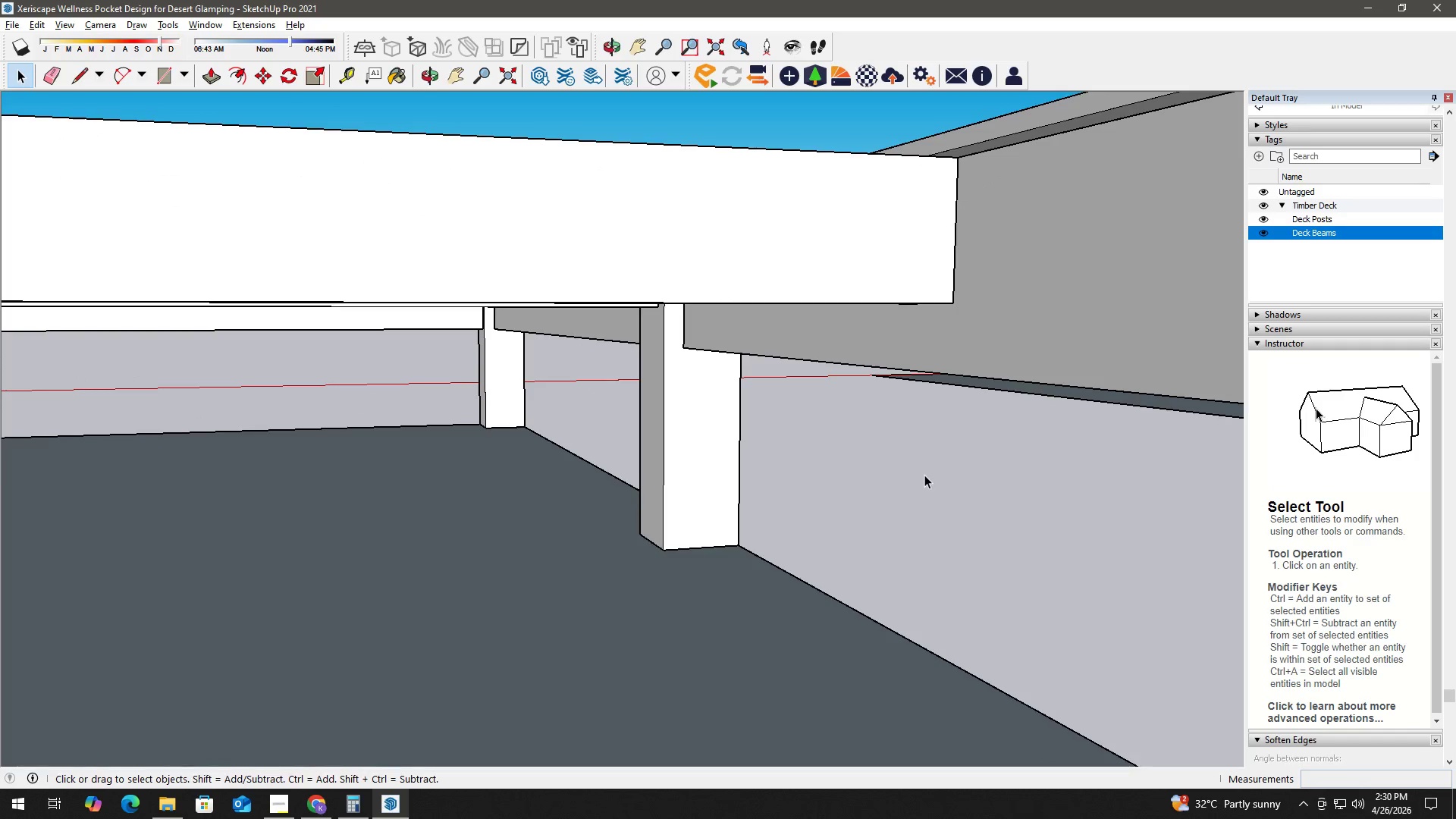 
scroll: coordinate [913, 451], scroll_direction: down, amount: 6.0
 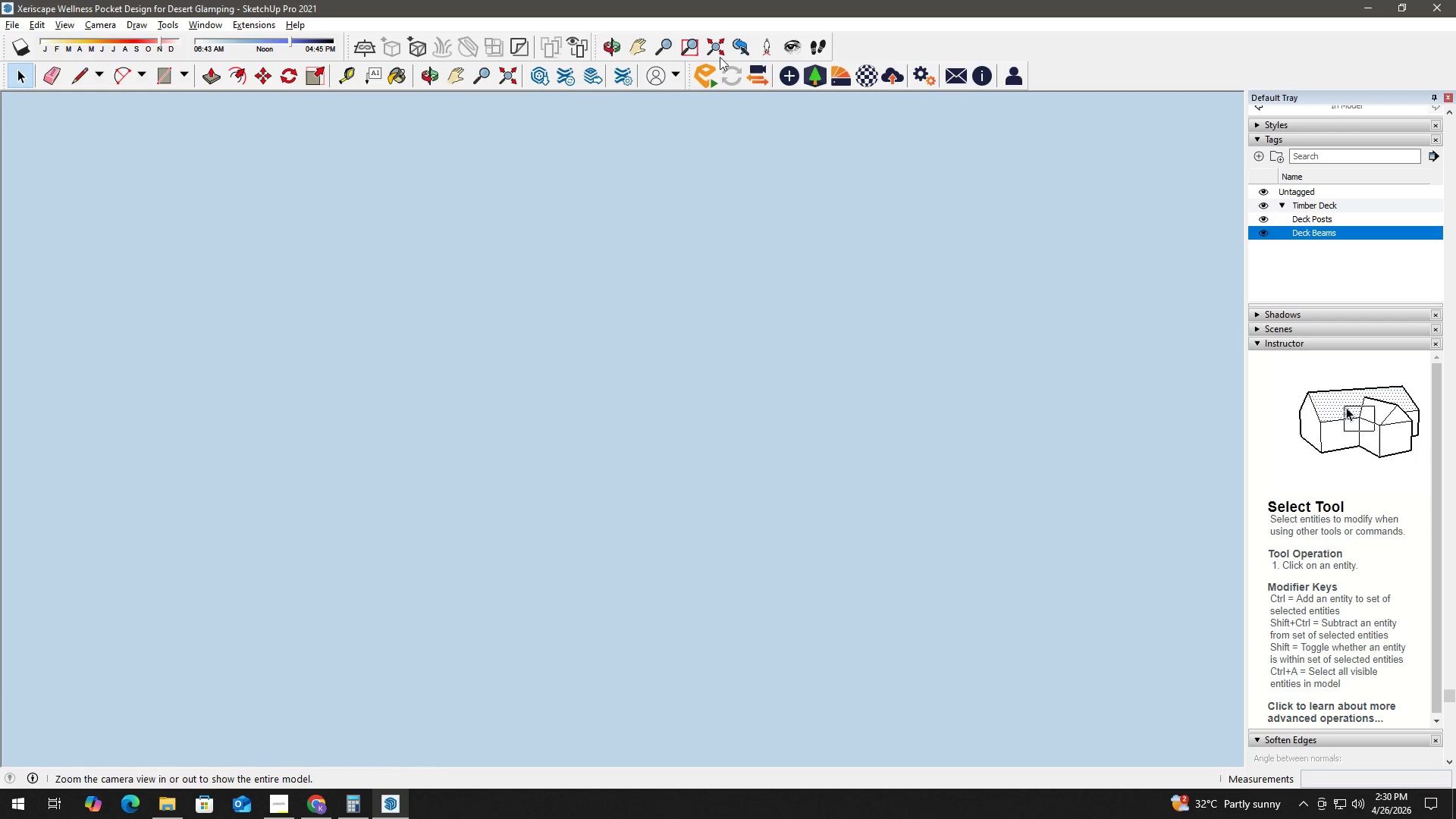 
left_click([720, 42])
 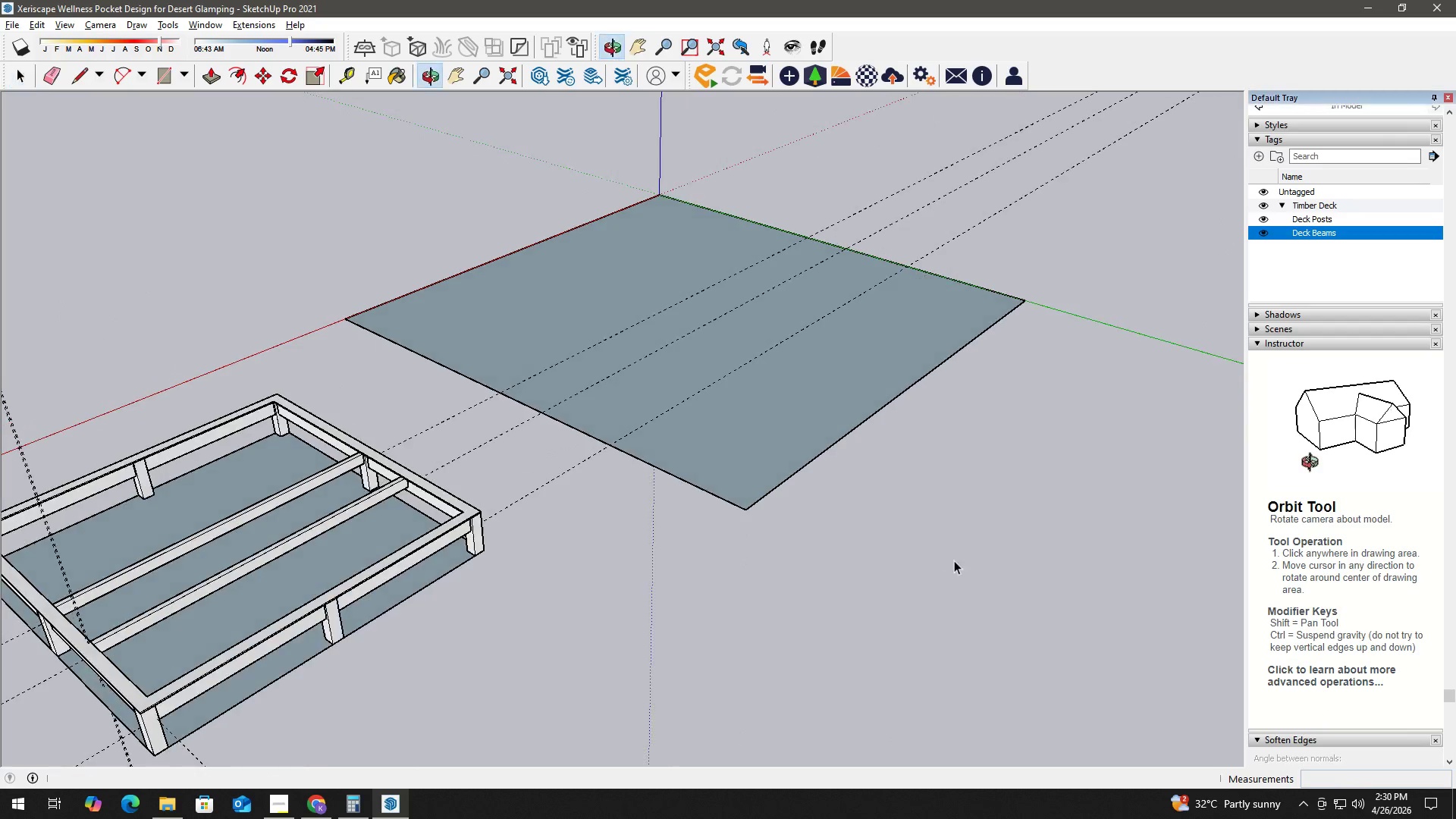 
scroll: coordinate [673, 486], scroll_direction: down, amount: 3.0
 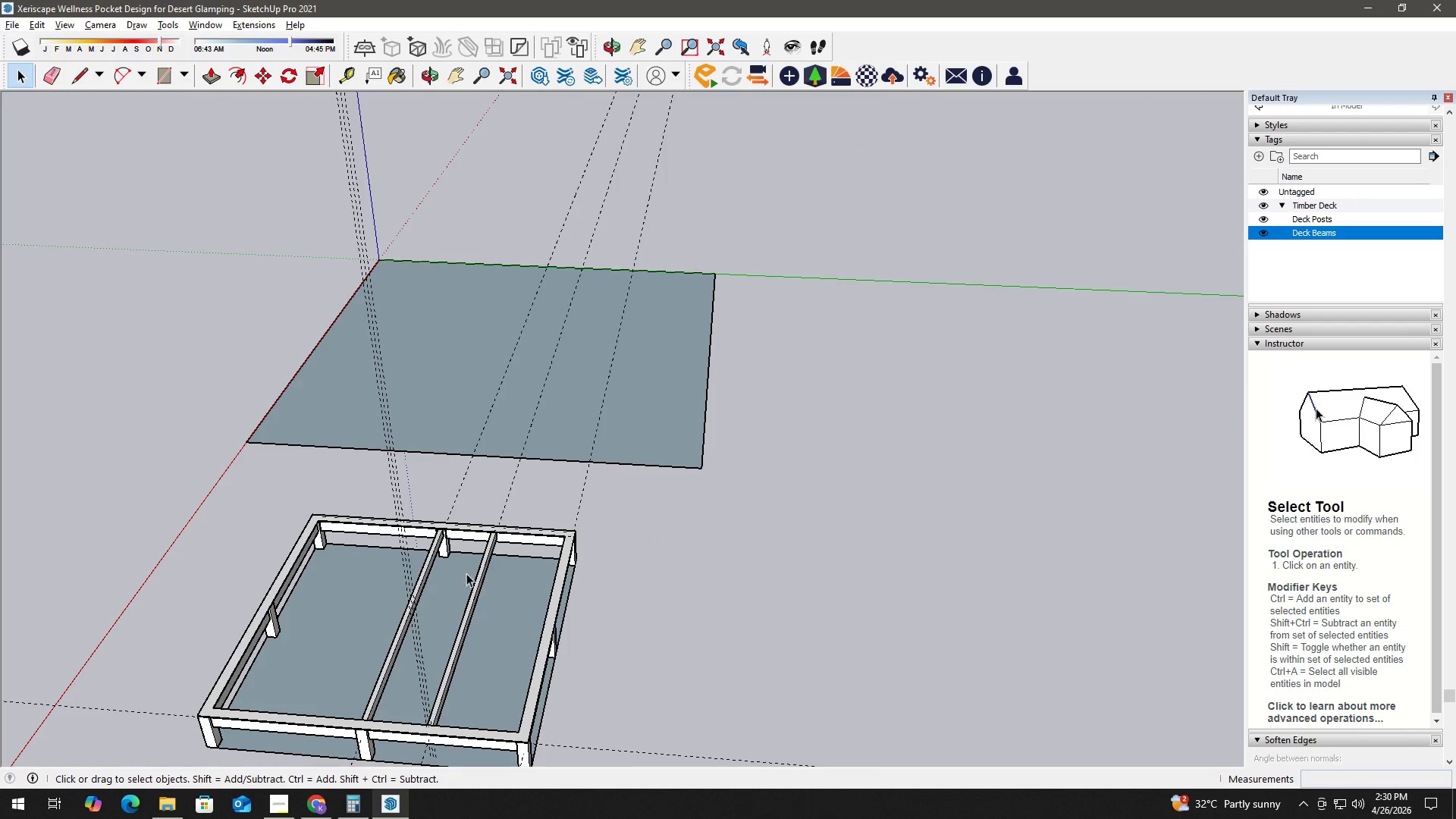 
scroll: coordinate [444, 516], scroll_direction: up, amount: 6.0
 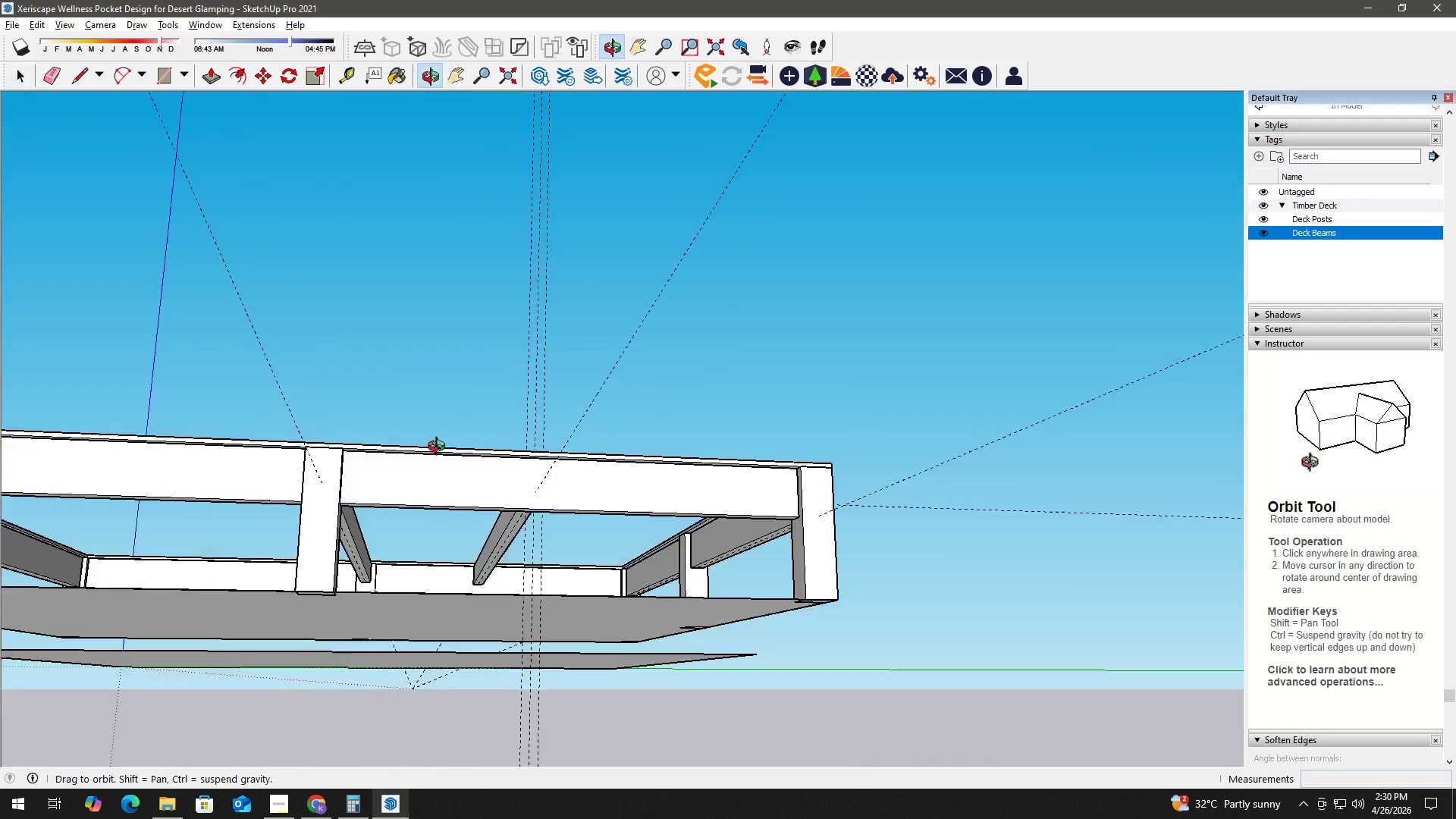 
key(T)
 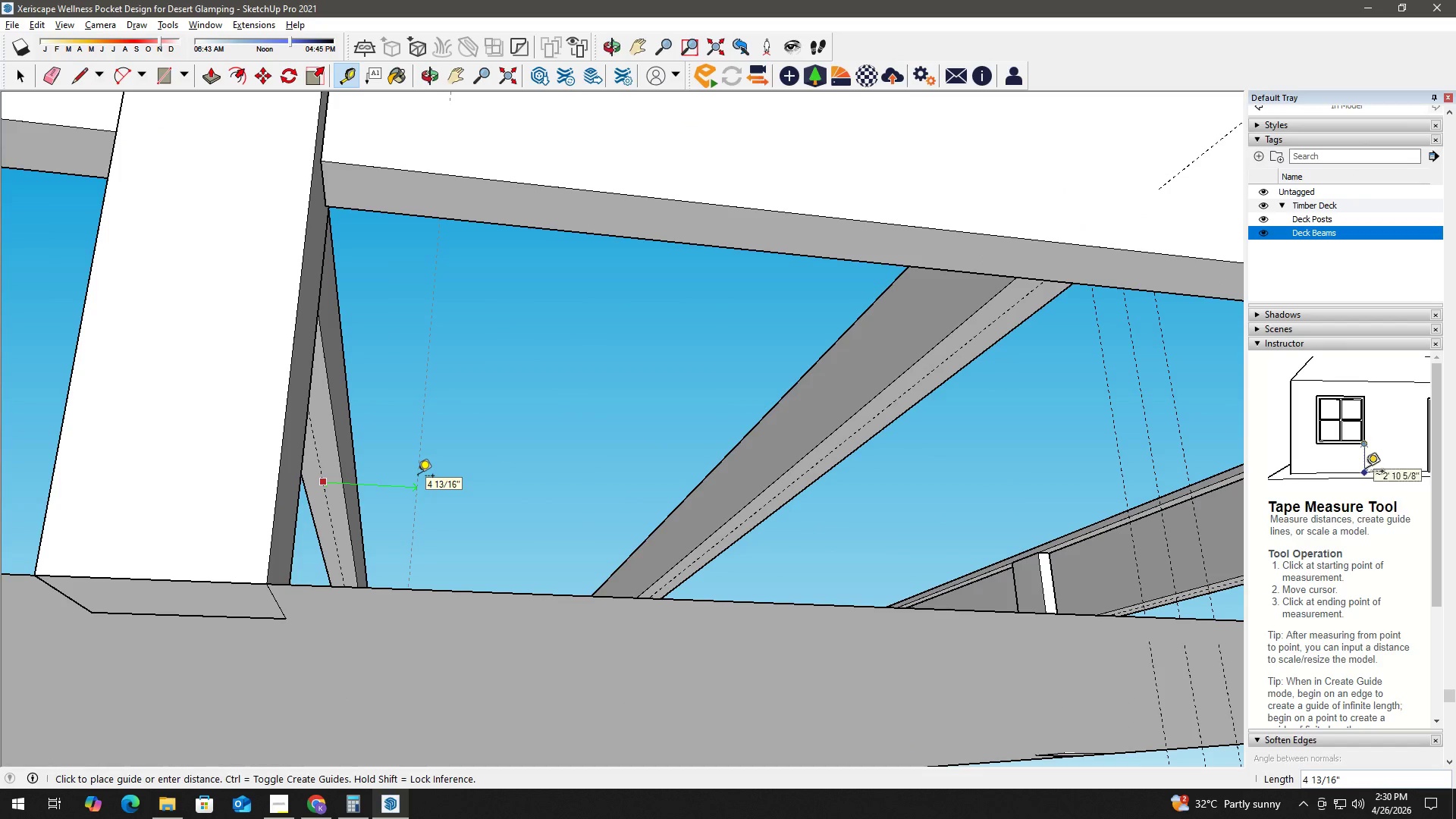 
scroll: coordinate [333, 494], scroll_direction: up, amount: 11.0
 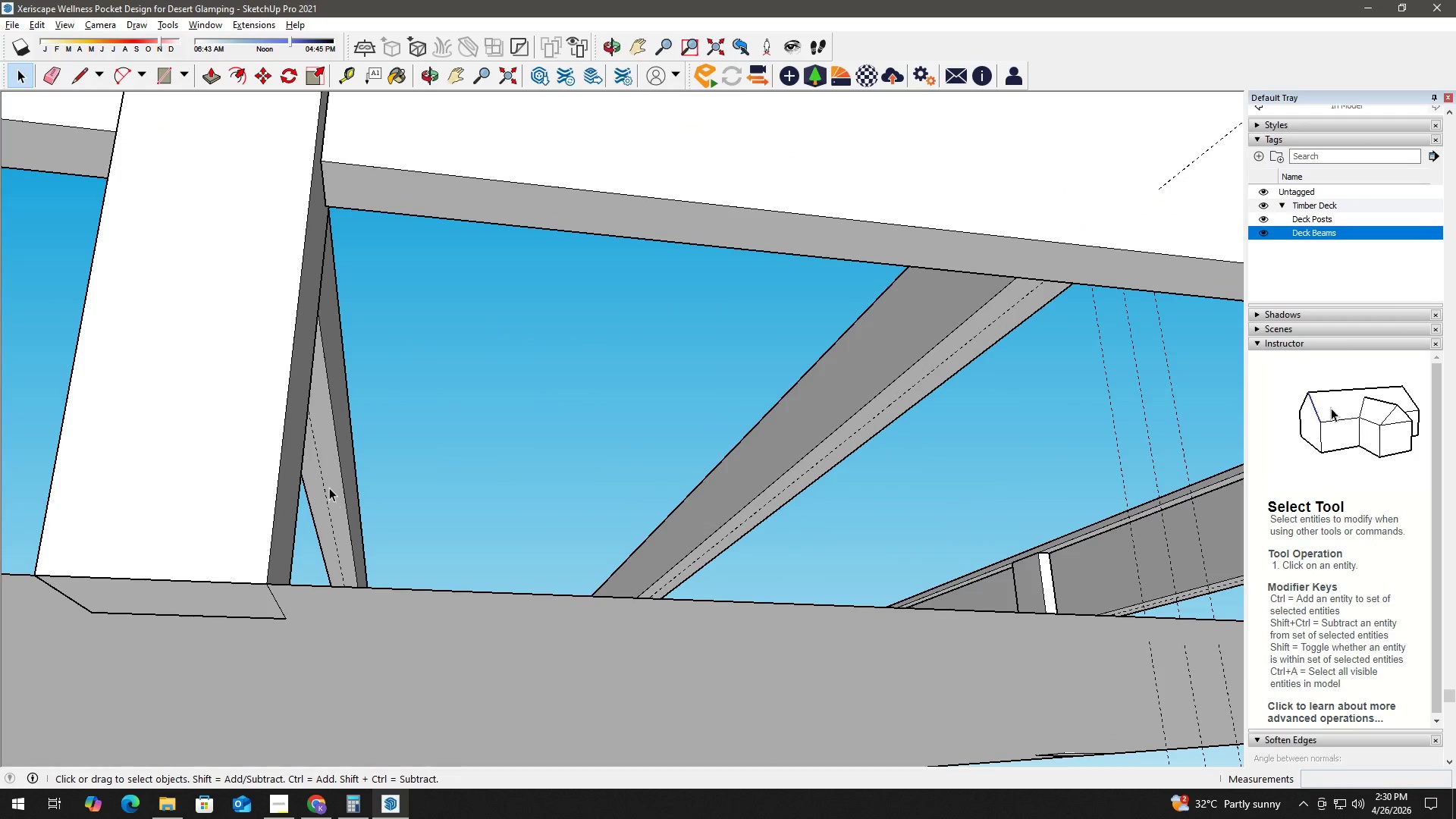 
key(Numpad1)
 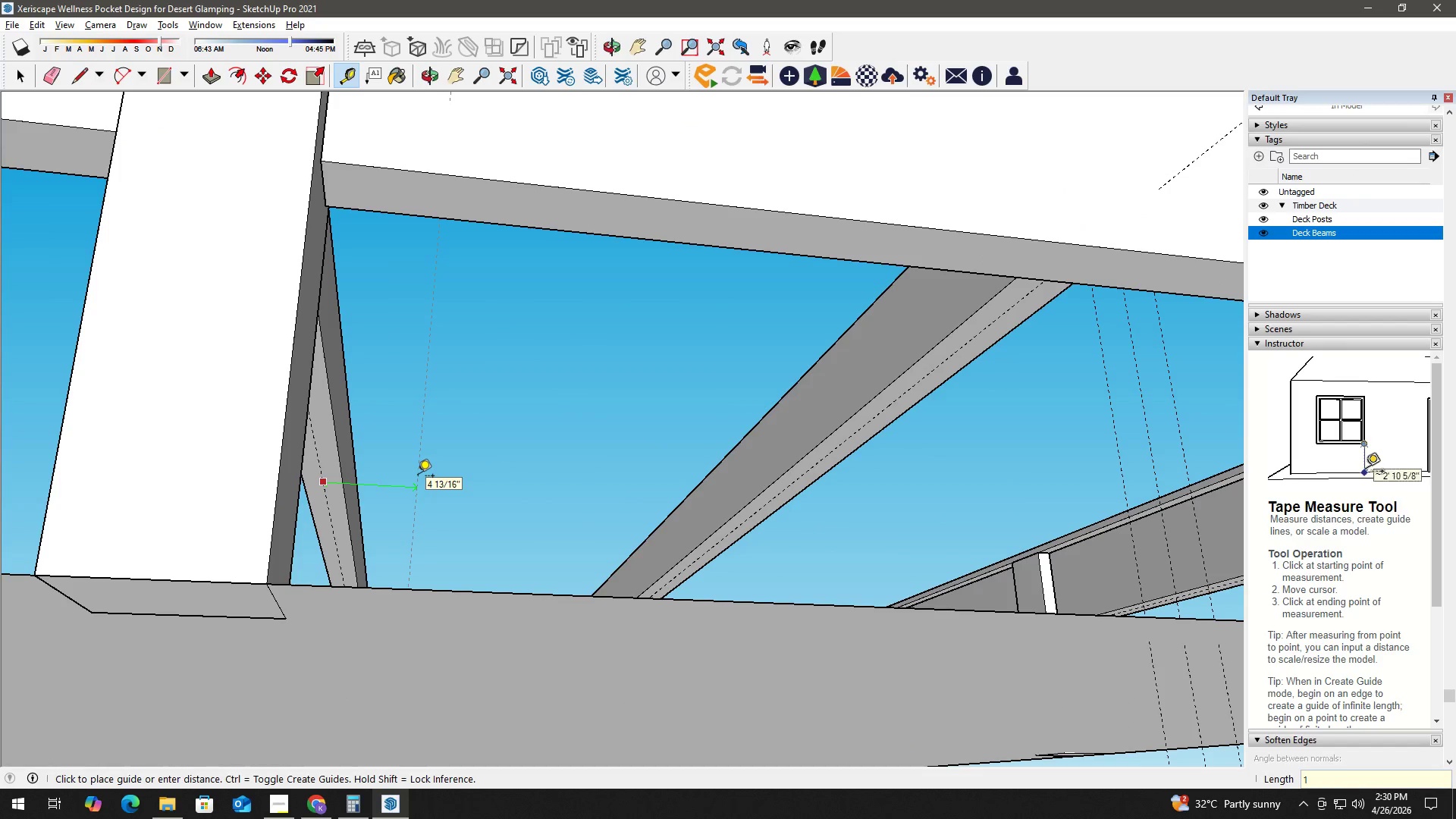 
key(Quote)
 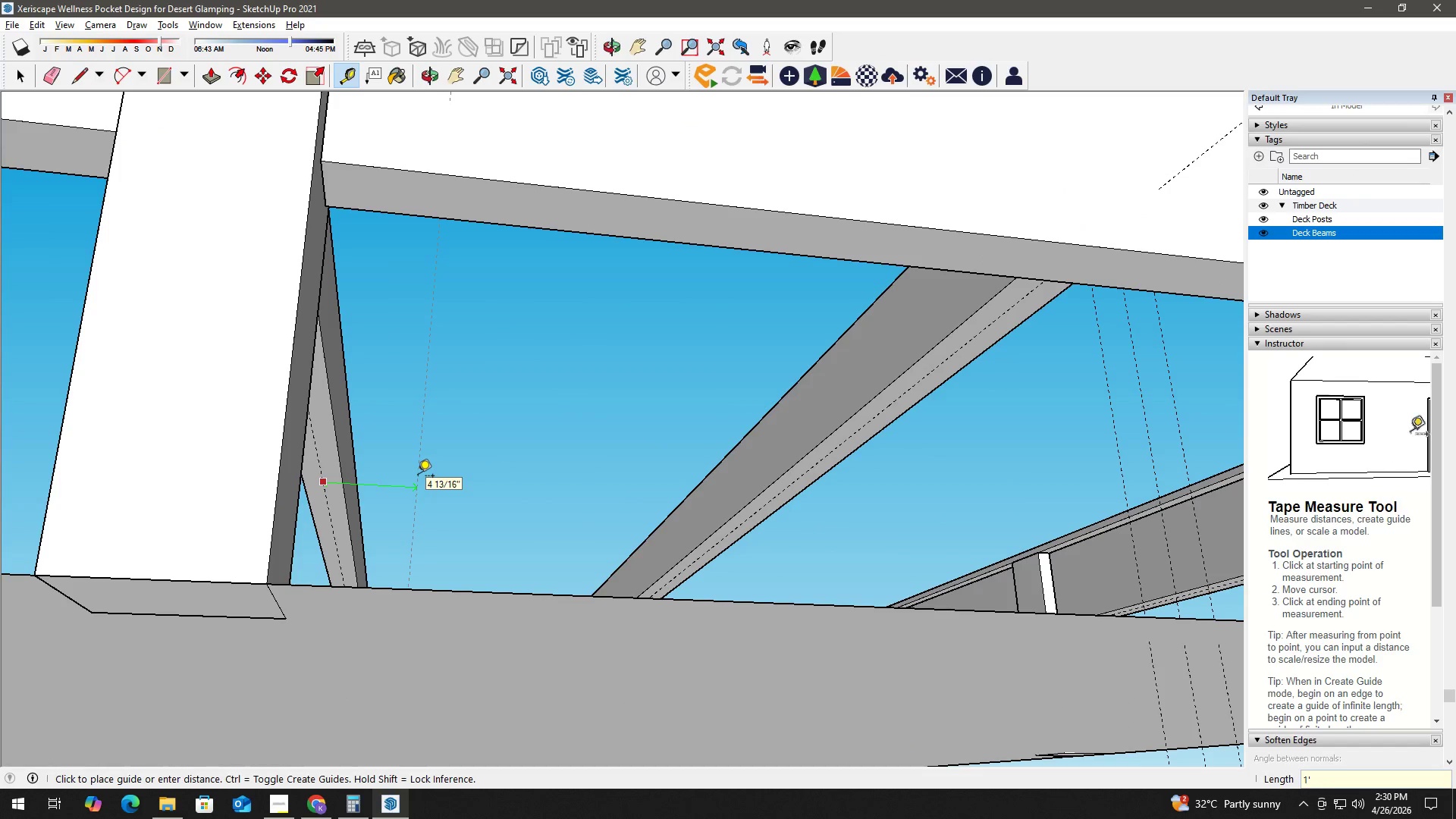 
key(Enter)
 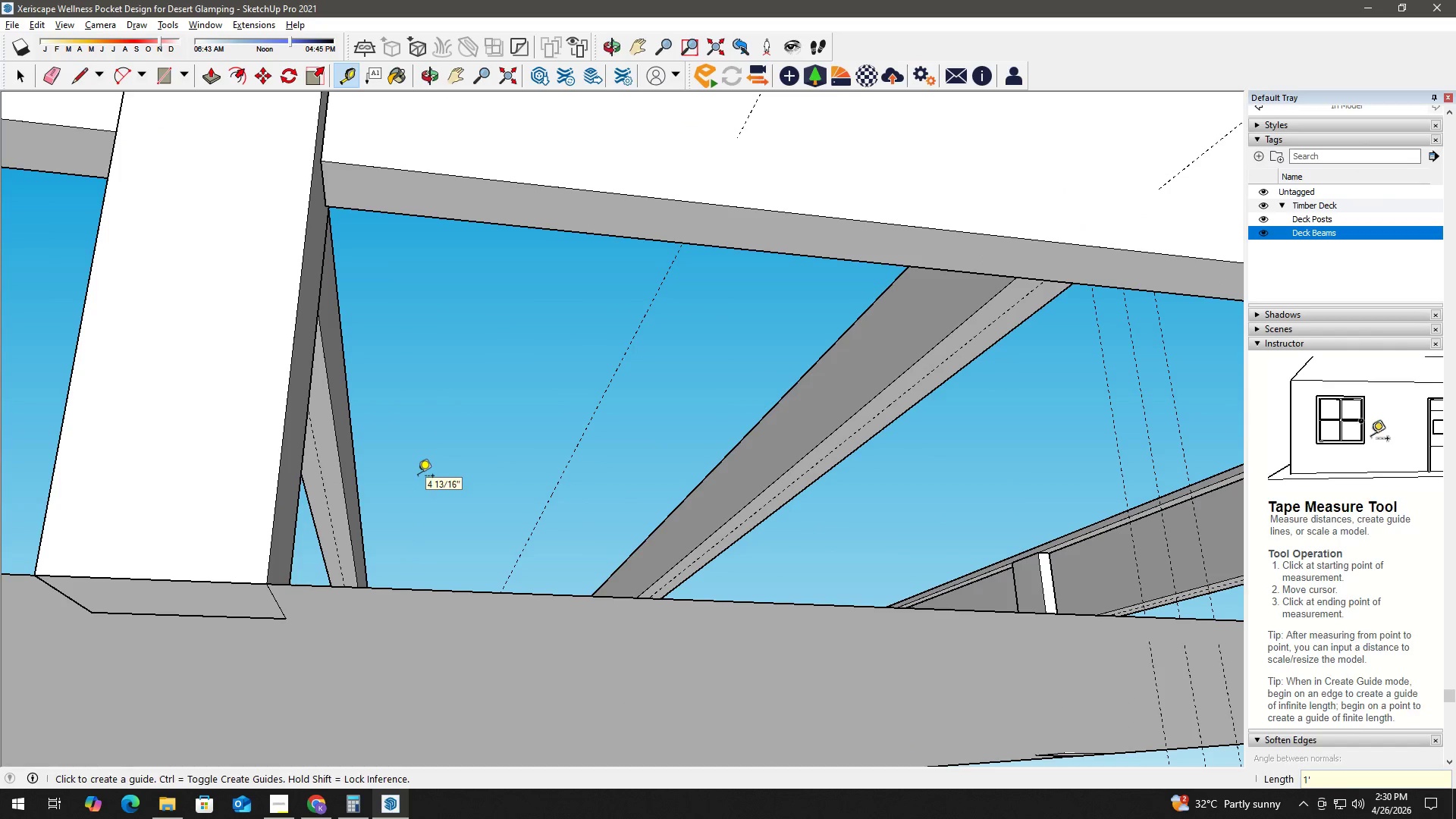 
key(Space)
 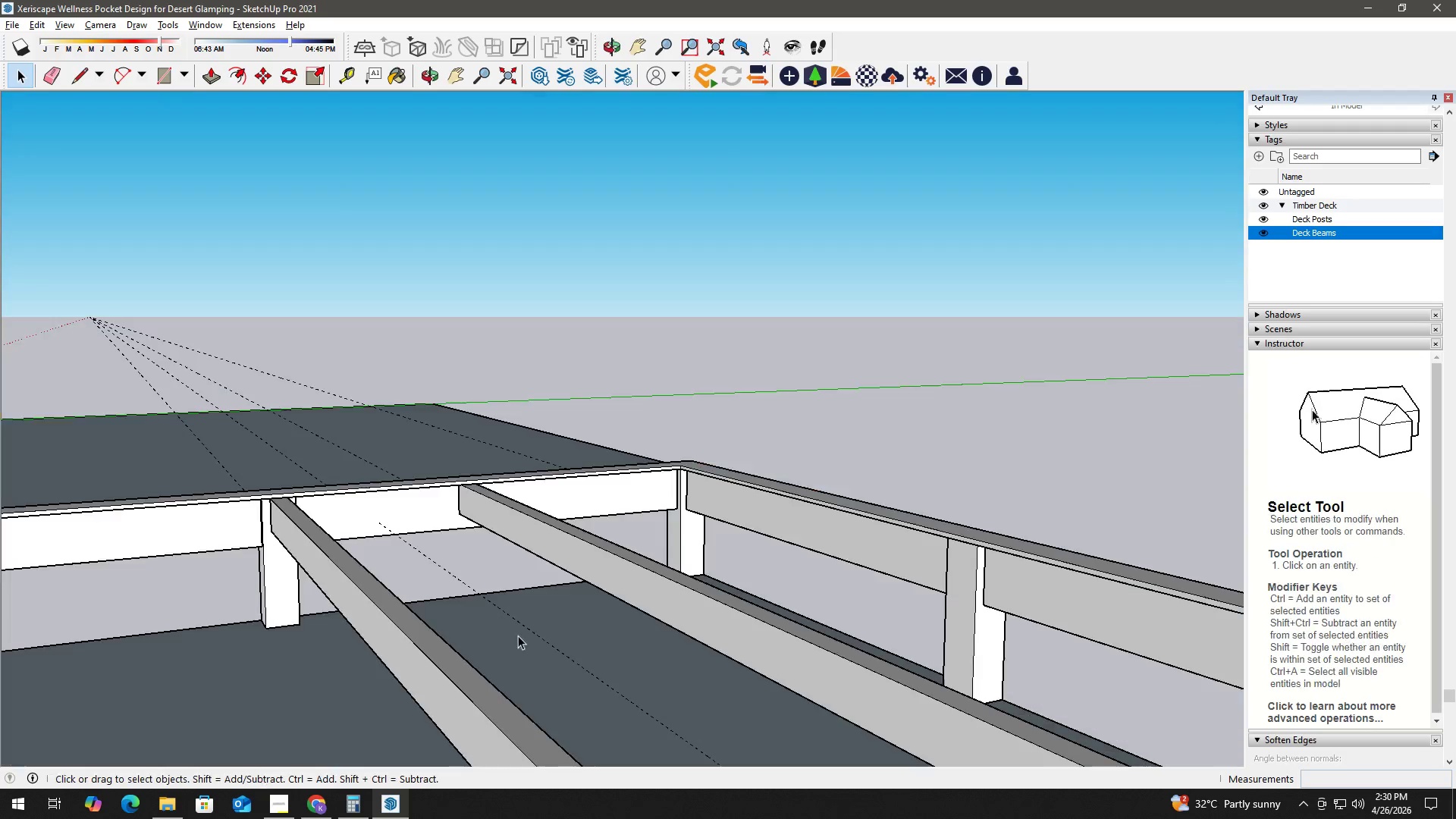 
scroll: coordinate [311, 619], scroll_direction: down, amount: 5.0
 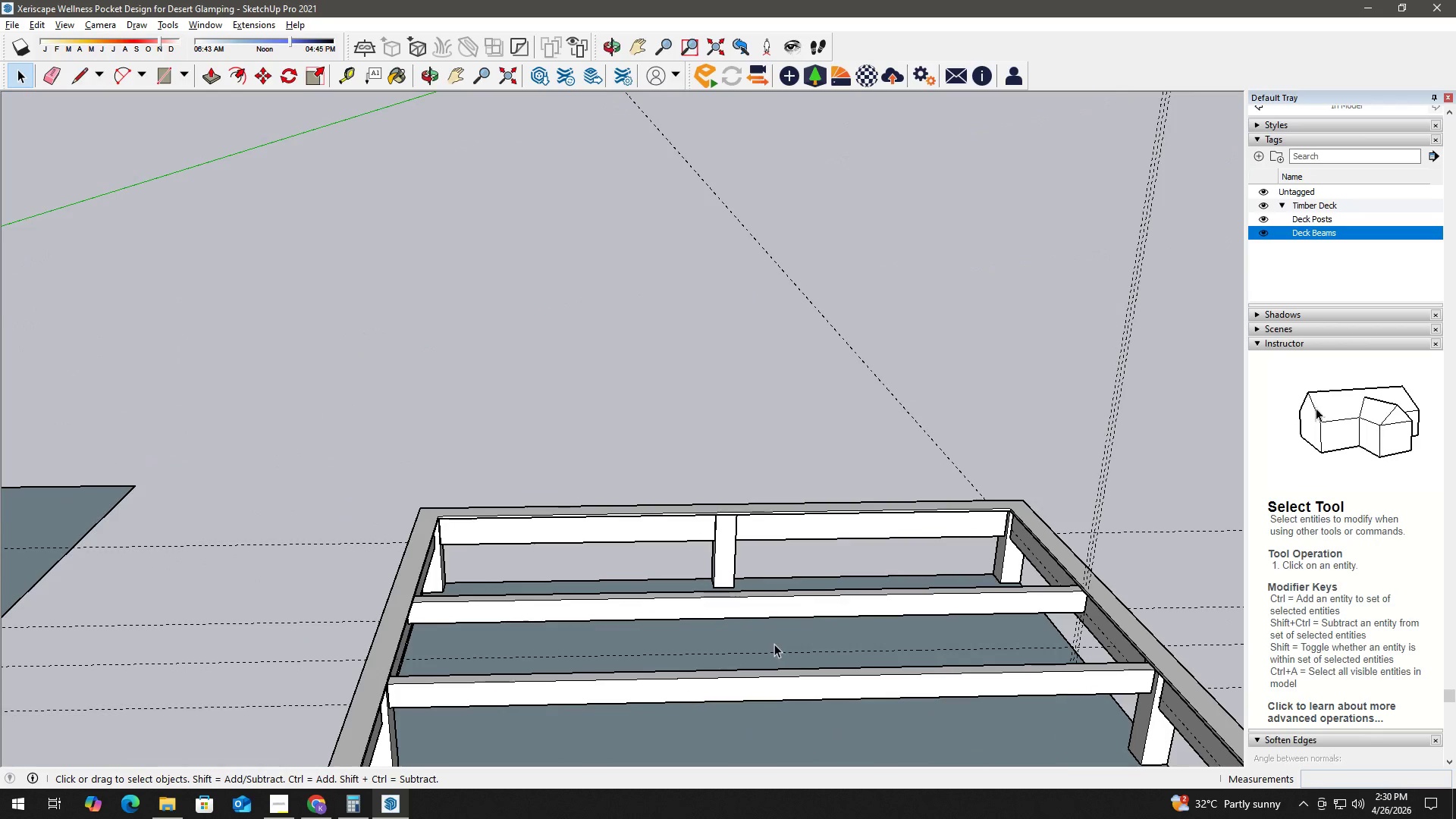 
key(H)
 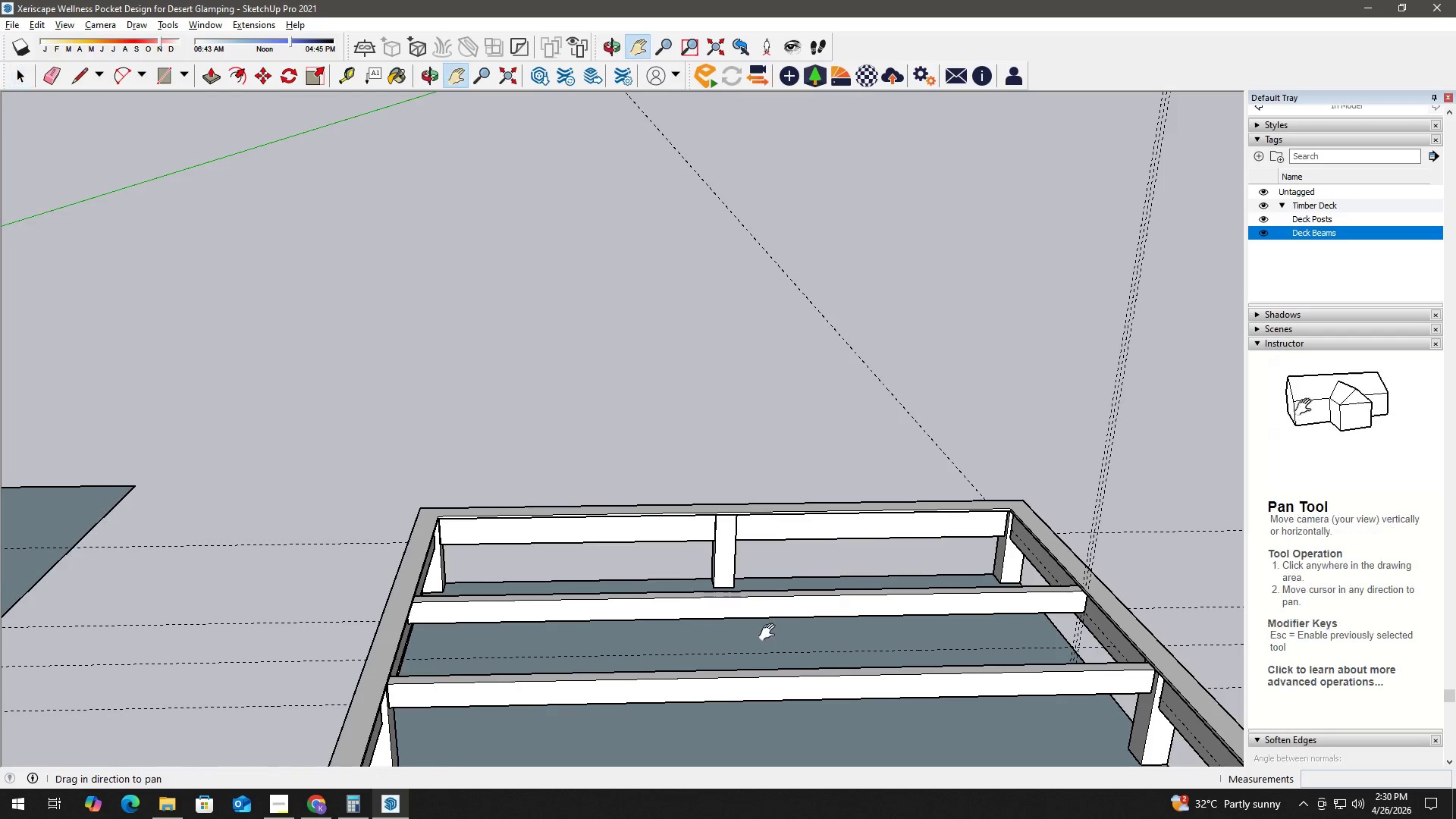 
left_click_drag(start_coordinate=[765, 632], to_coordinate=[1135, 639])
 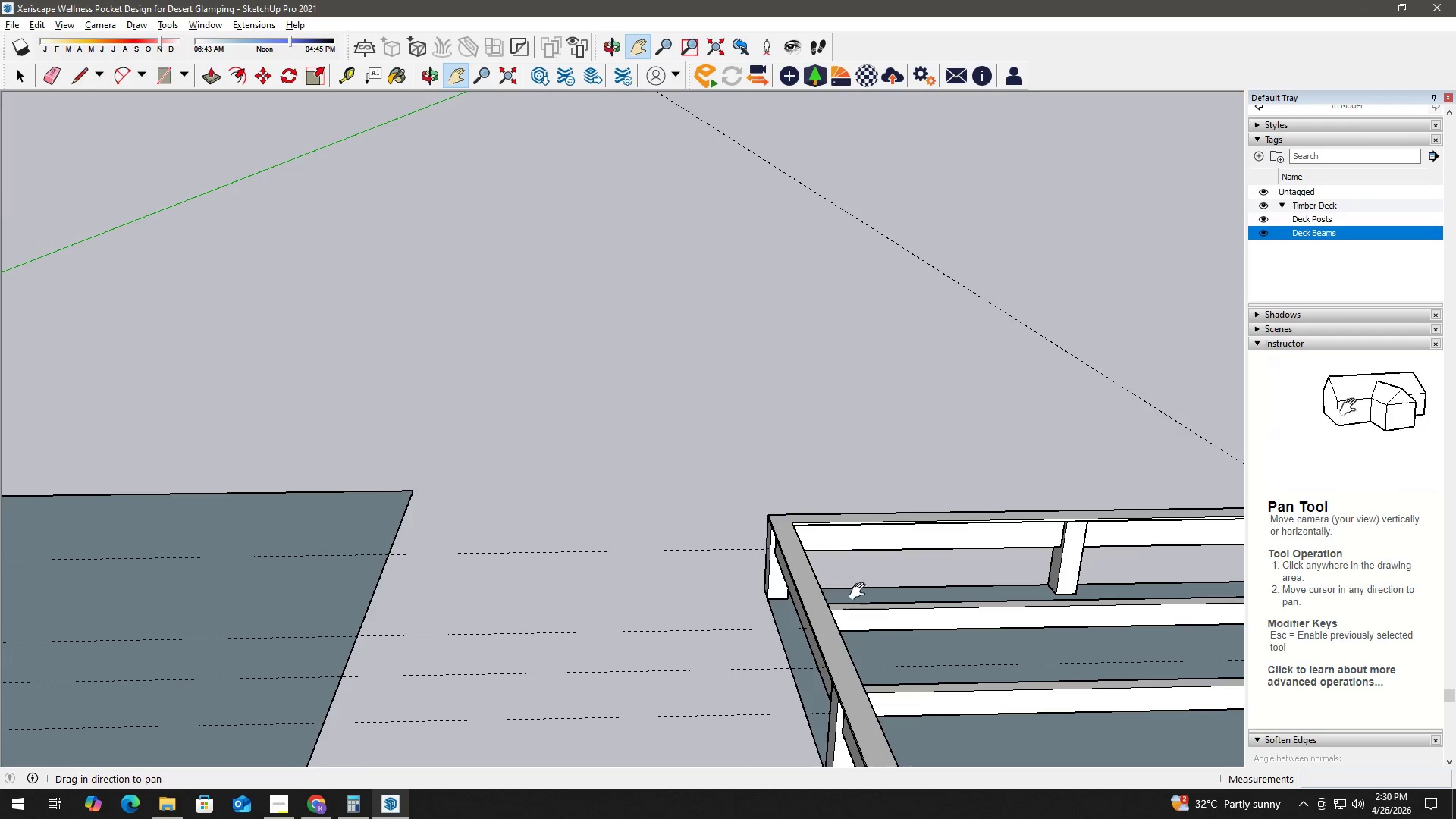 
left_click_drag(start_coordinate=[893, 592], to_coordinate=[306, 554])
 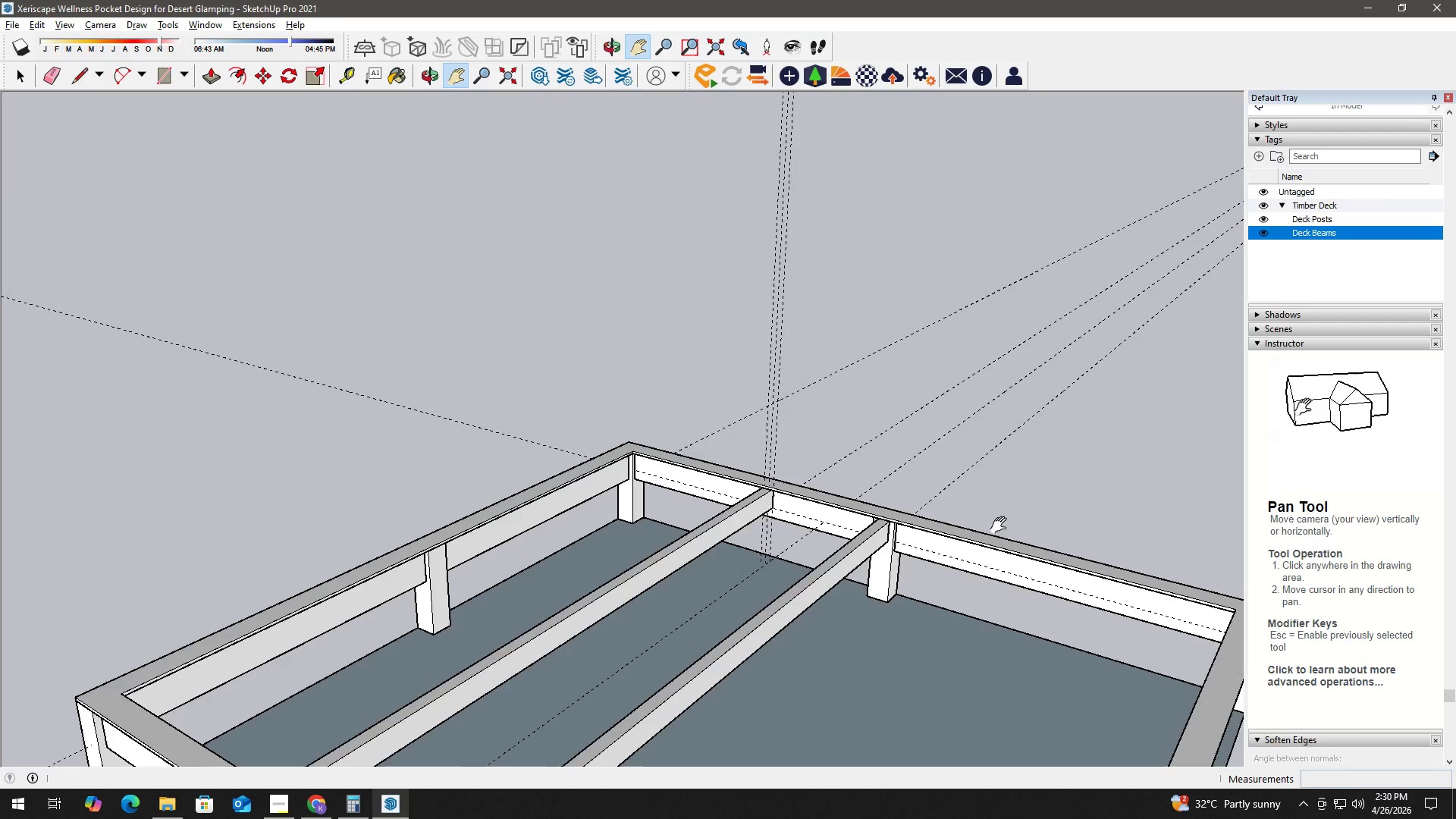 
scroll: coordinate [643, 493], scroll_direction: up, amount: 14.0
 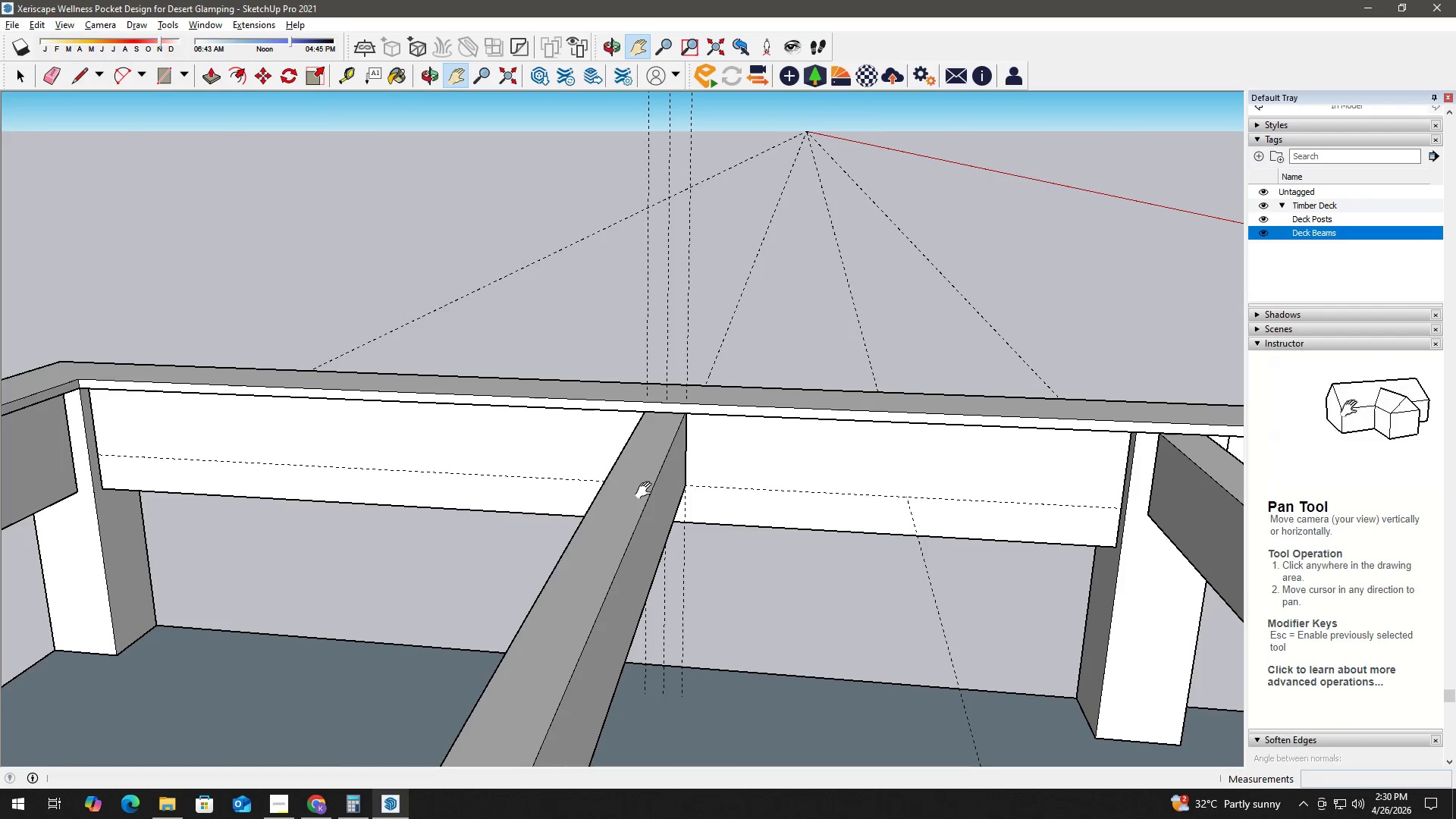 
key(Space)
 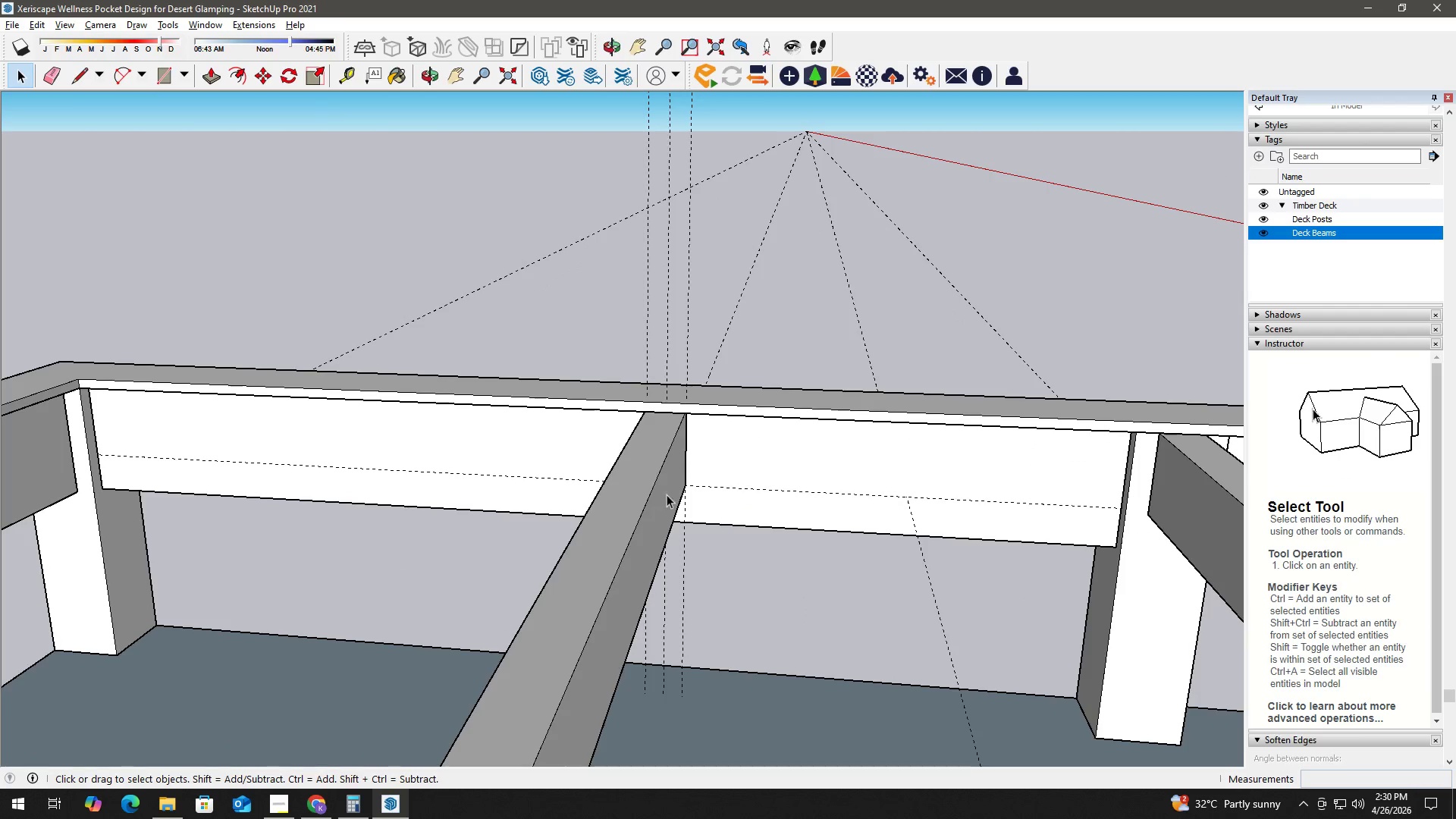 
key(H)
 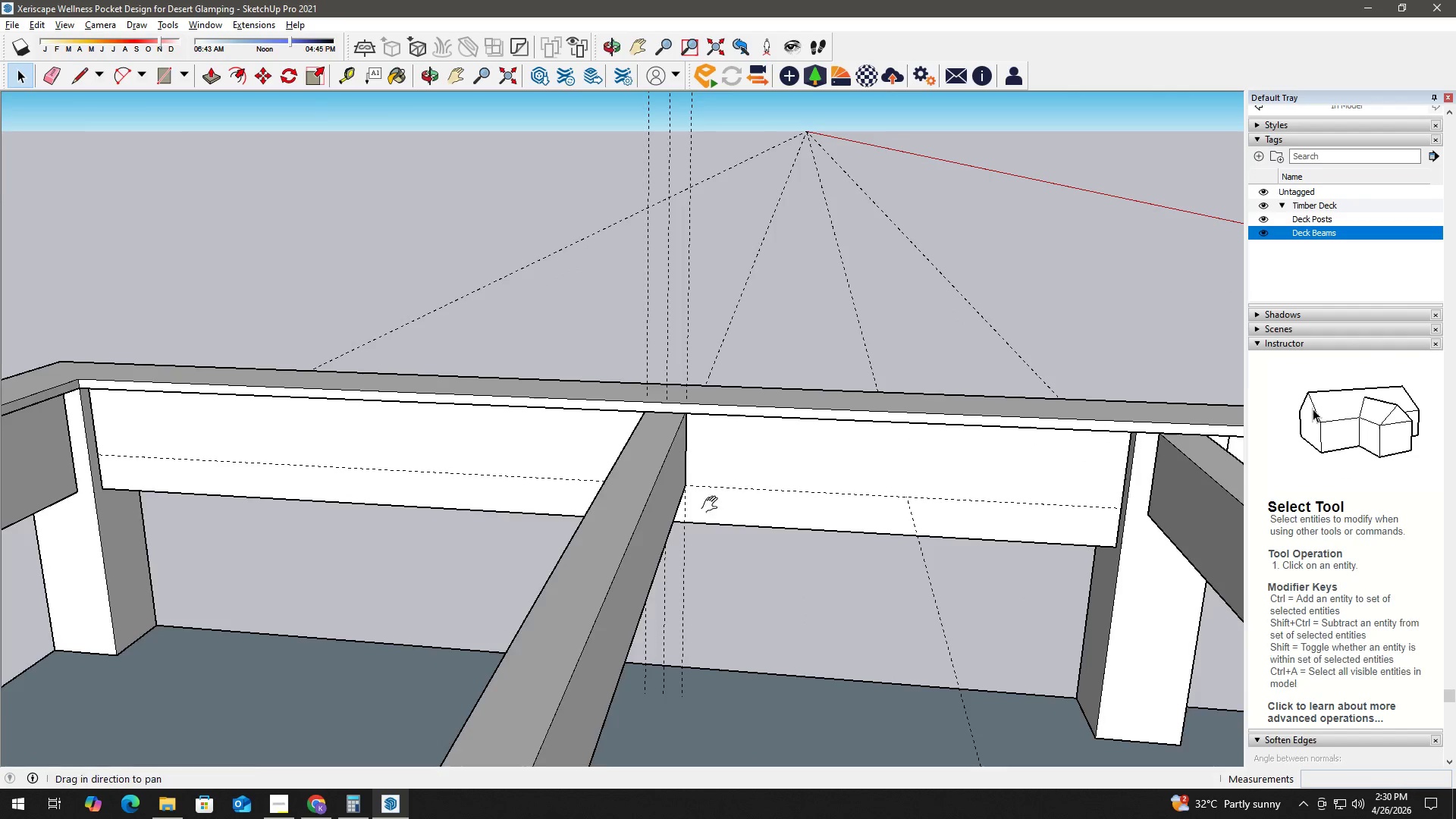 
left_click_drag(start_coordinate=[711, 506], to_coordinate=[522, 489])
 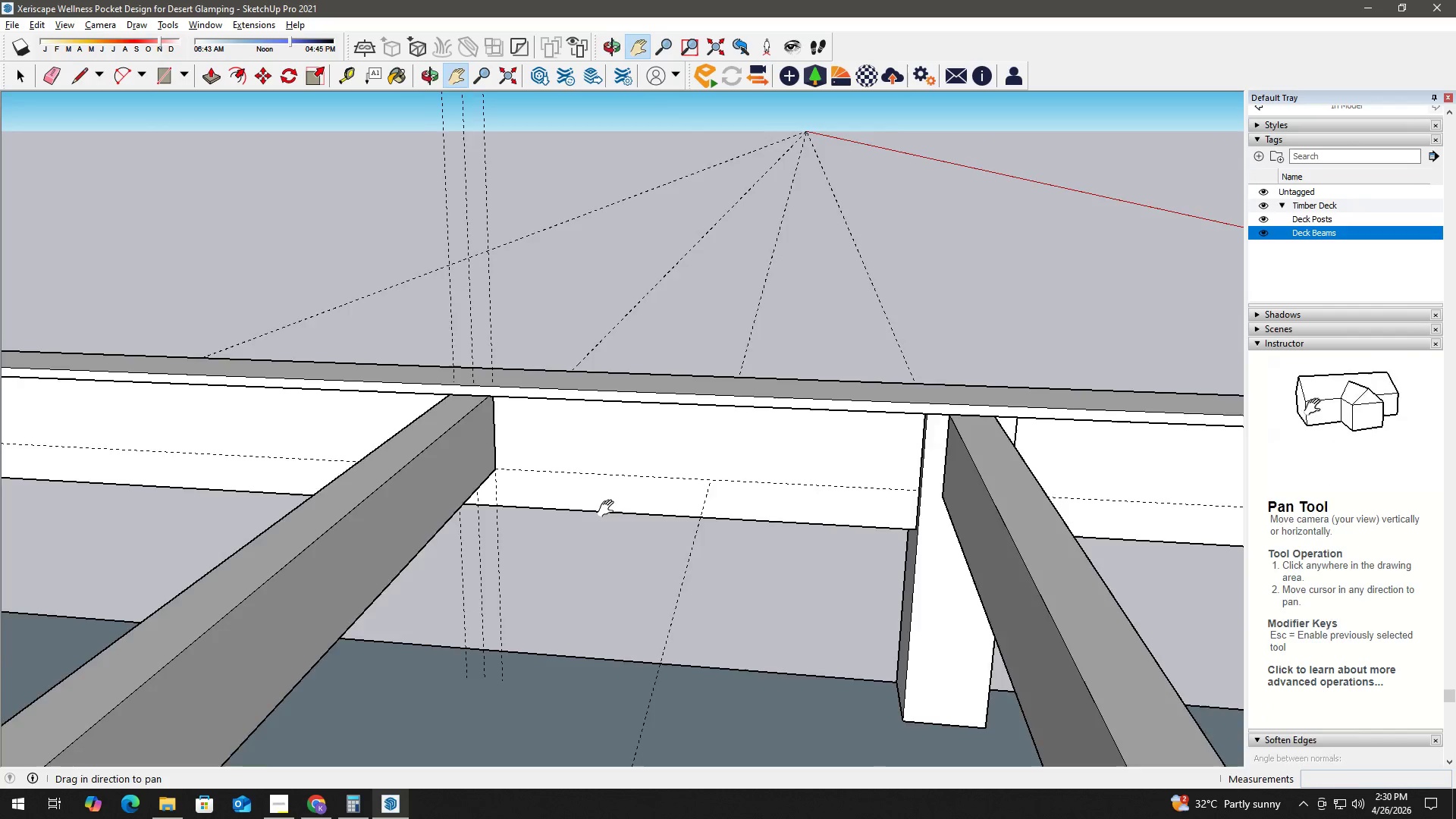 
key(Space)
 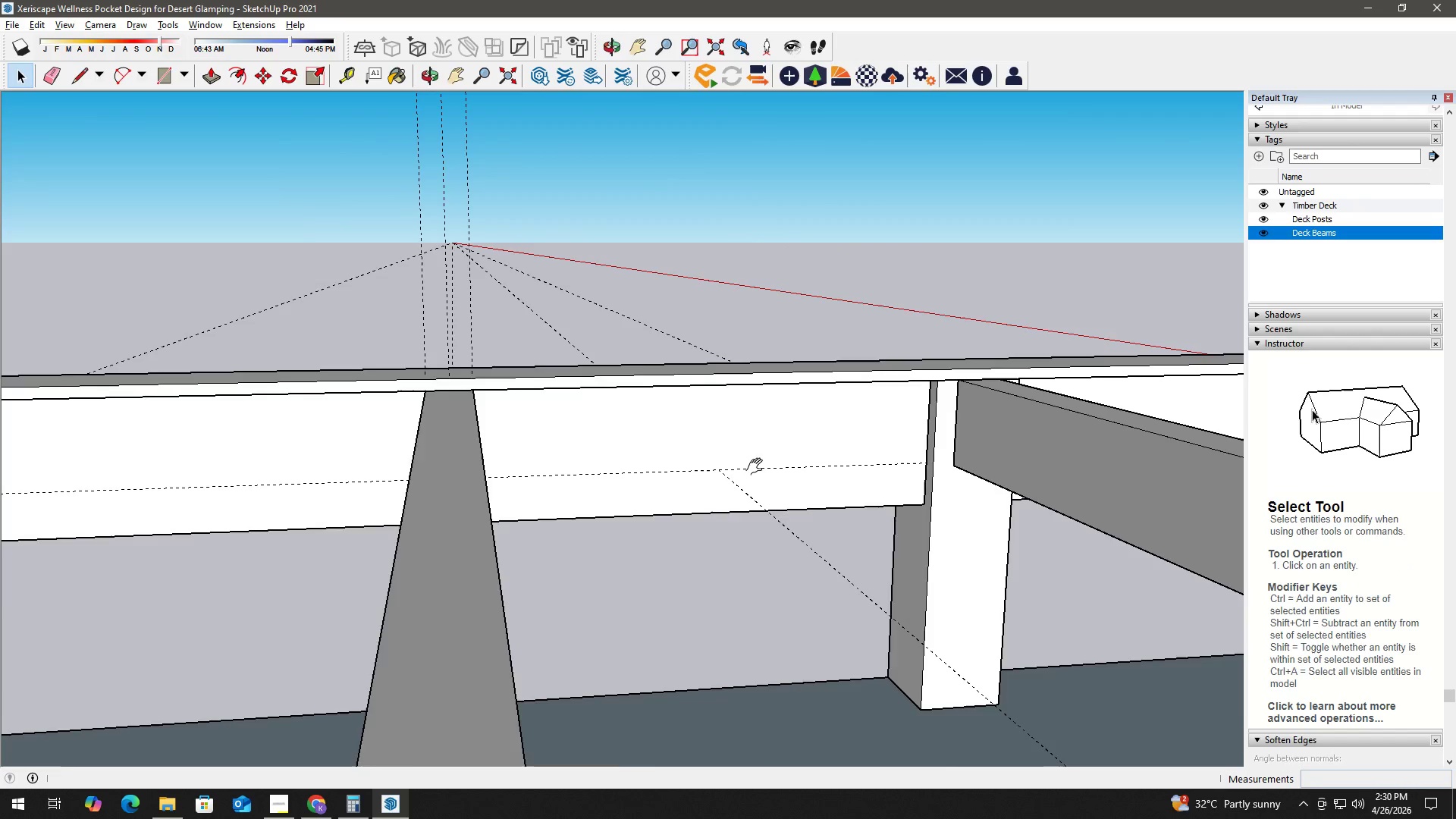 
scroll: coordinate [607, 509], scroll_direction: up, amount: 1.0
 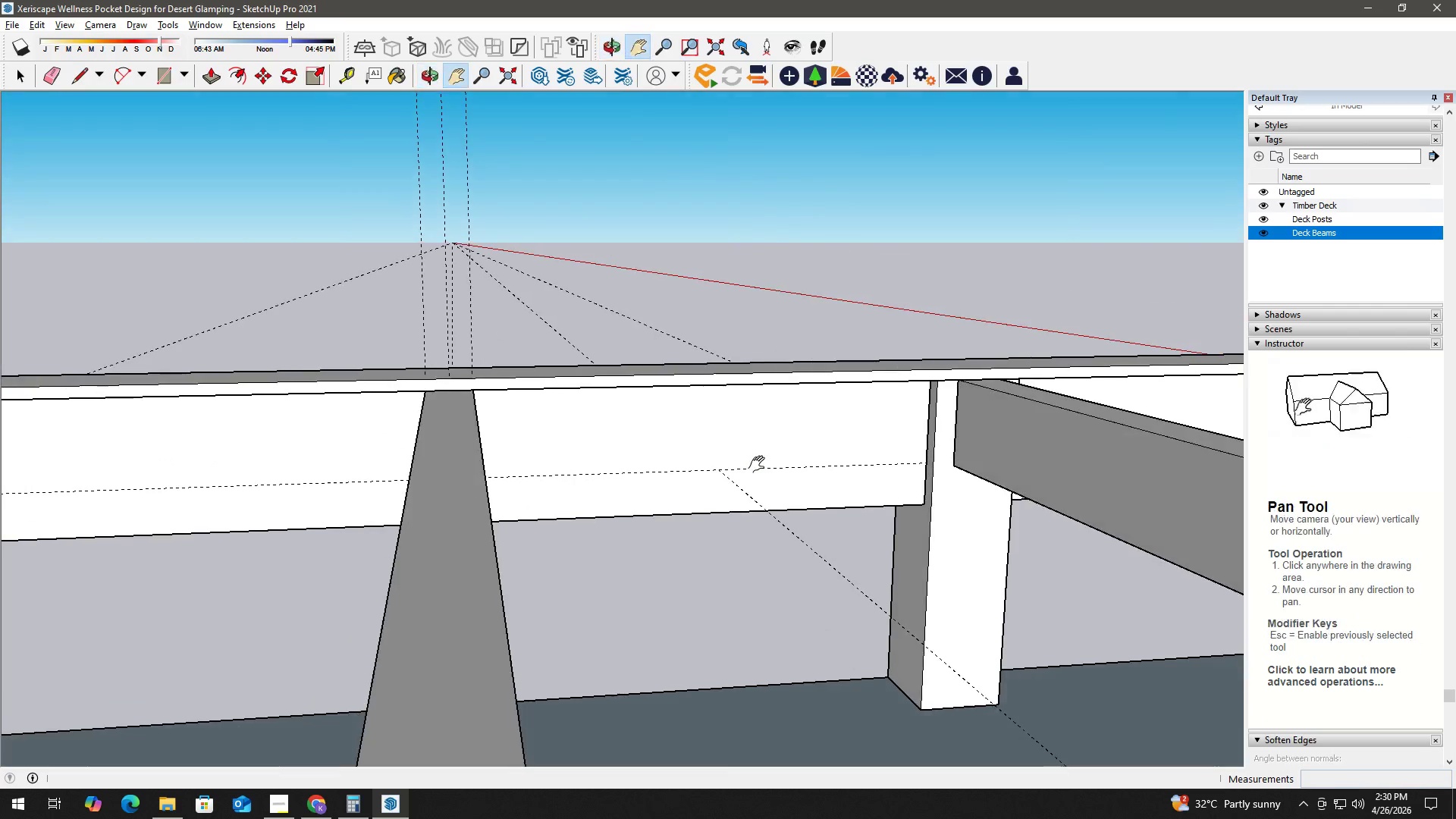 
key(T)
 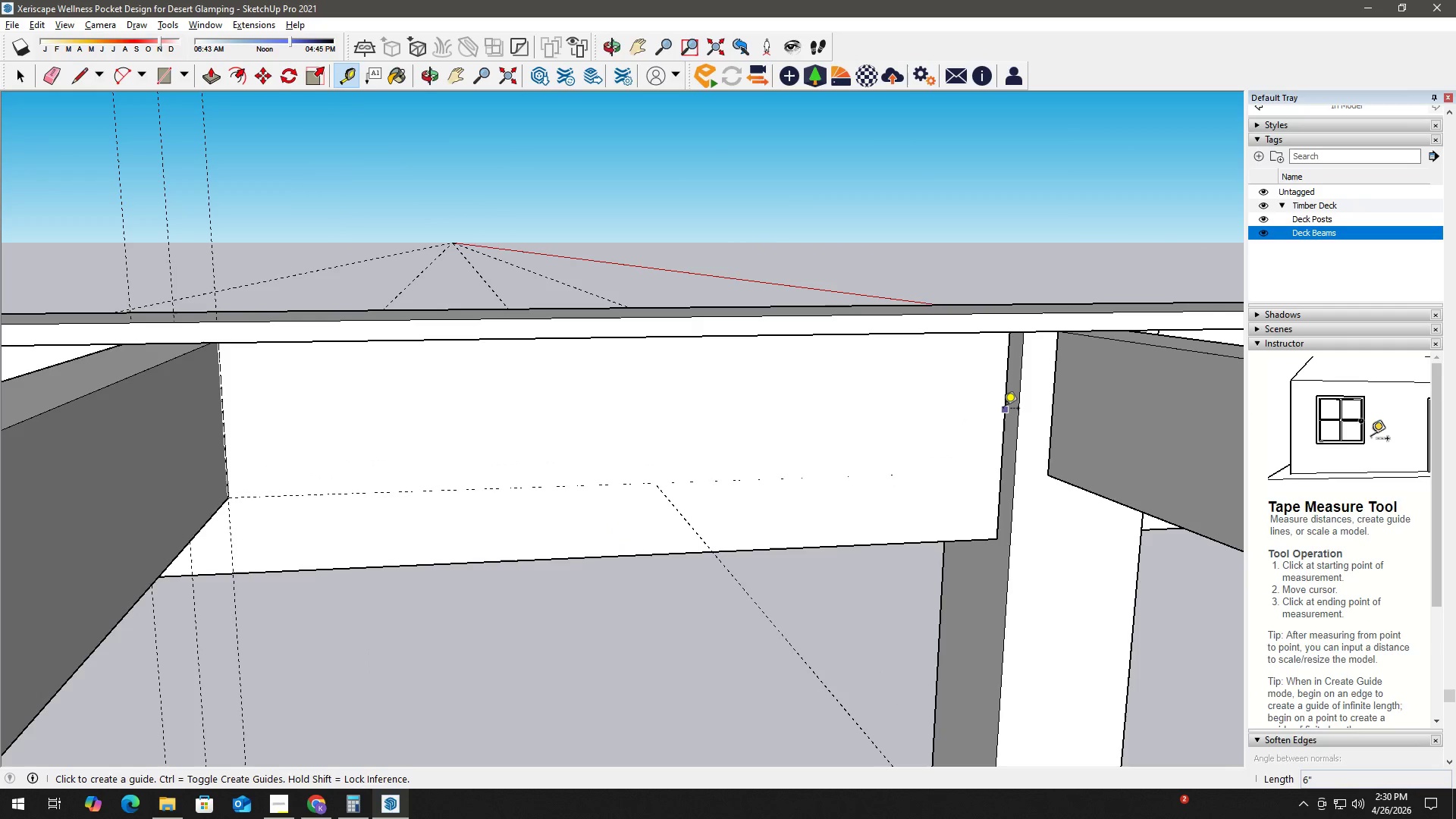 
scroll: coordinate [896, 422], scroll_direction: up, amount: 5.0
 